 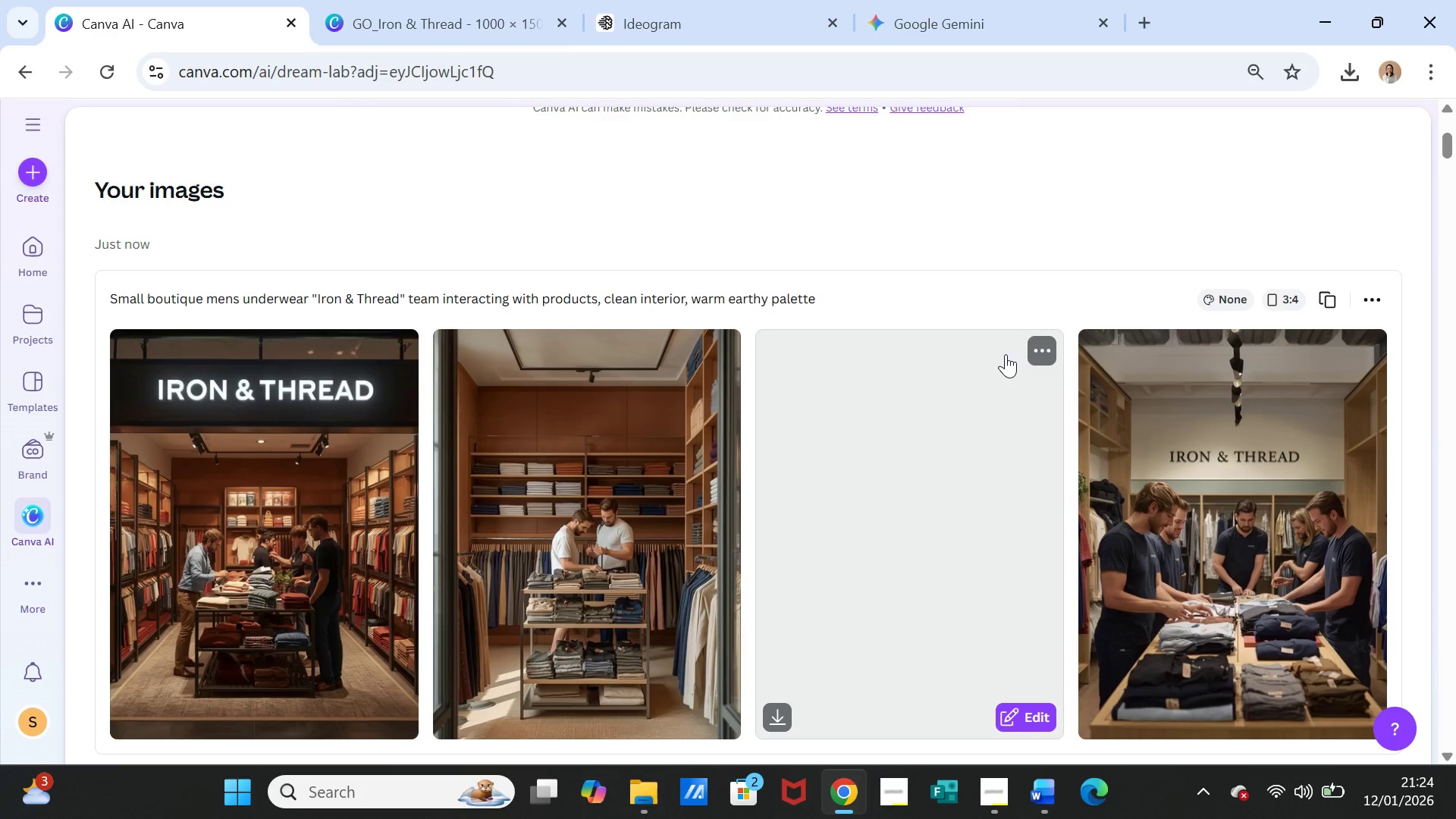 
mouse_move([1032, 356])
 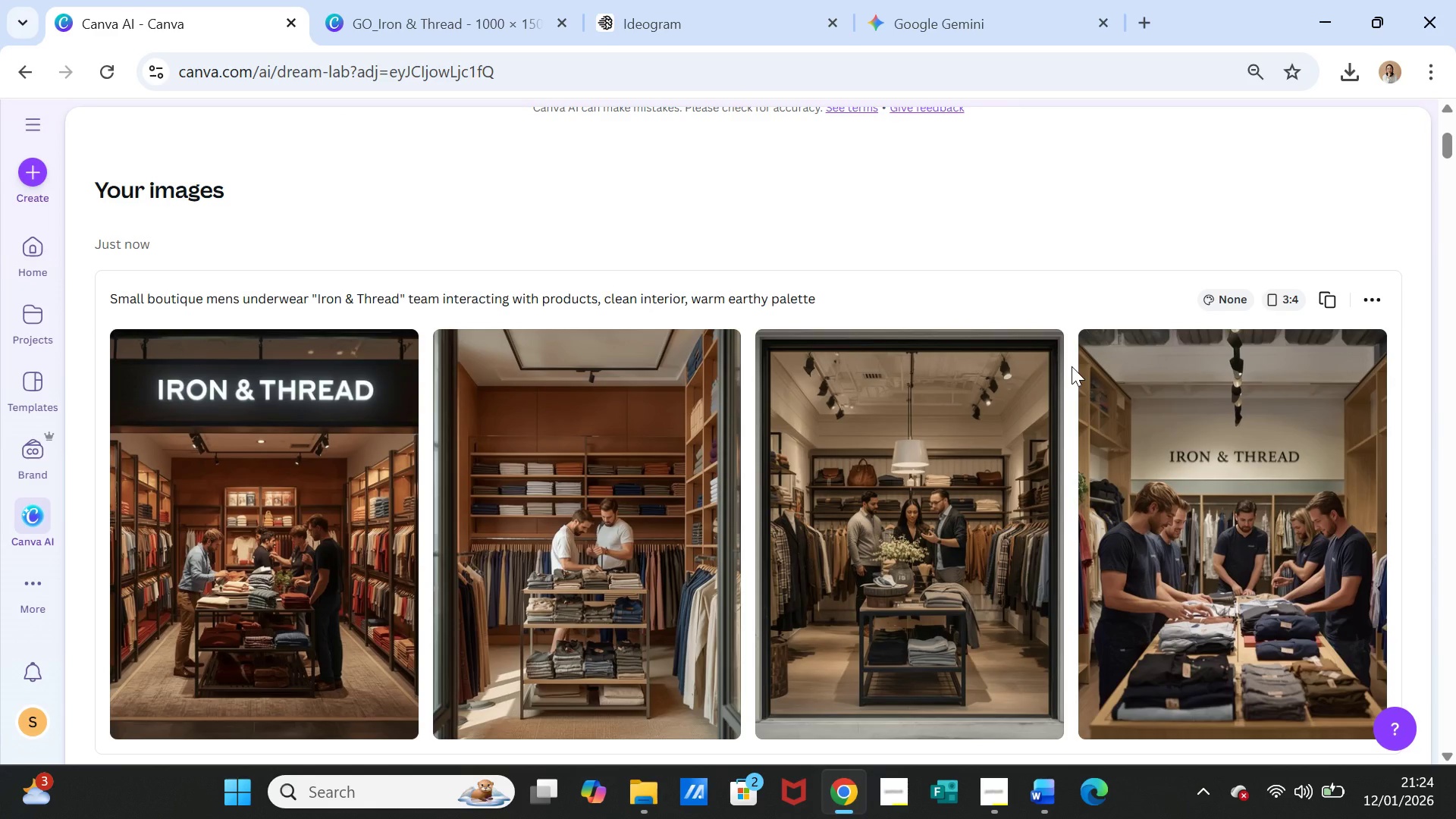 
wait(7.47)
 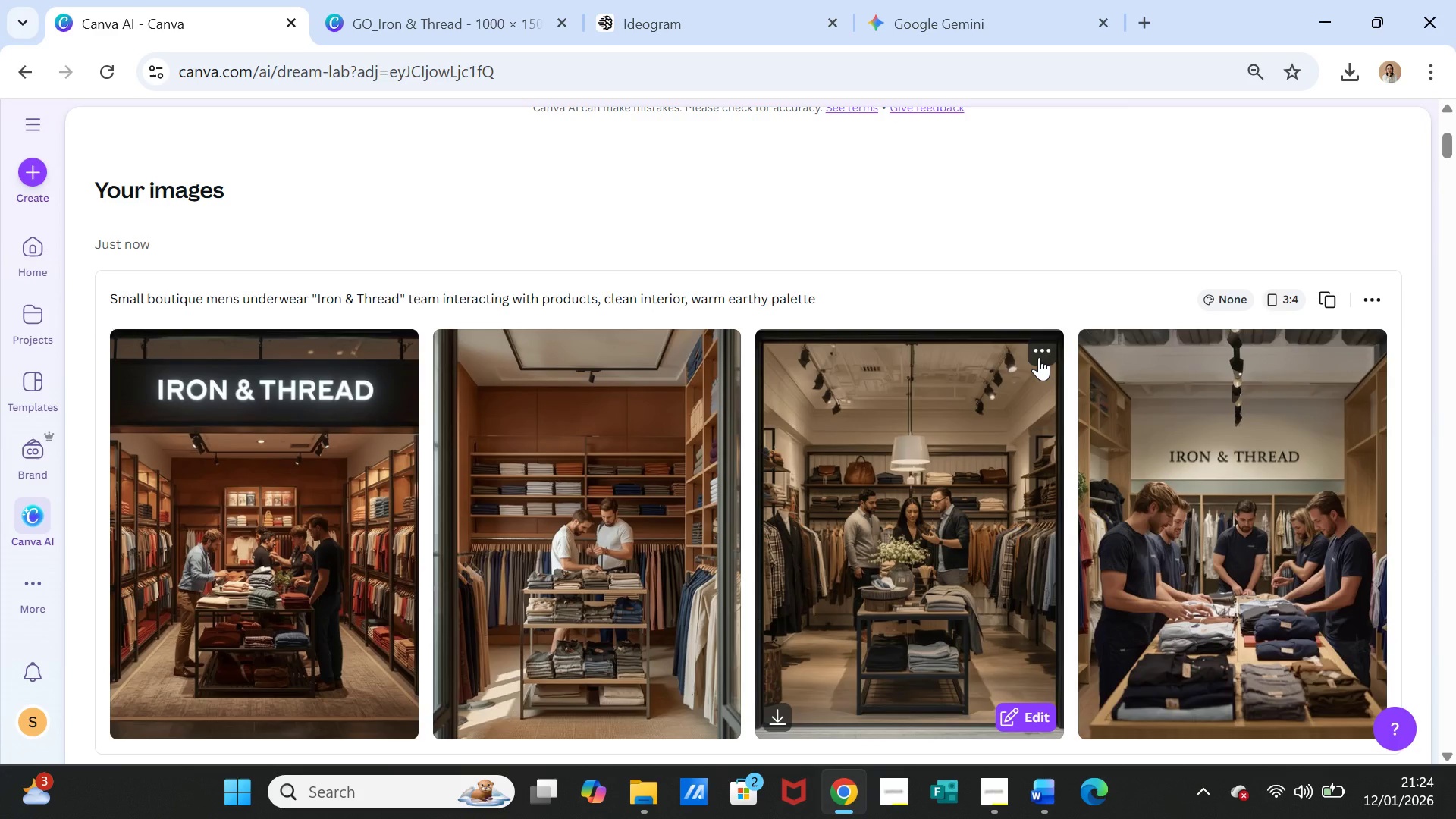 
left_click([1327, 297])
 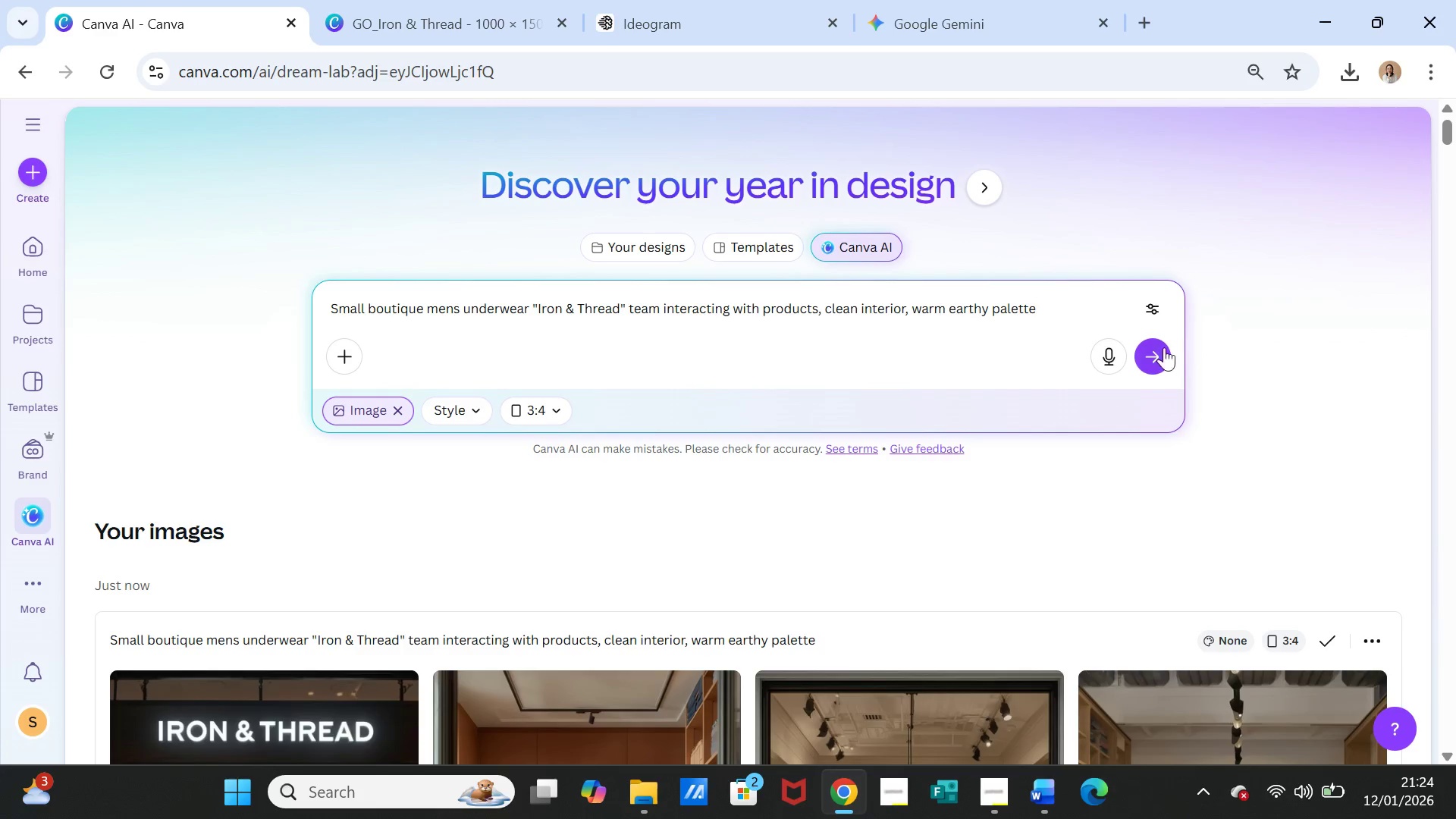 
left_click([1163, 347])
 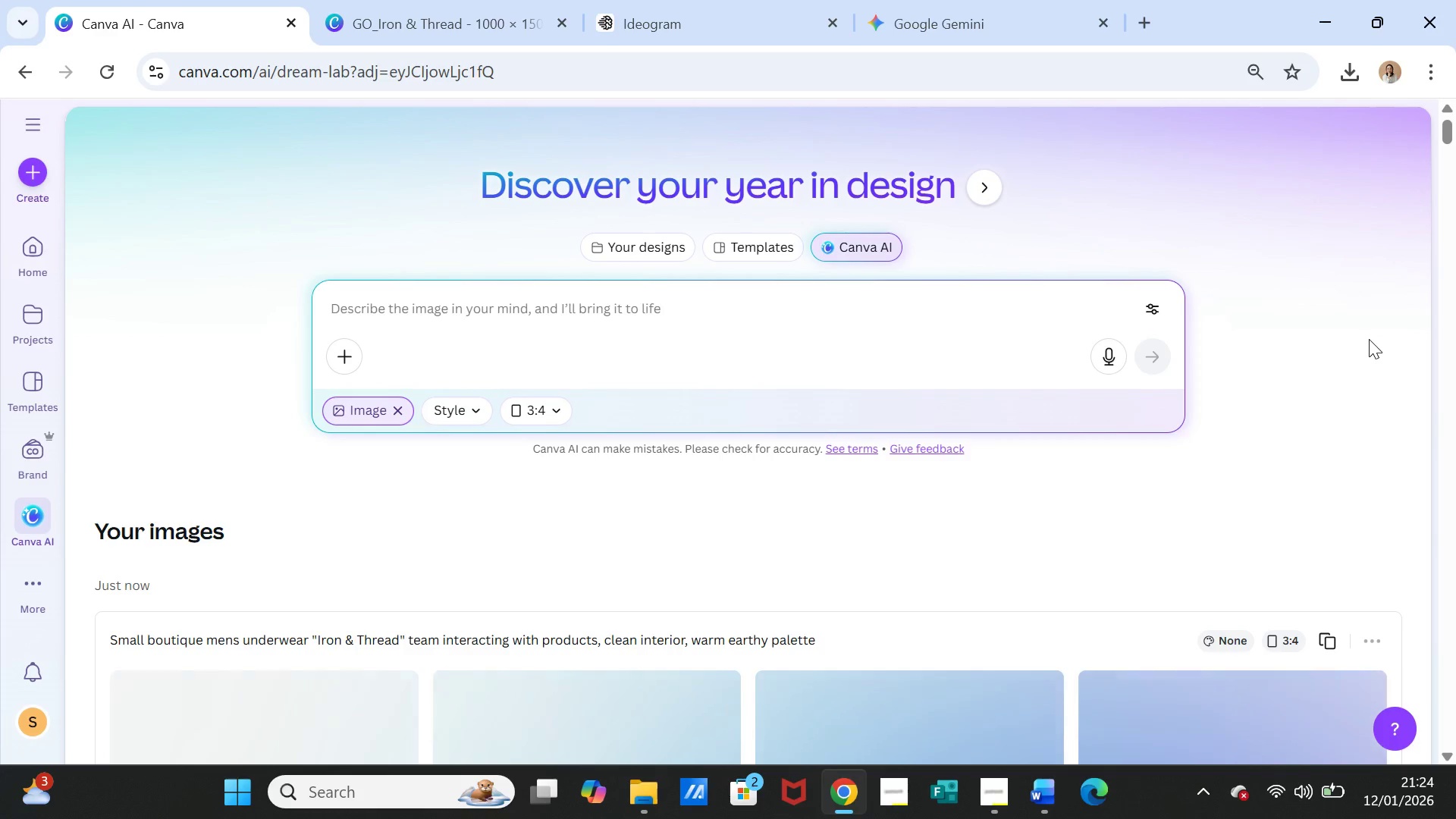 
scroll: coordinate [1287, 375], scroll_direction: down, amount: 3.0
 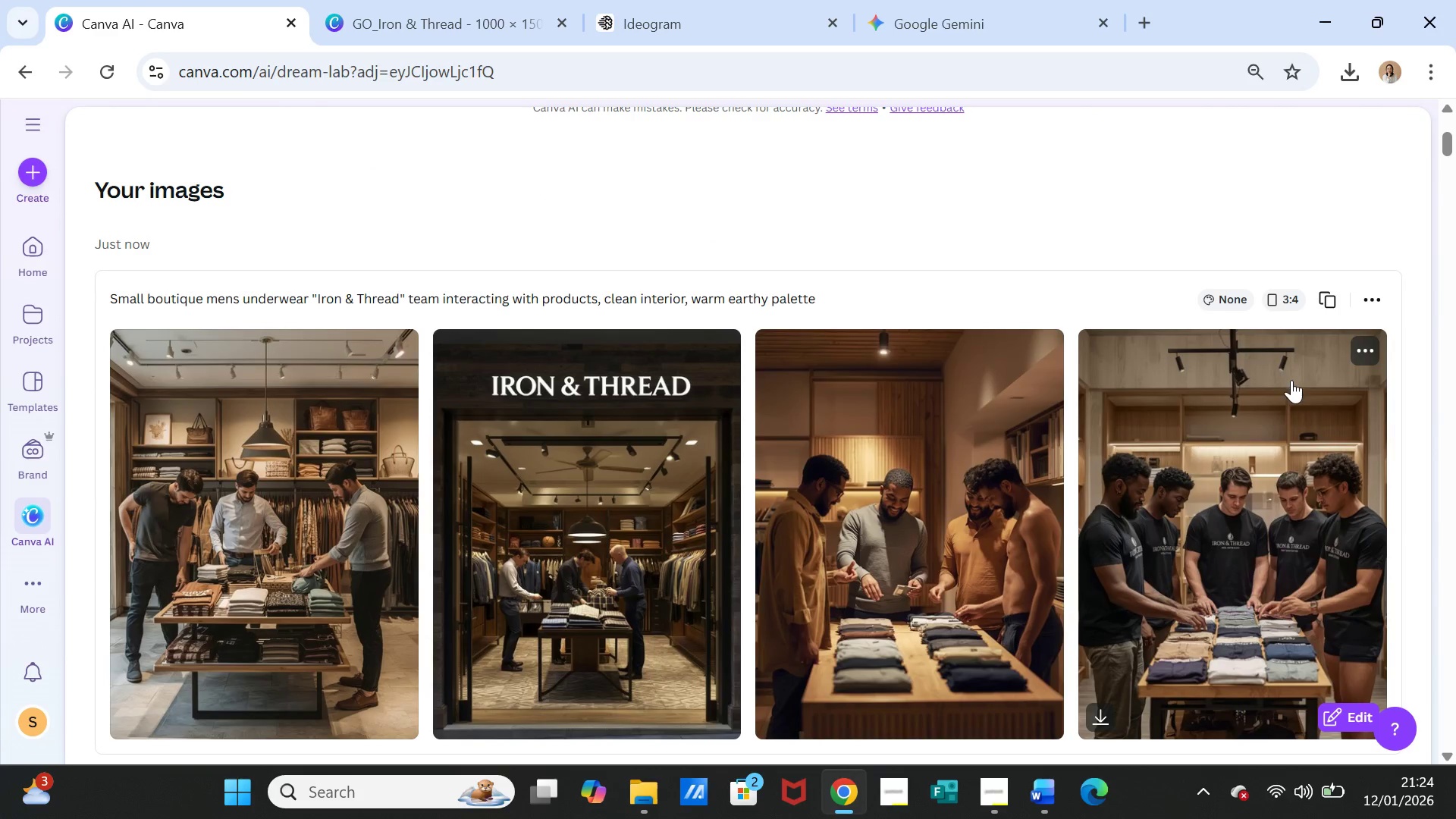 
wait(9.96)
 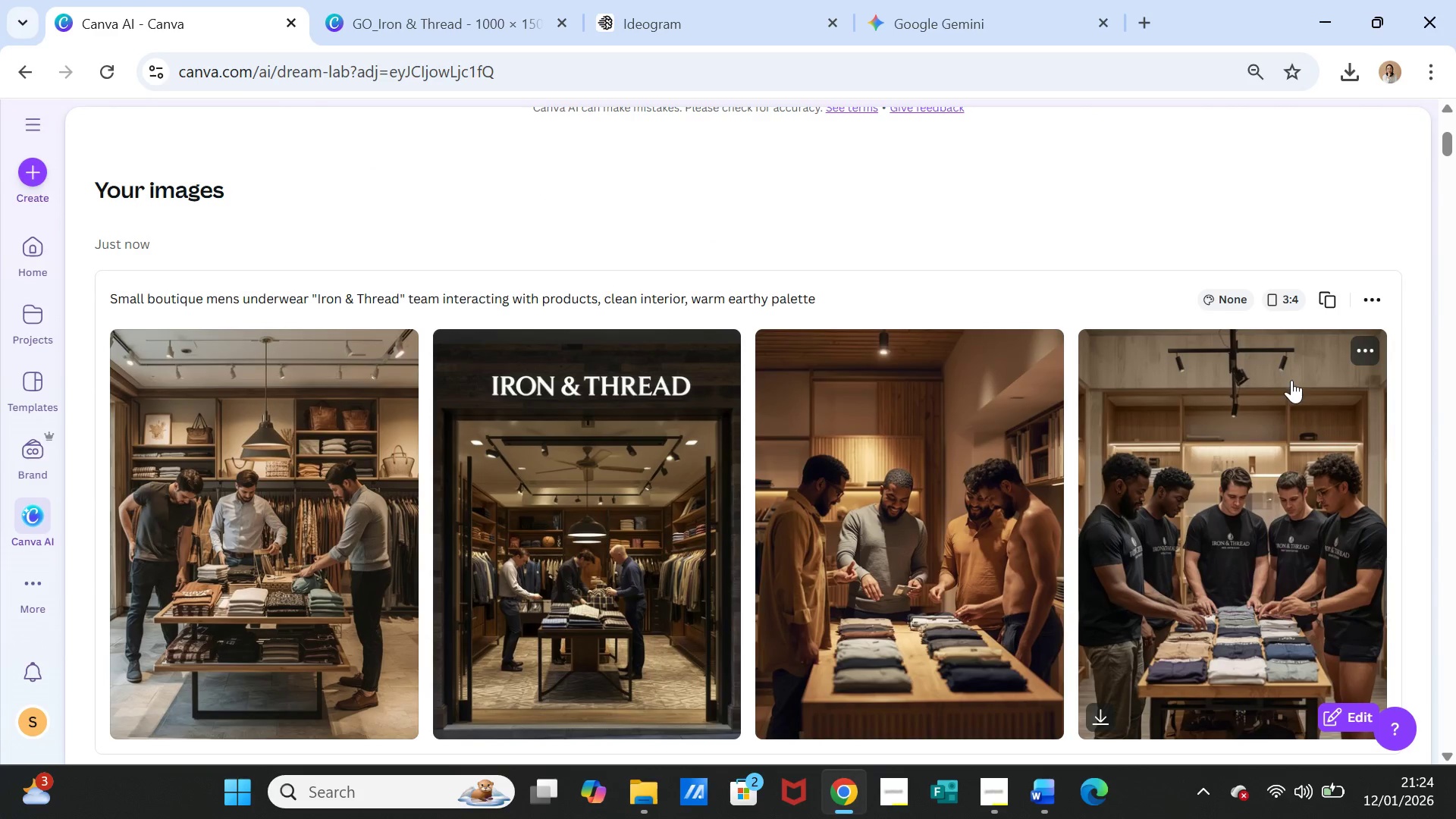 
scroll: coordinate [1011, 585], scroll_direction: down, amount: 5.0
 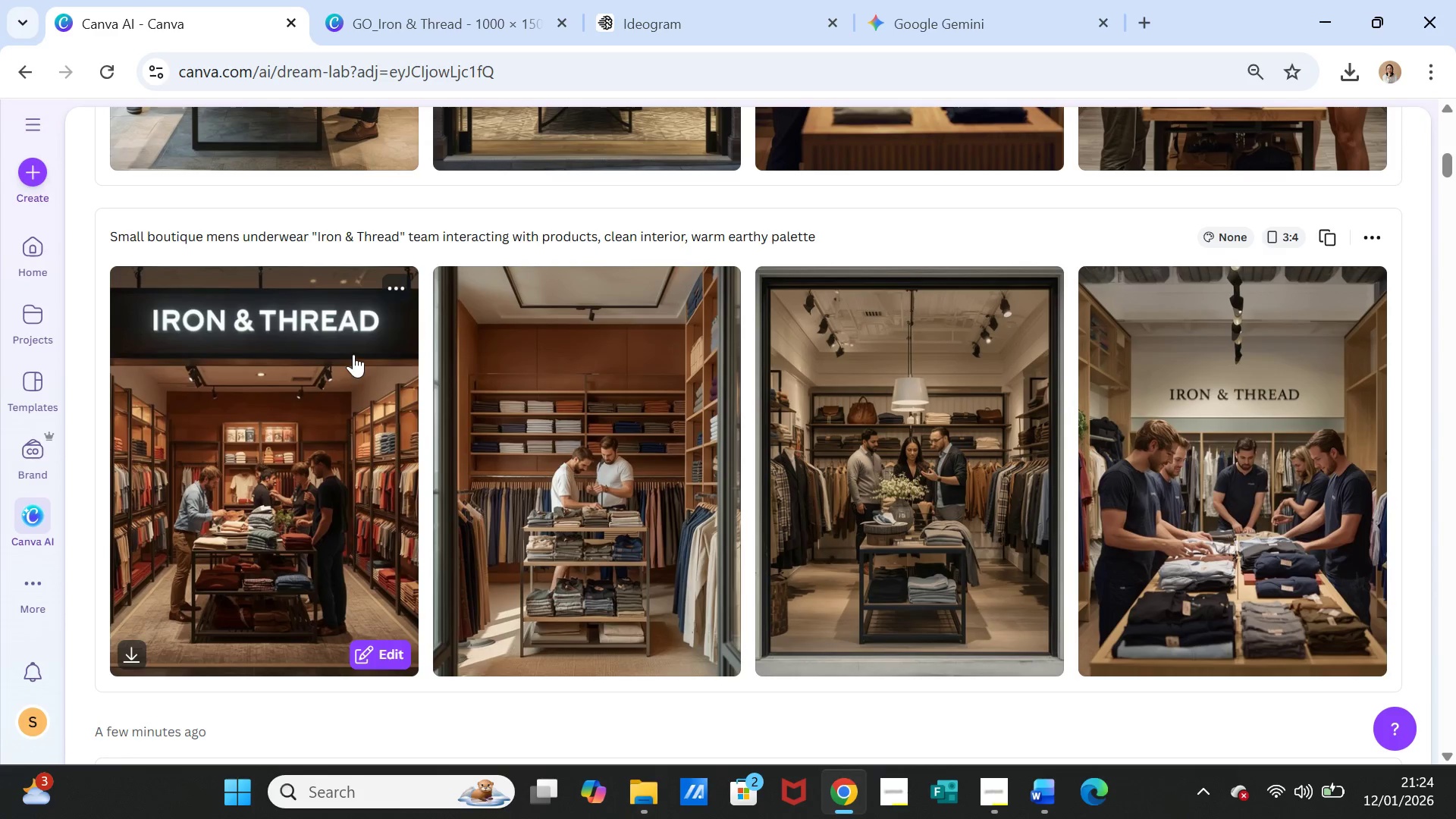 
wait(18.24)
 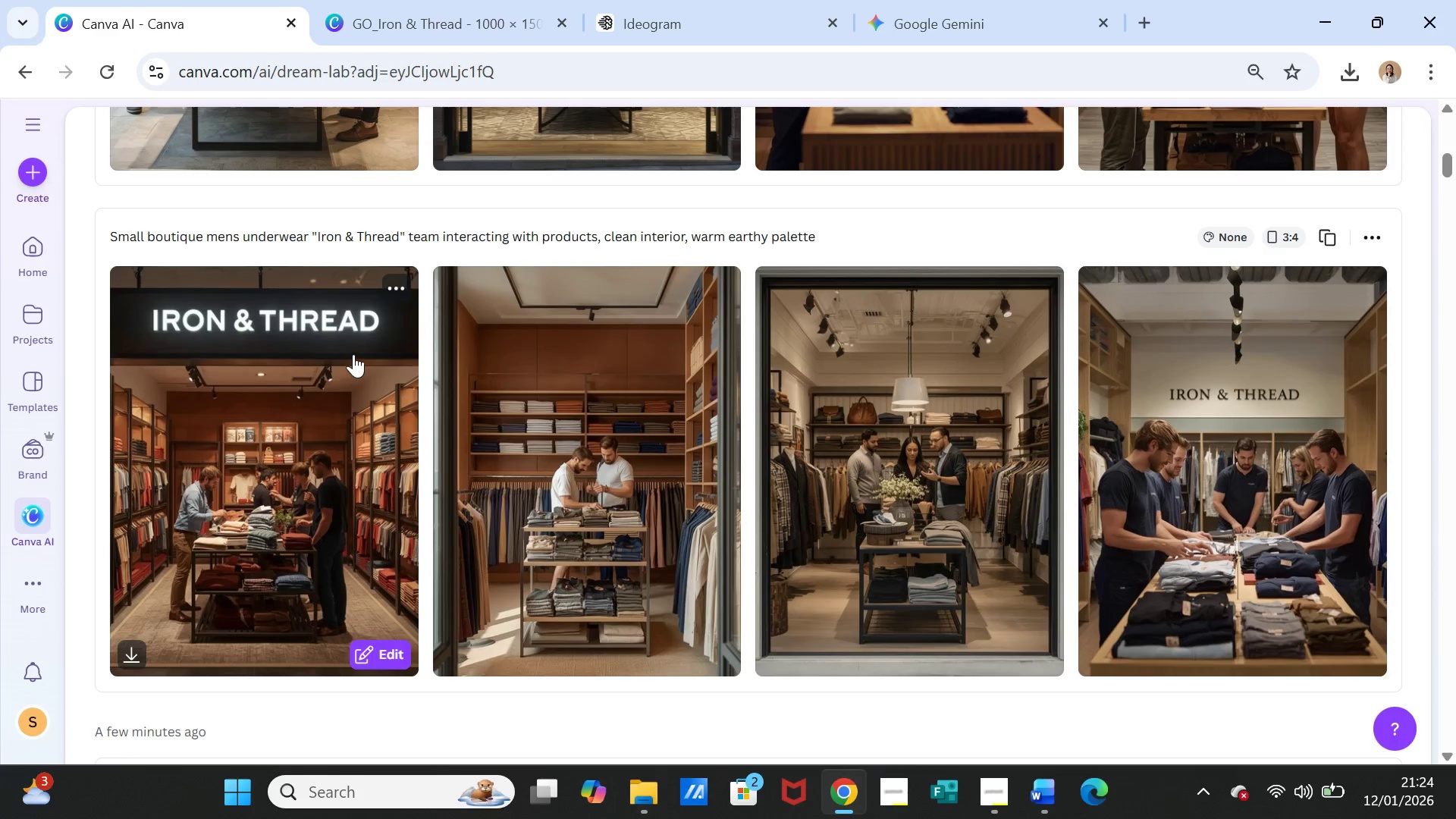 
left_click([394, 289])
 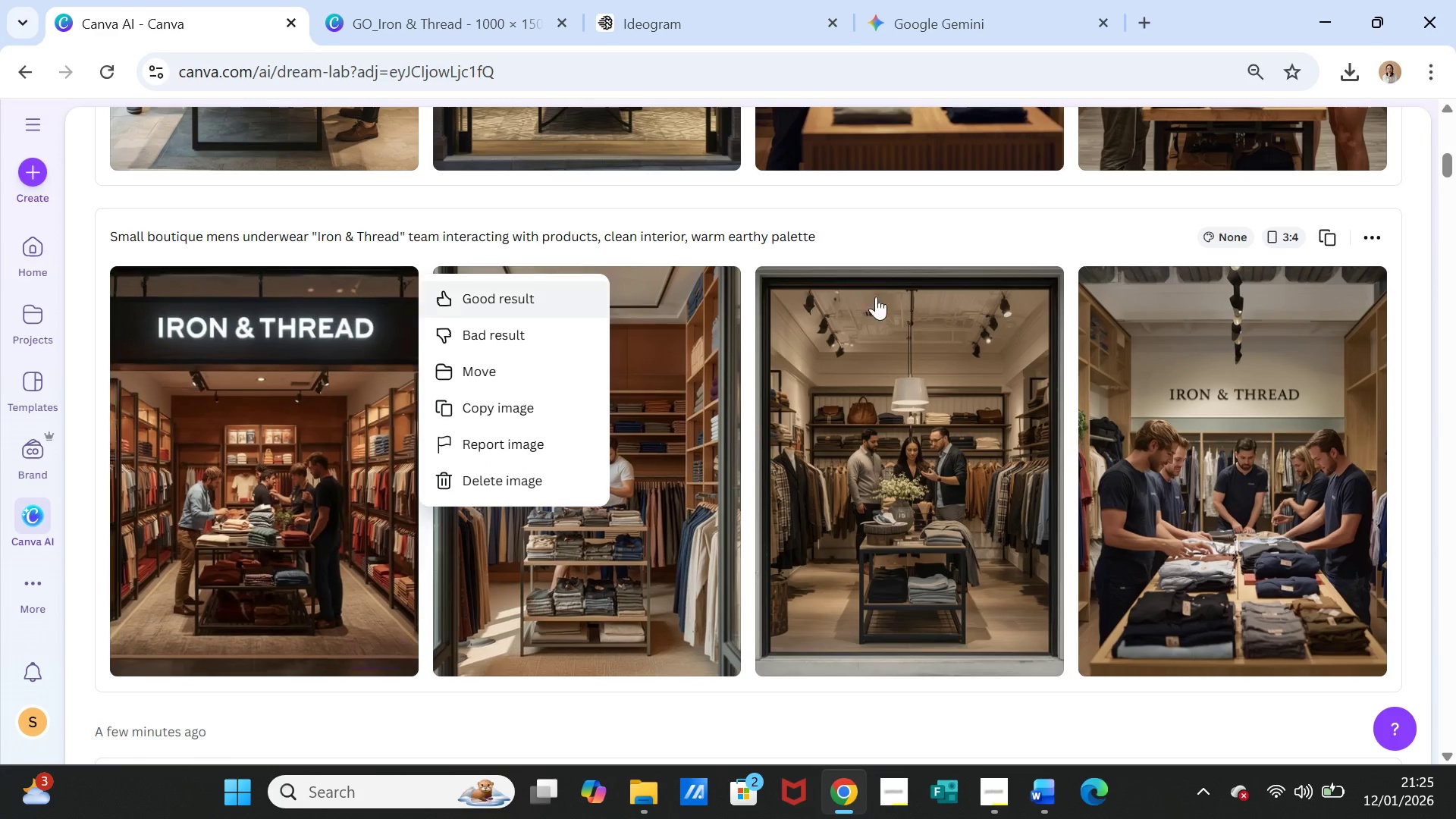 
scroll: coordinate [1153, 520], scroll_direction: up, amount: 4.0
 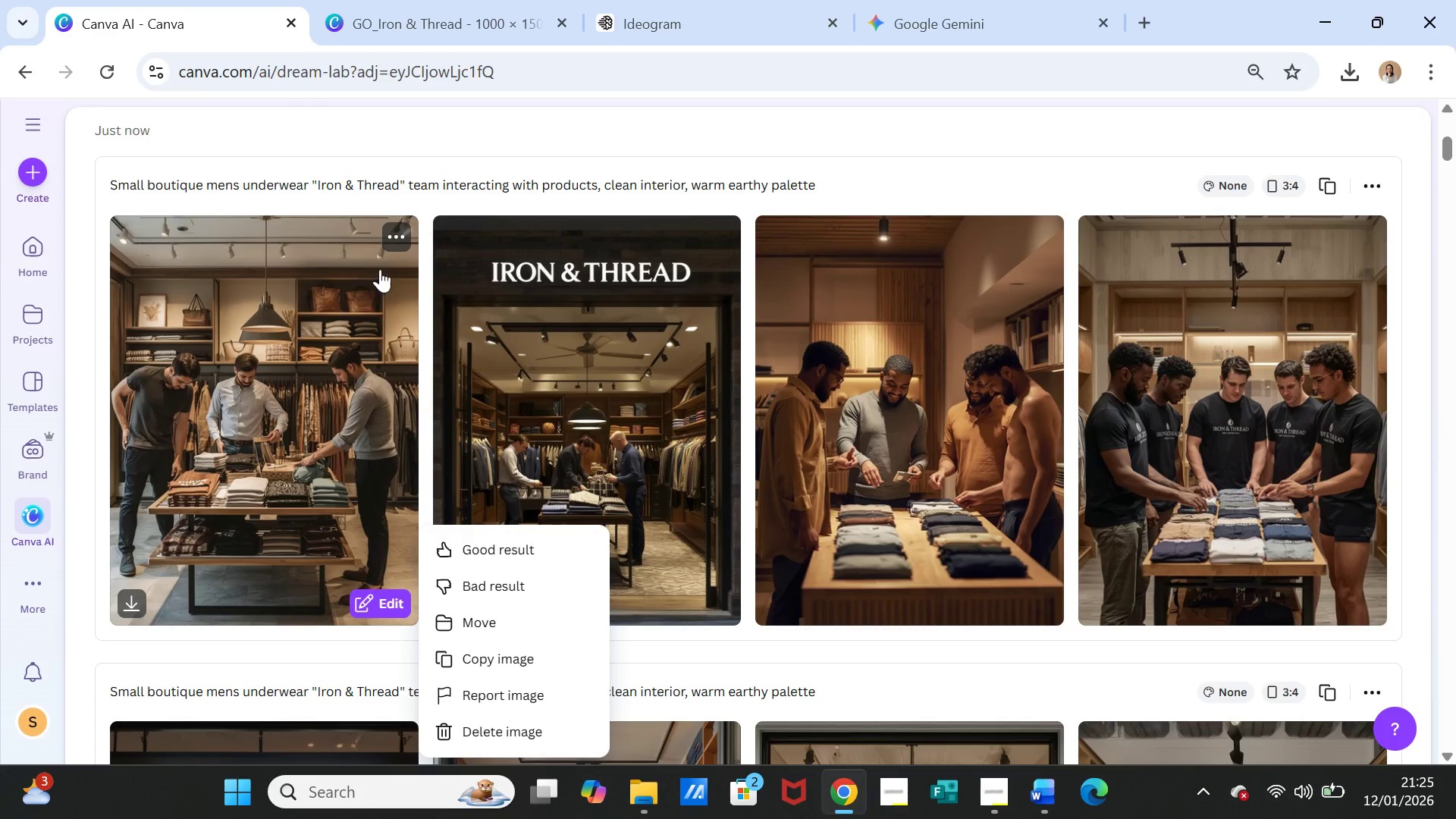 
left_click([388, 241])
 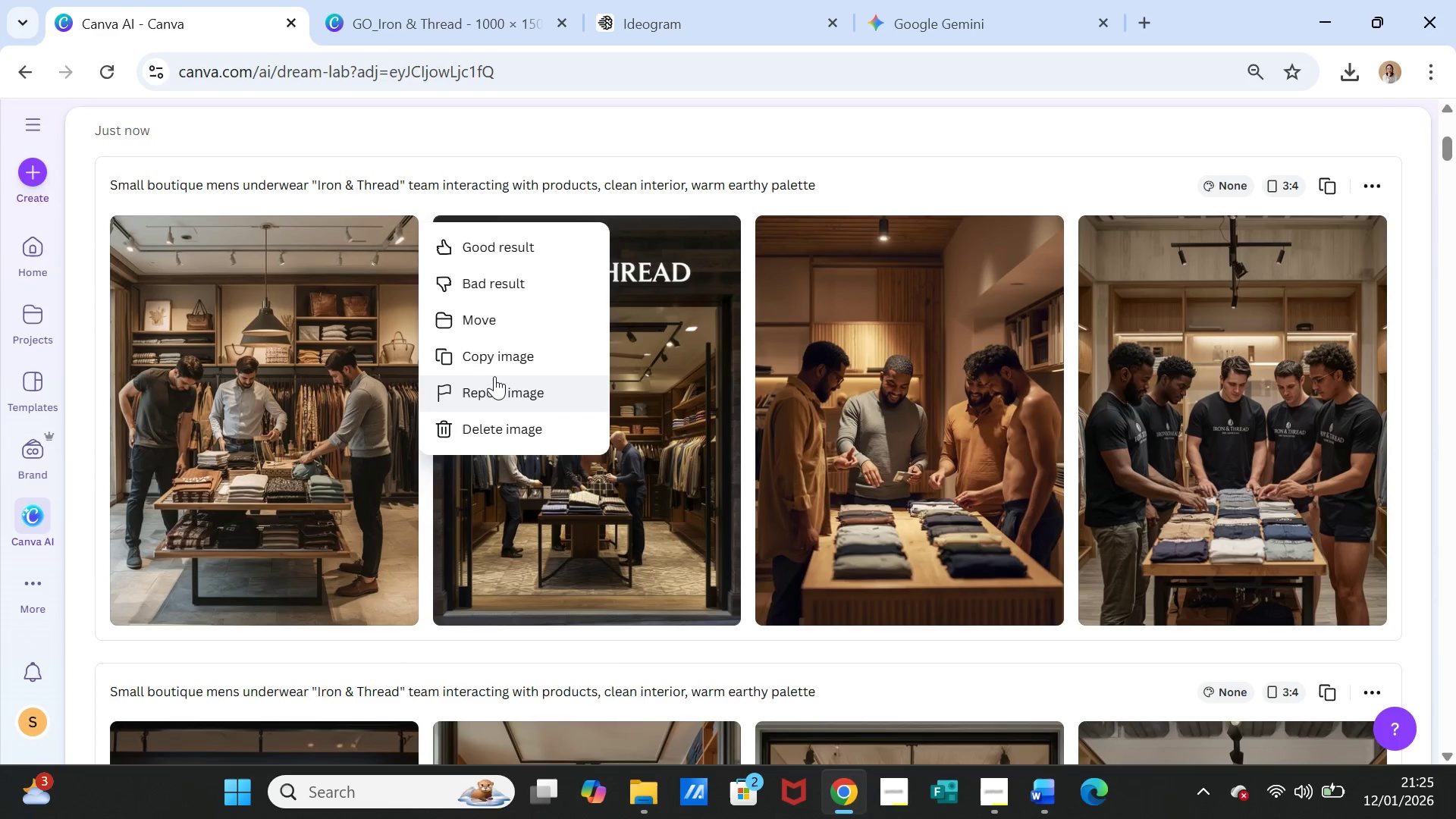 
left_click([489, 356])
 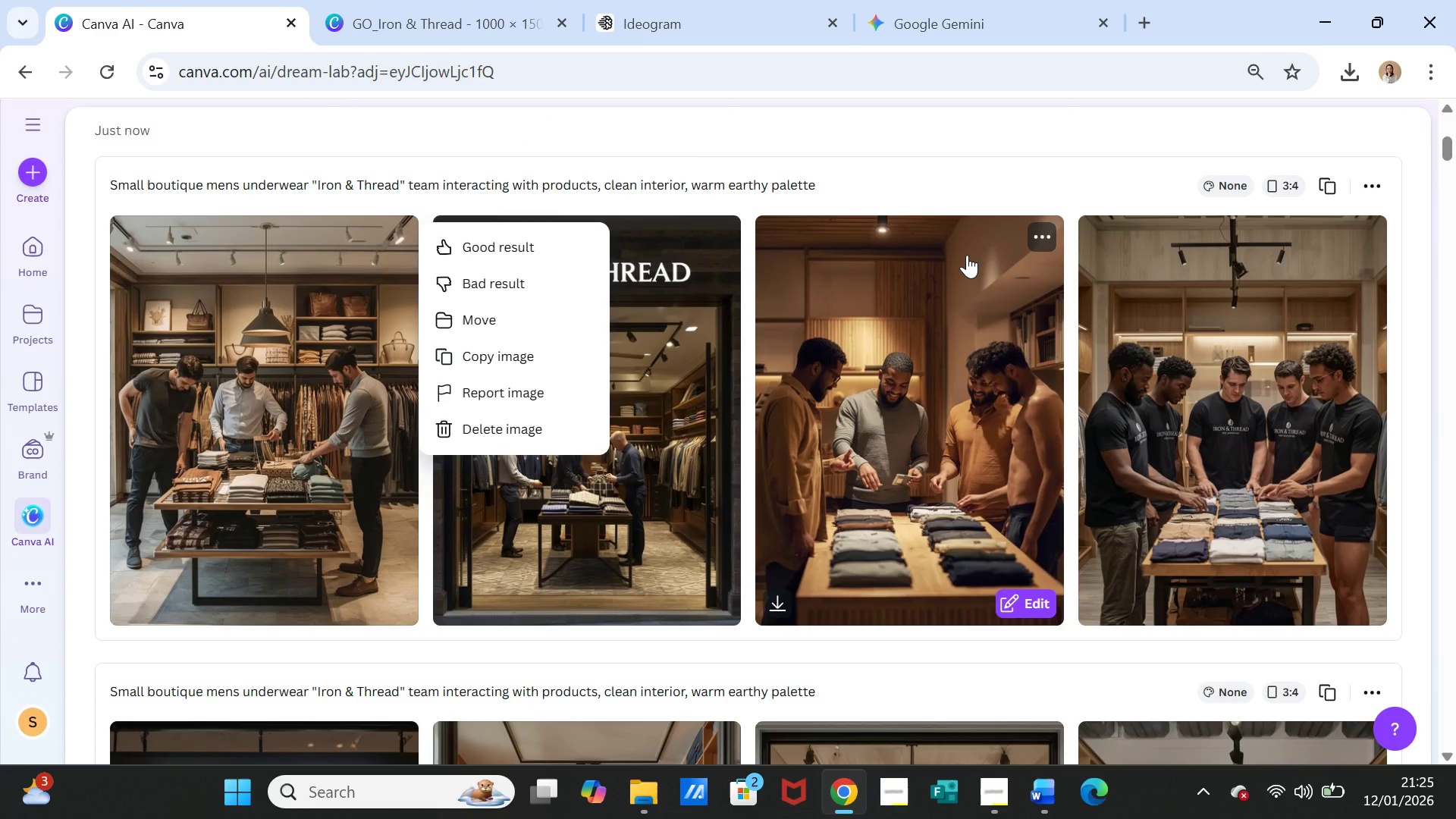 
wait(23.06)
 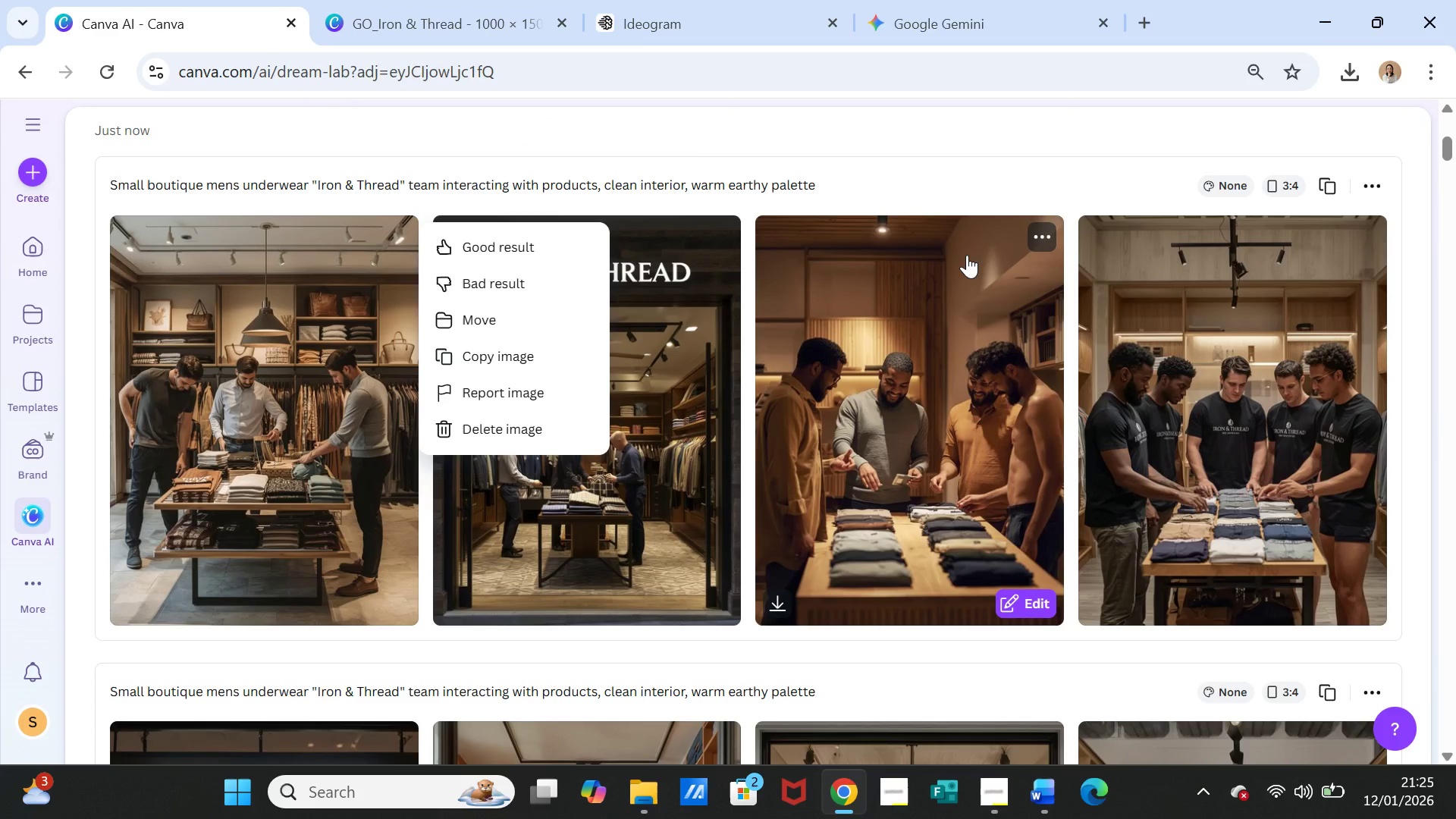 
left_click([411, 17])
 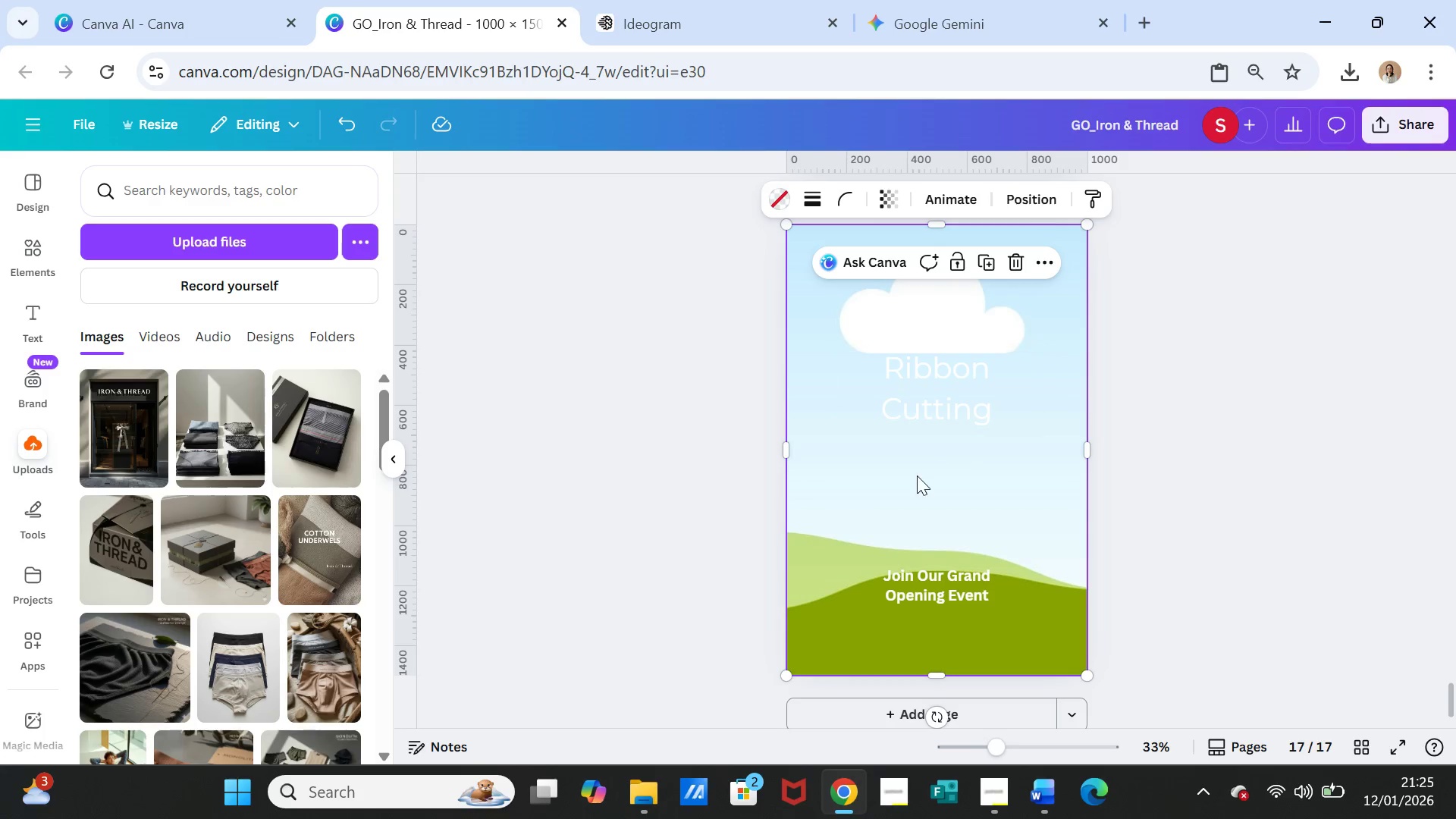 
left_click([916, 479])
 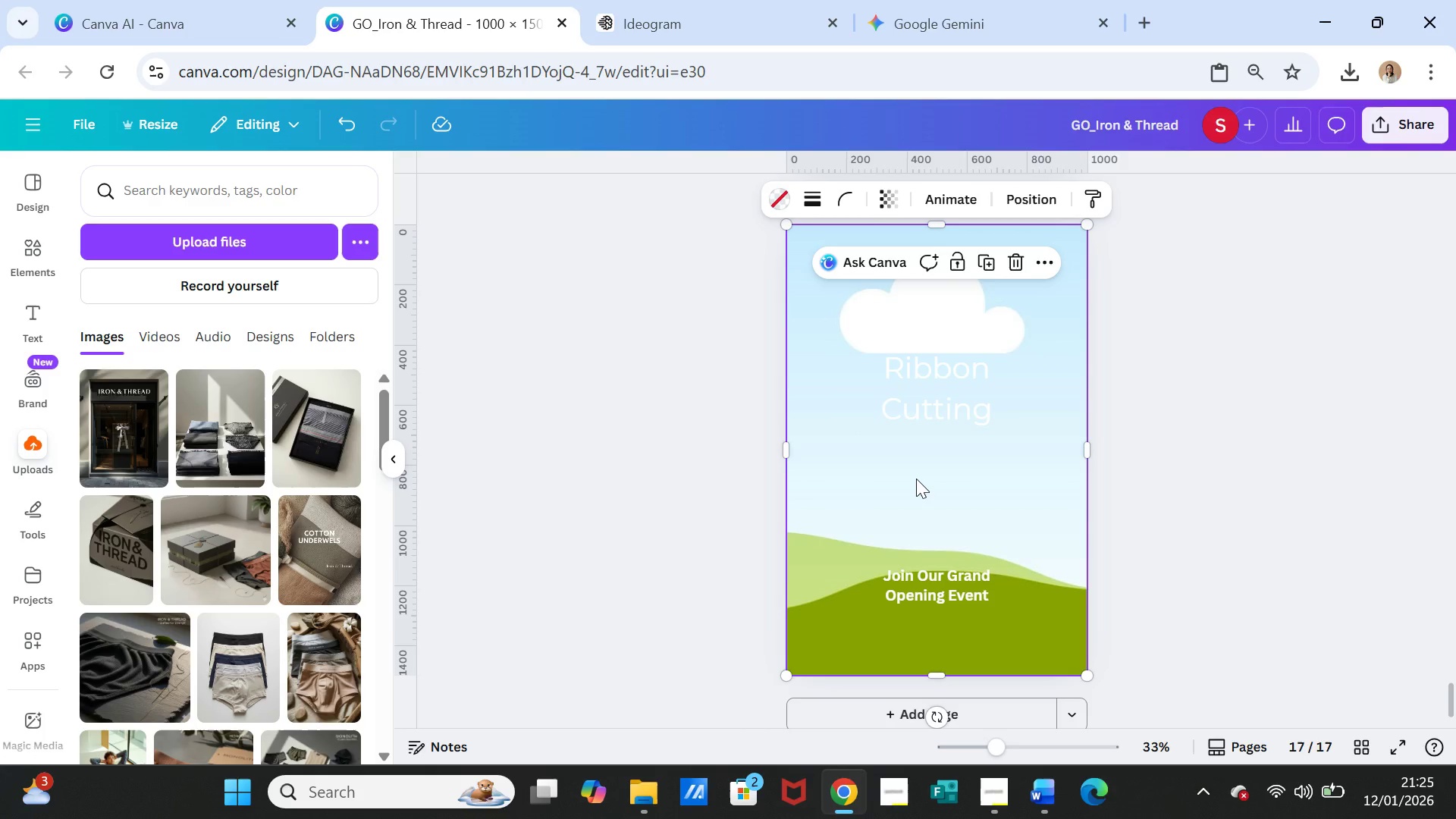 
key(Control+V)
 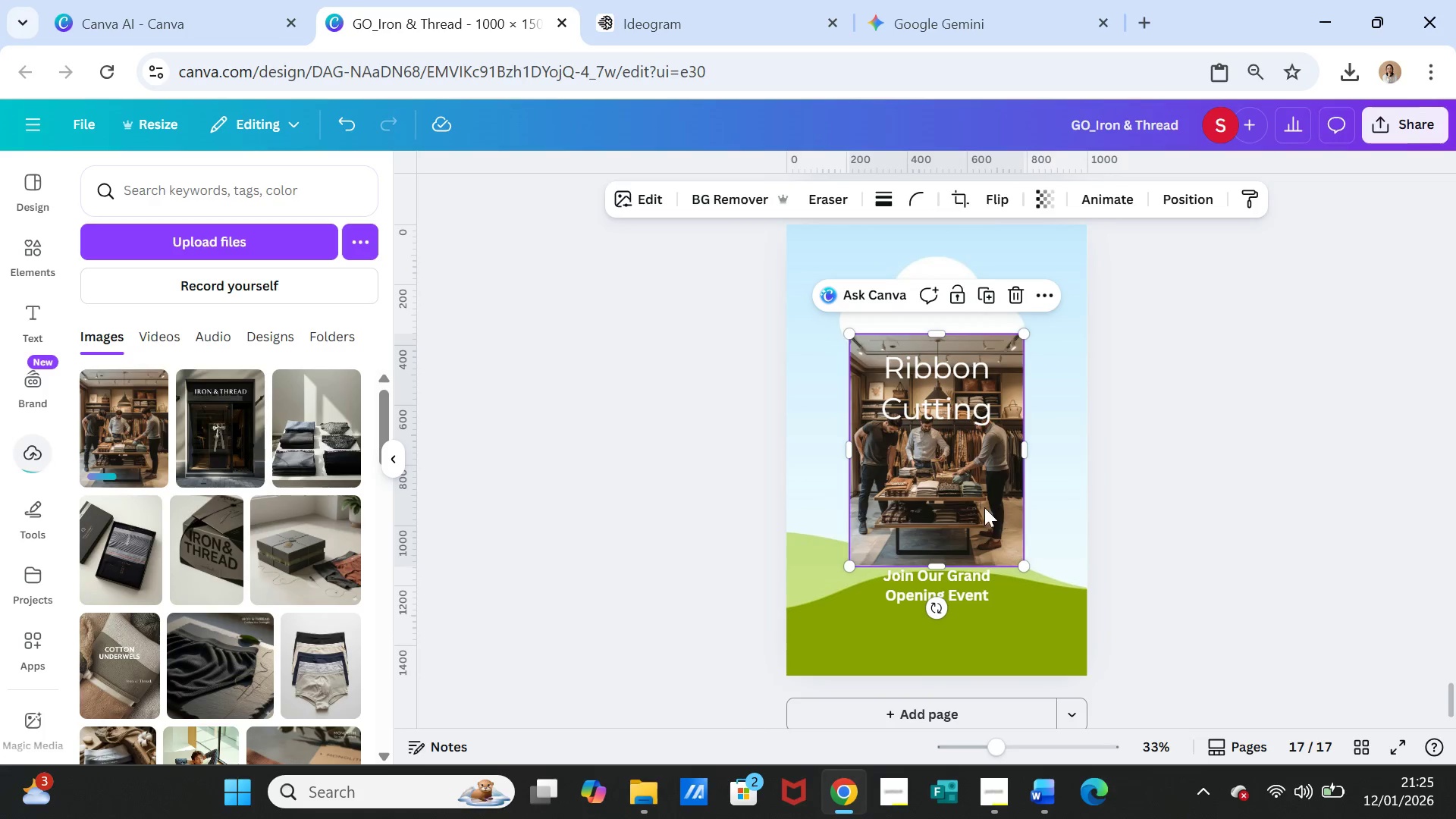 
left_click_drag(start_coordinate=[981, 501], to_coordinate=[987, 488])
 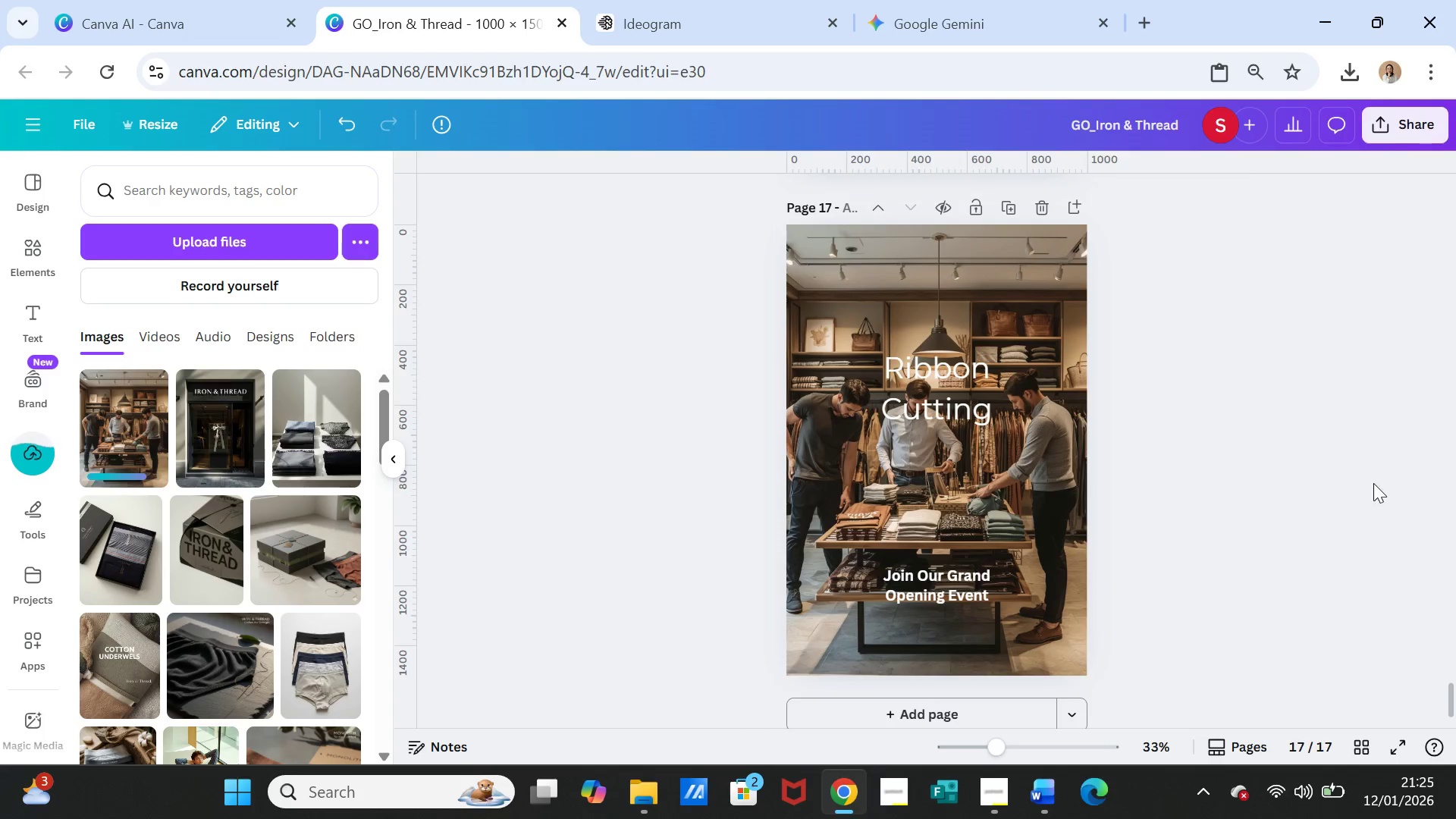 
left_click([1373, 483])
 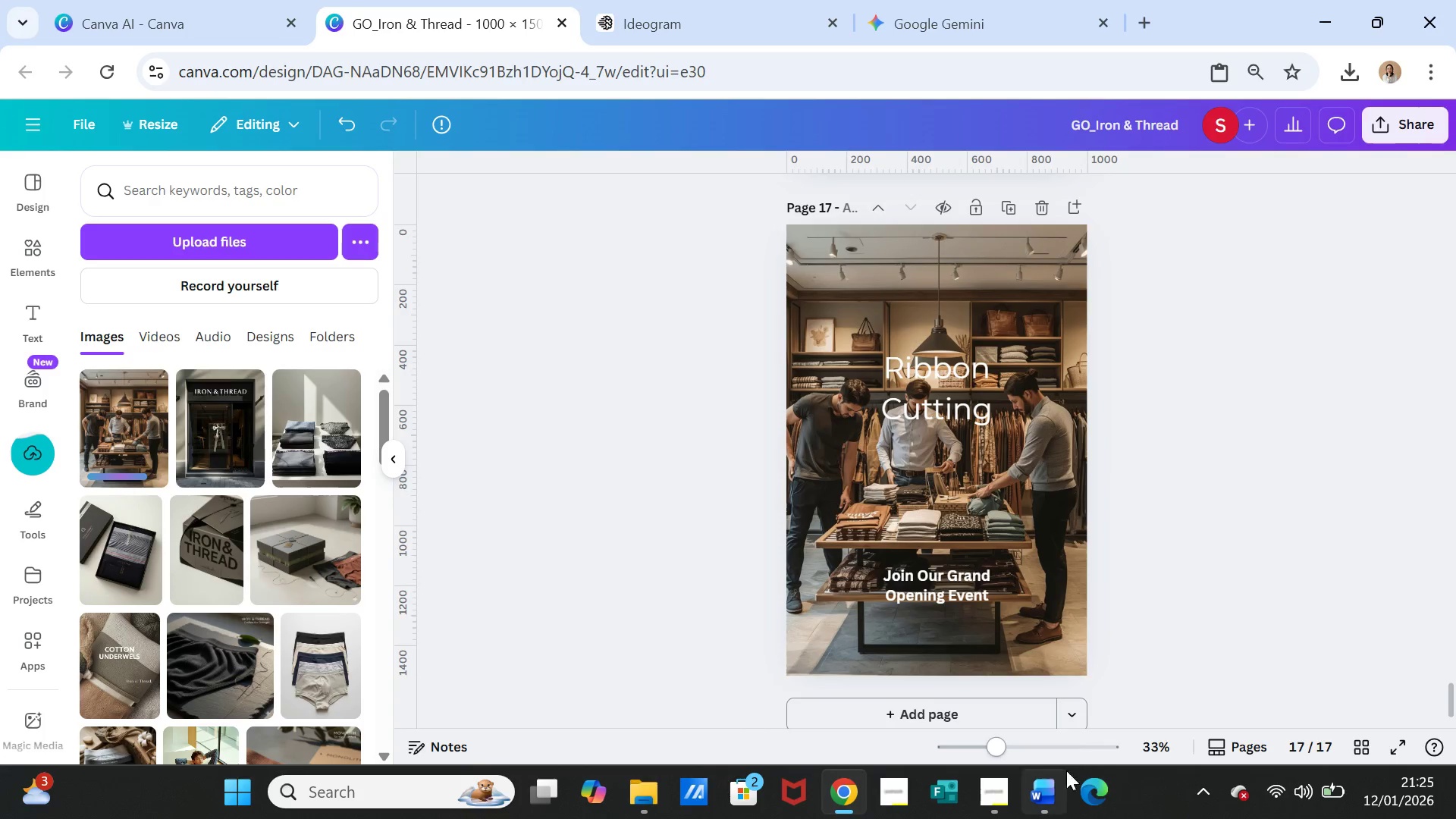 
left_click([1043, 797])
 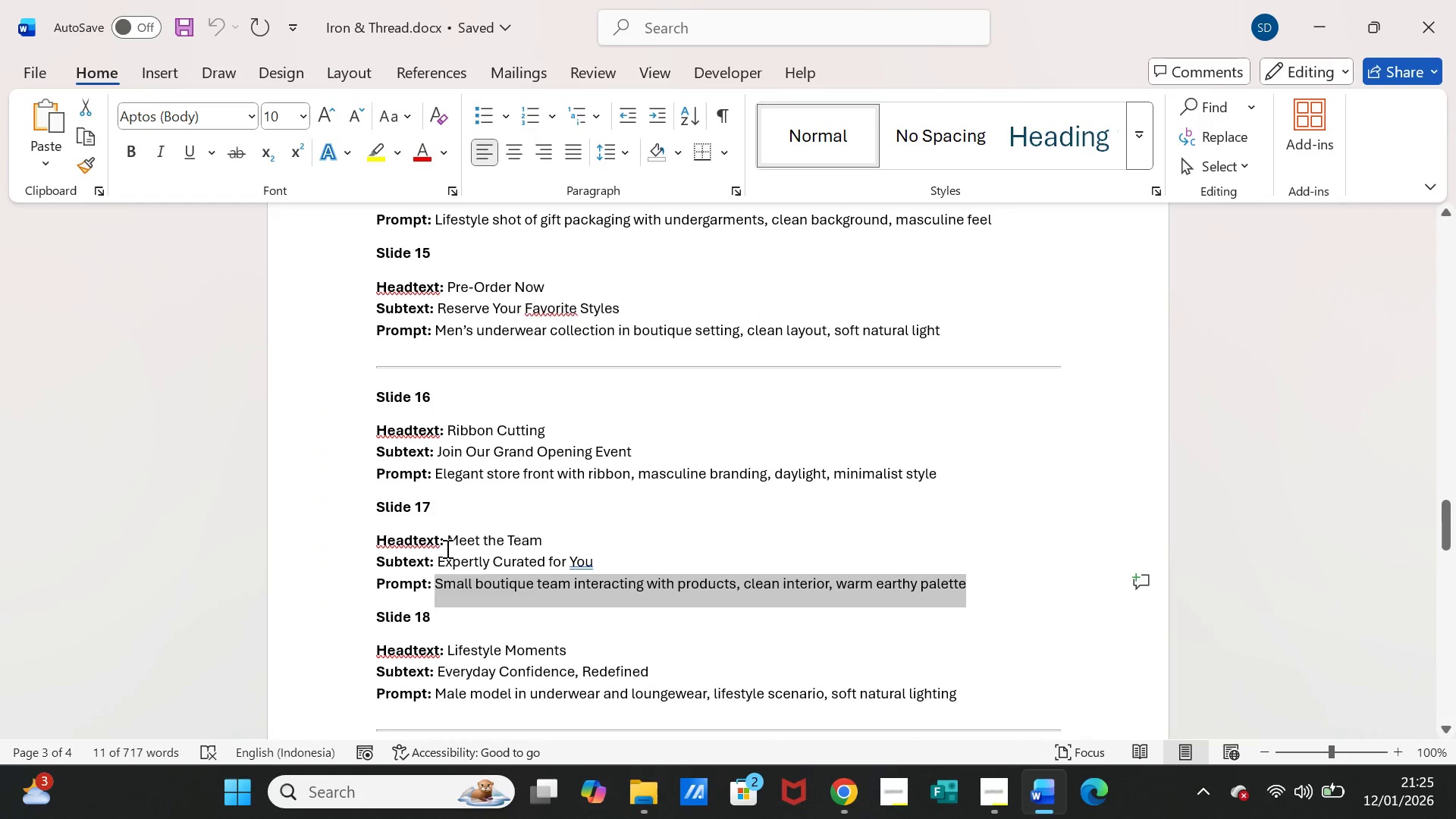 
left_click_drag(start_coordinate=[447, 546], to_coordinate=[538, 544])
 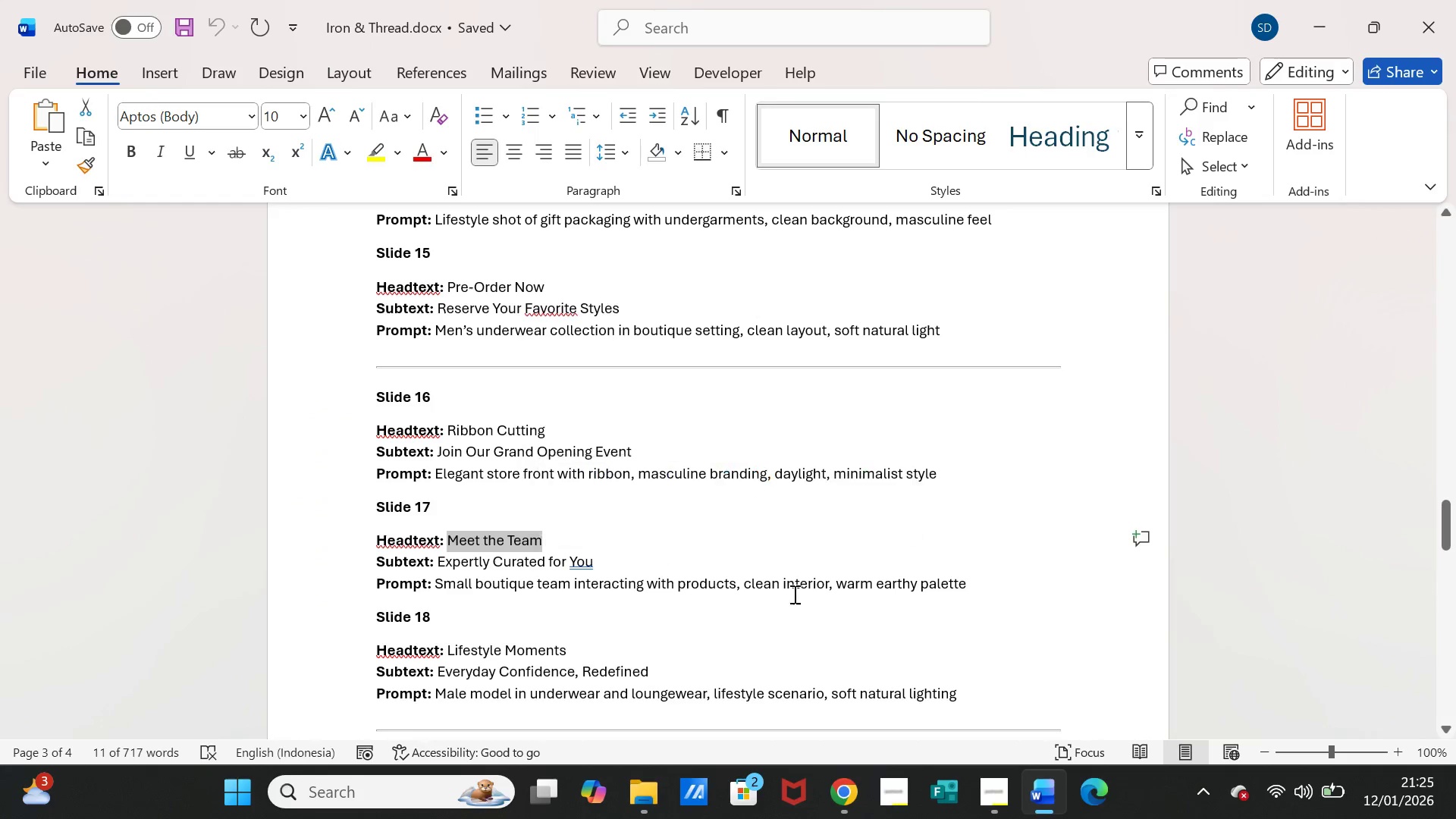 
key(Control+C)
 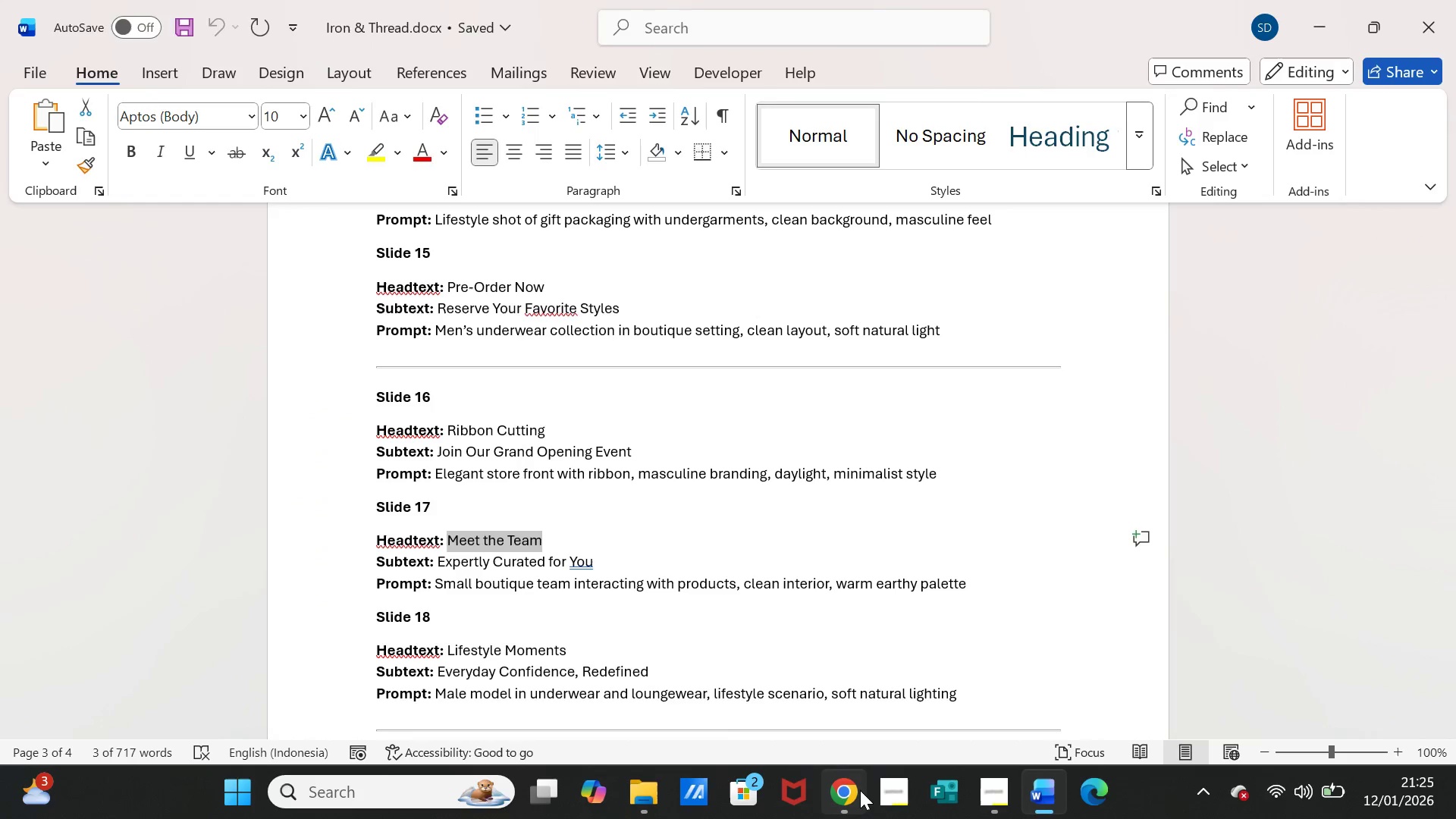 
left_click([860, 790])
 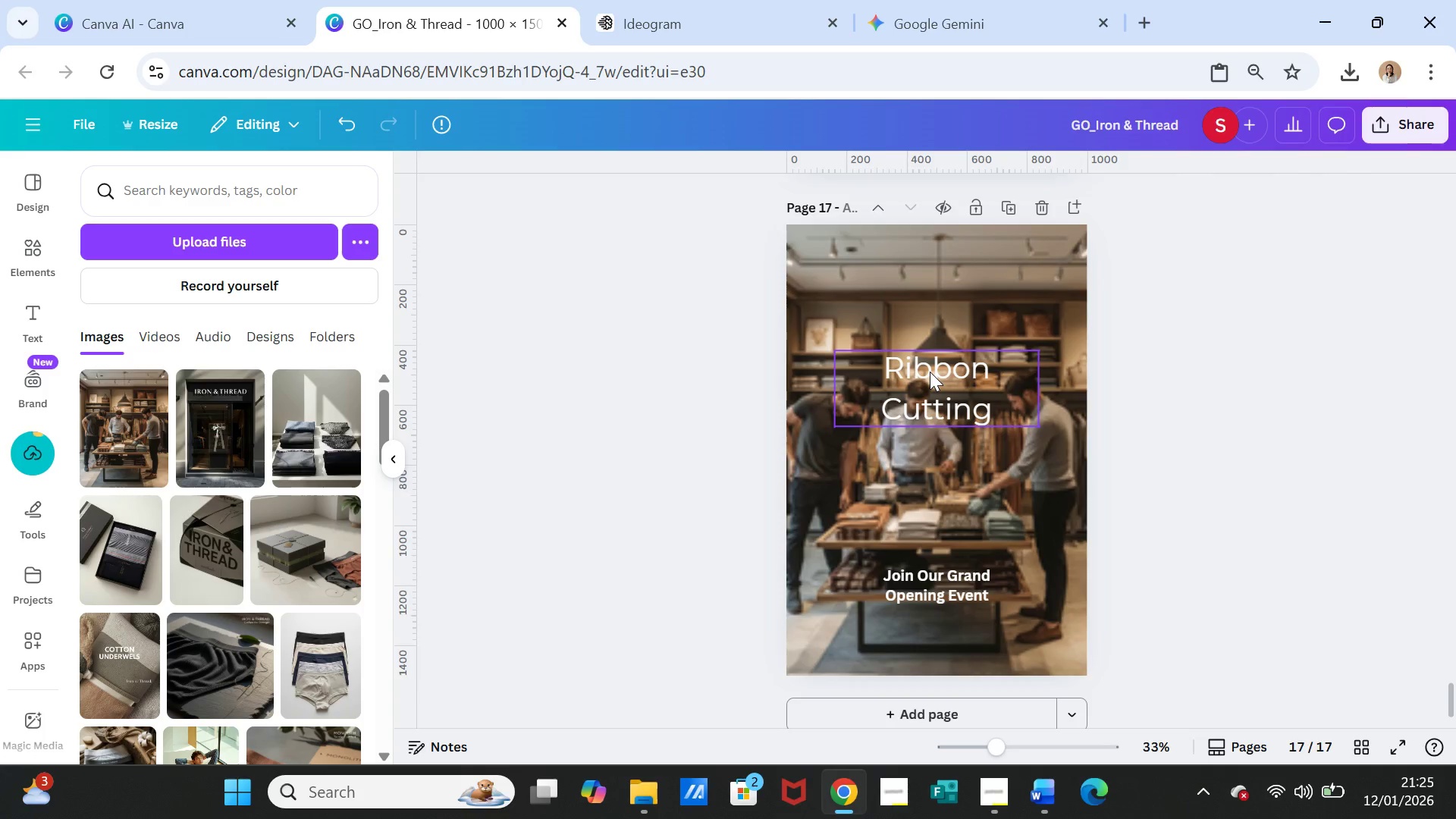 
double_click([930, 372])
 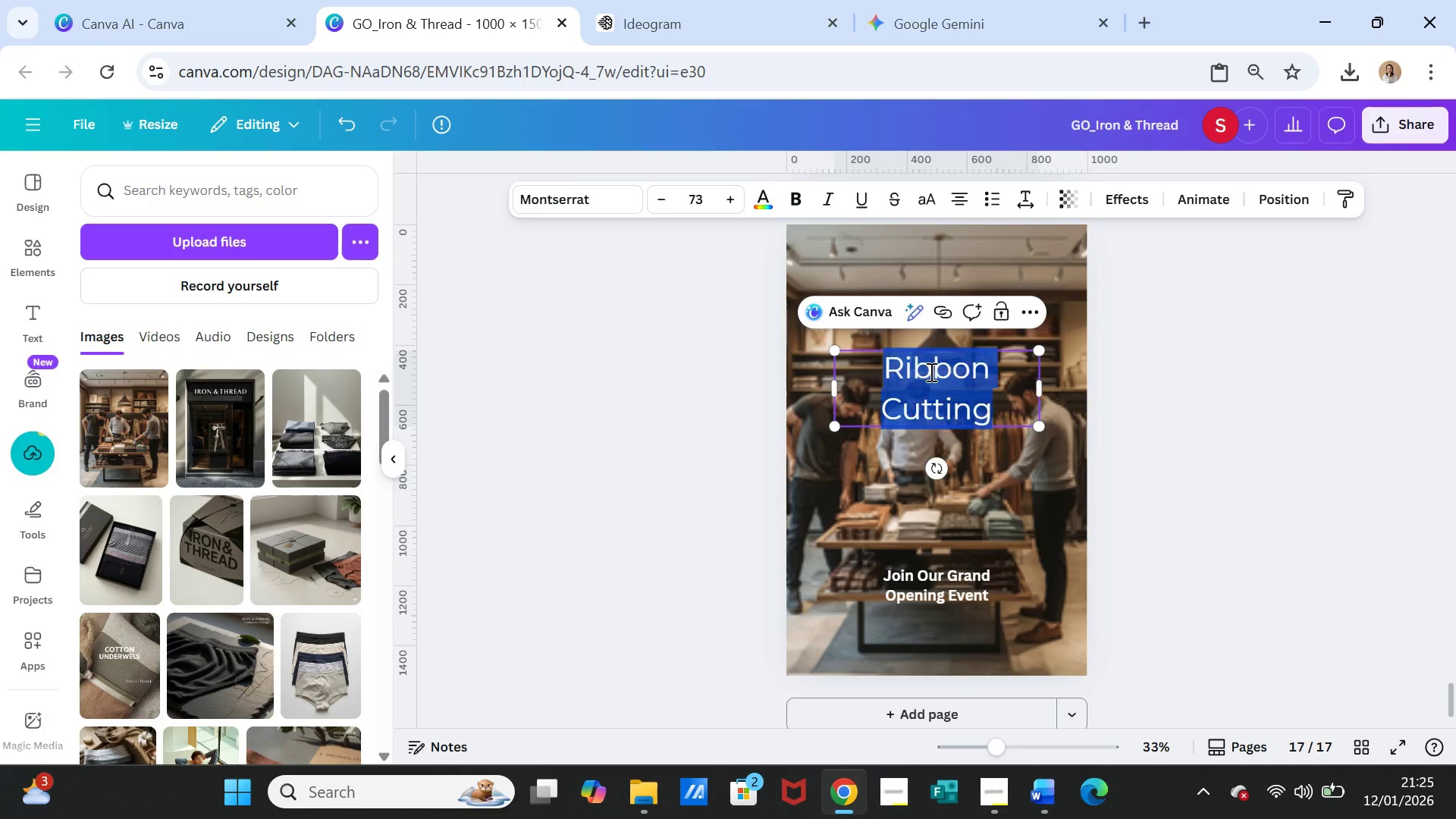 
triple_click([930, 372])
 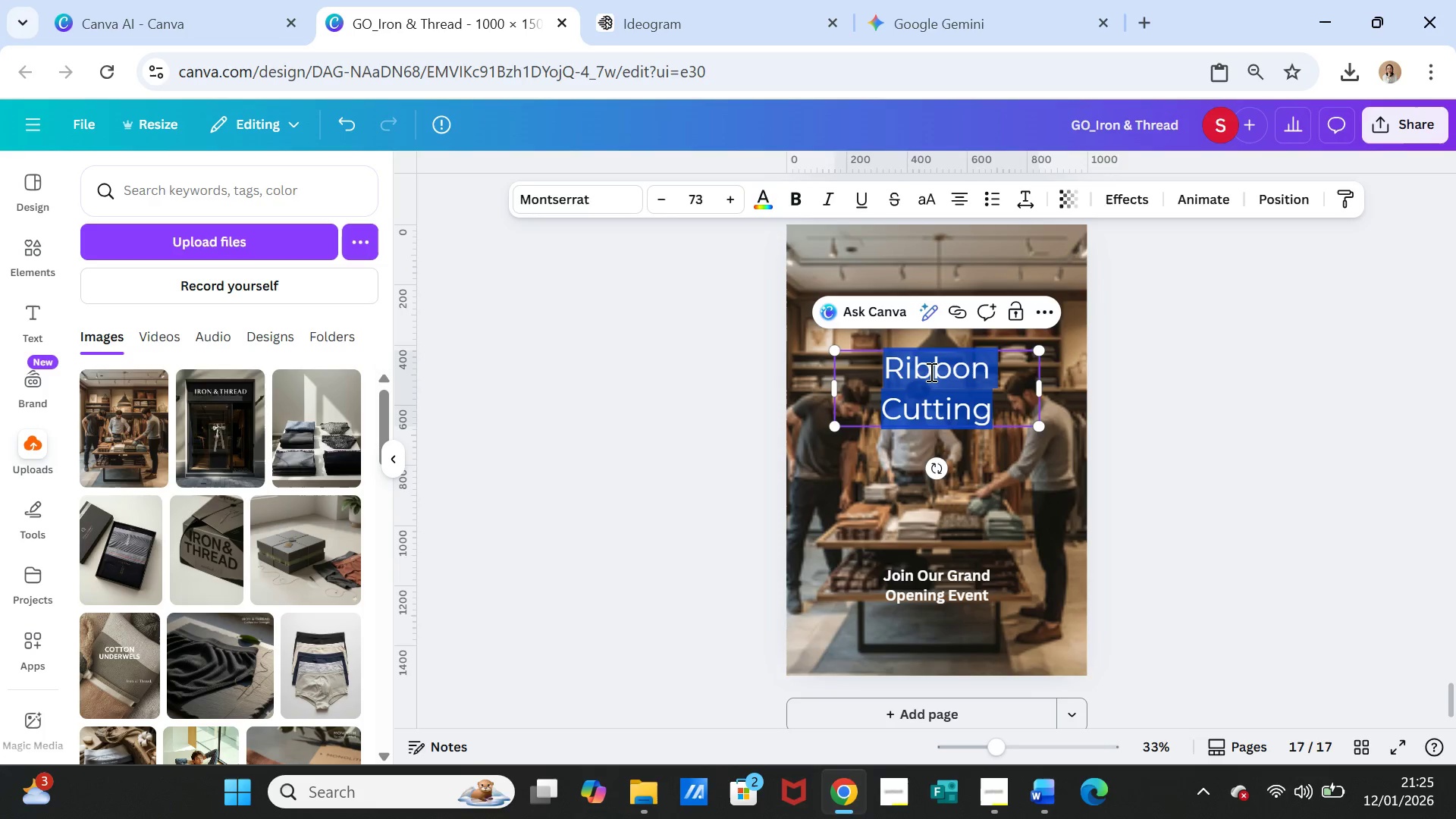 
key(Control+V)
 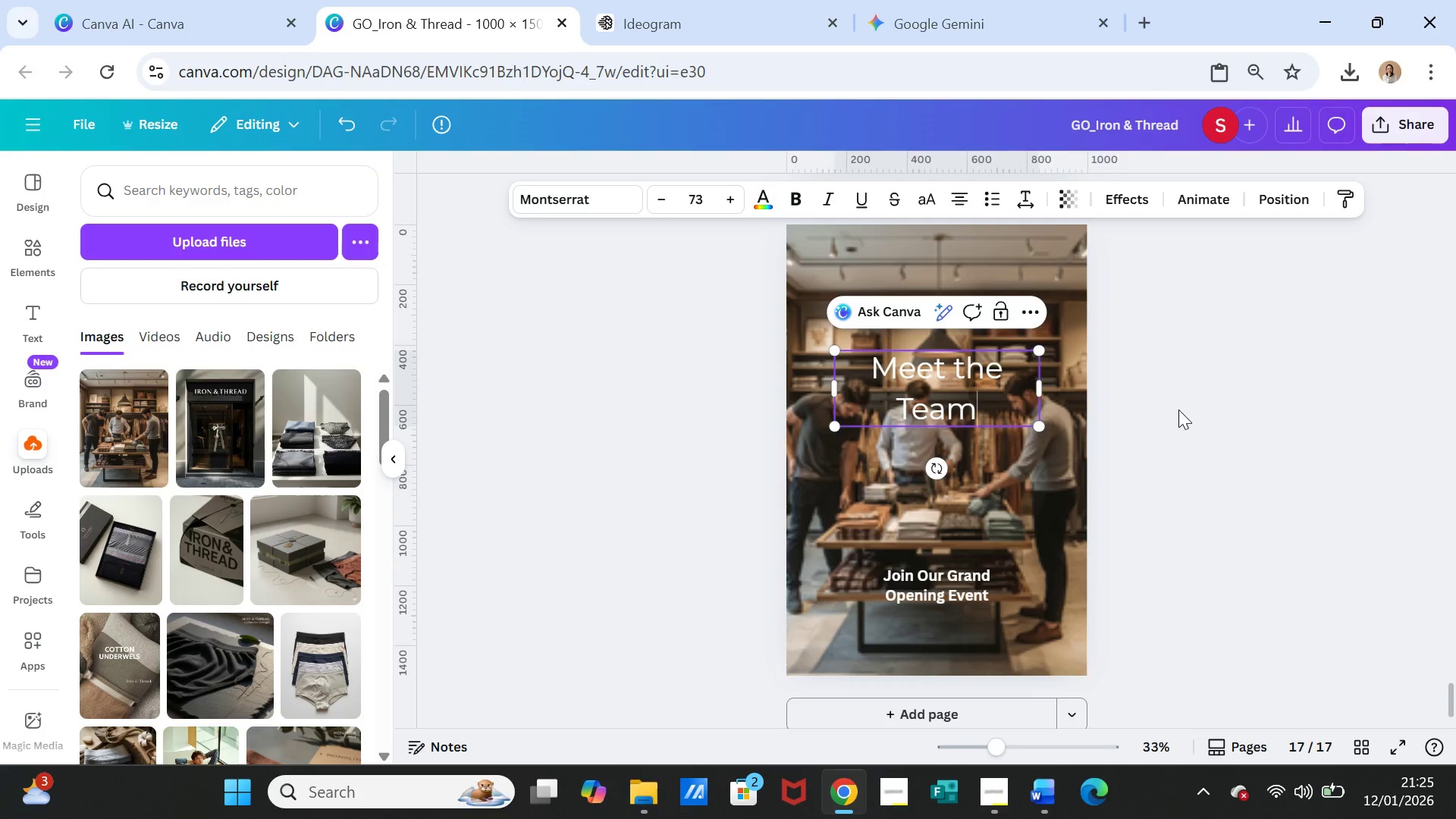 
left_click([1178, 410])
 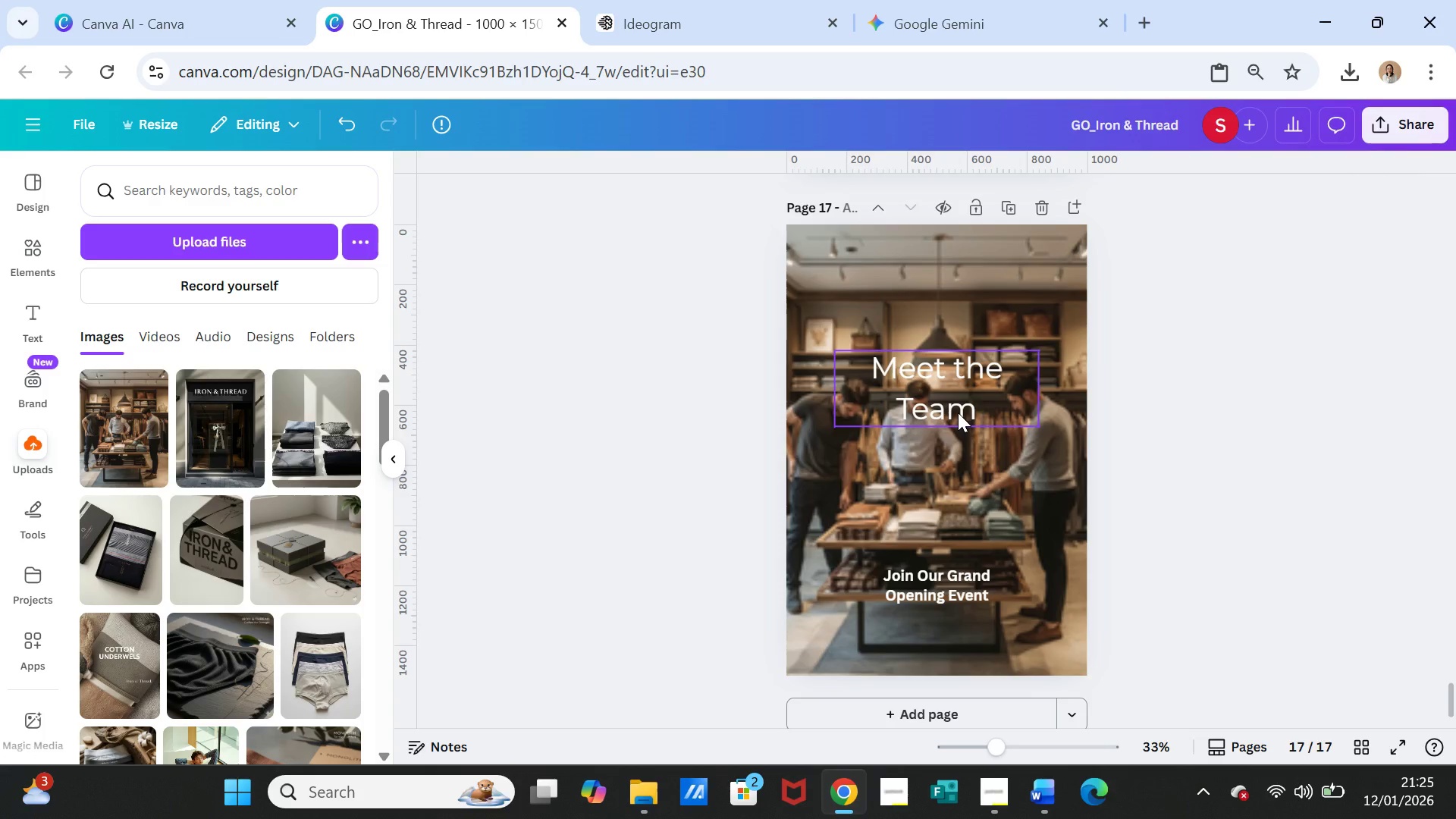 
left_click_drag(start_coordinate=[958, 413], to_coordinate=[958, 340])
 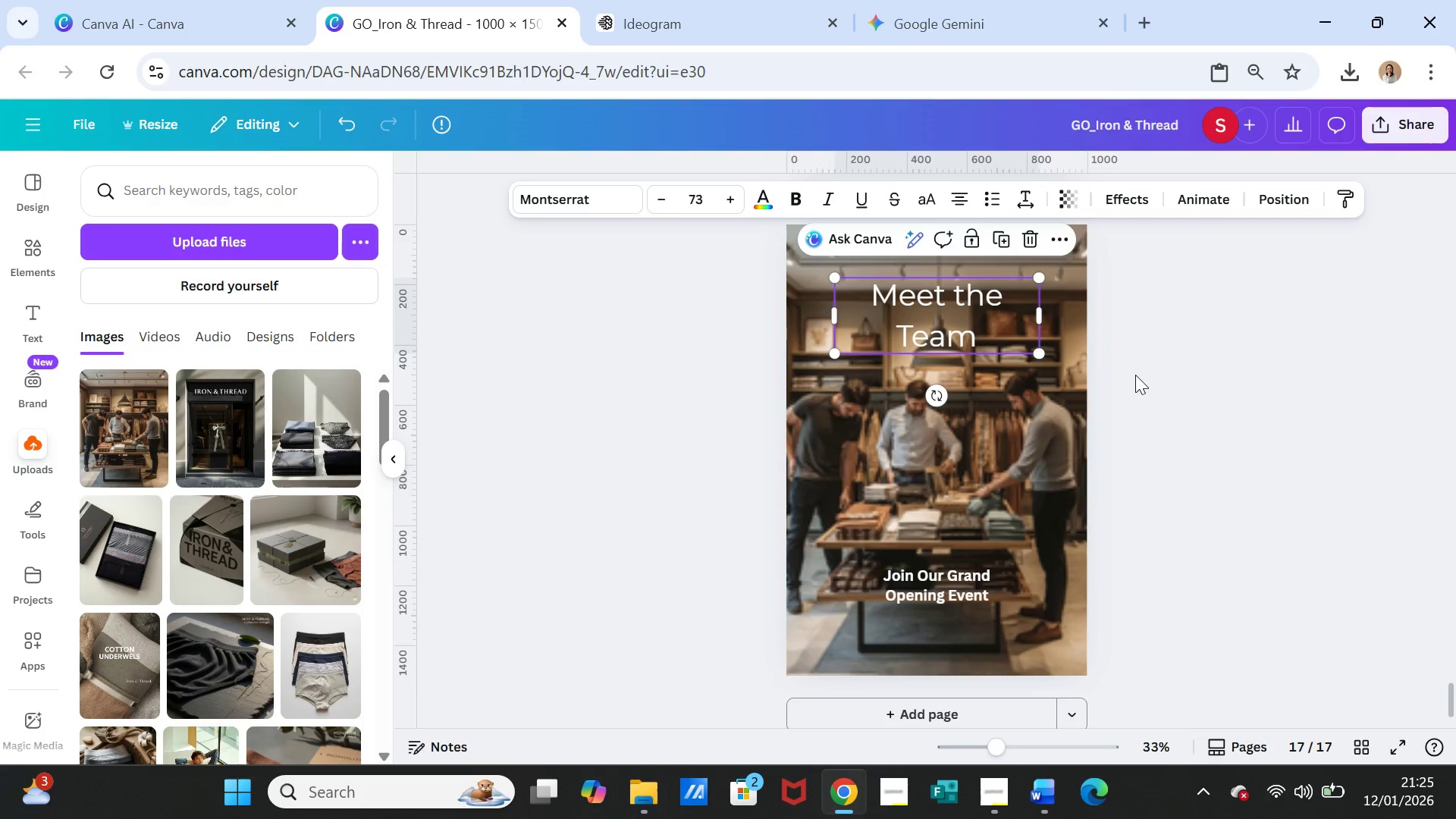 
left_click([1135, 375])
 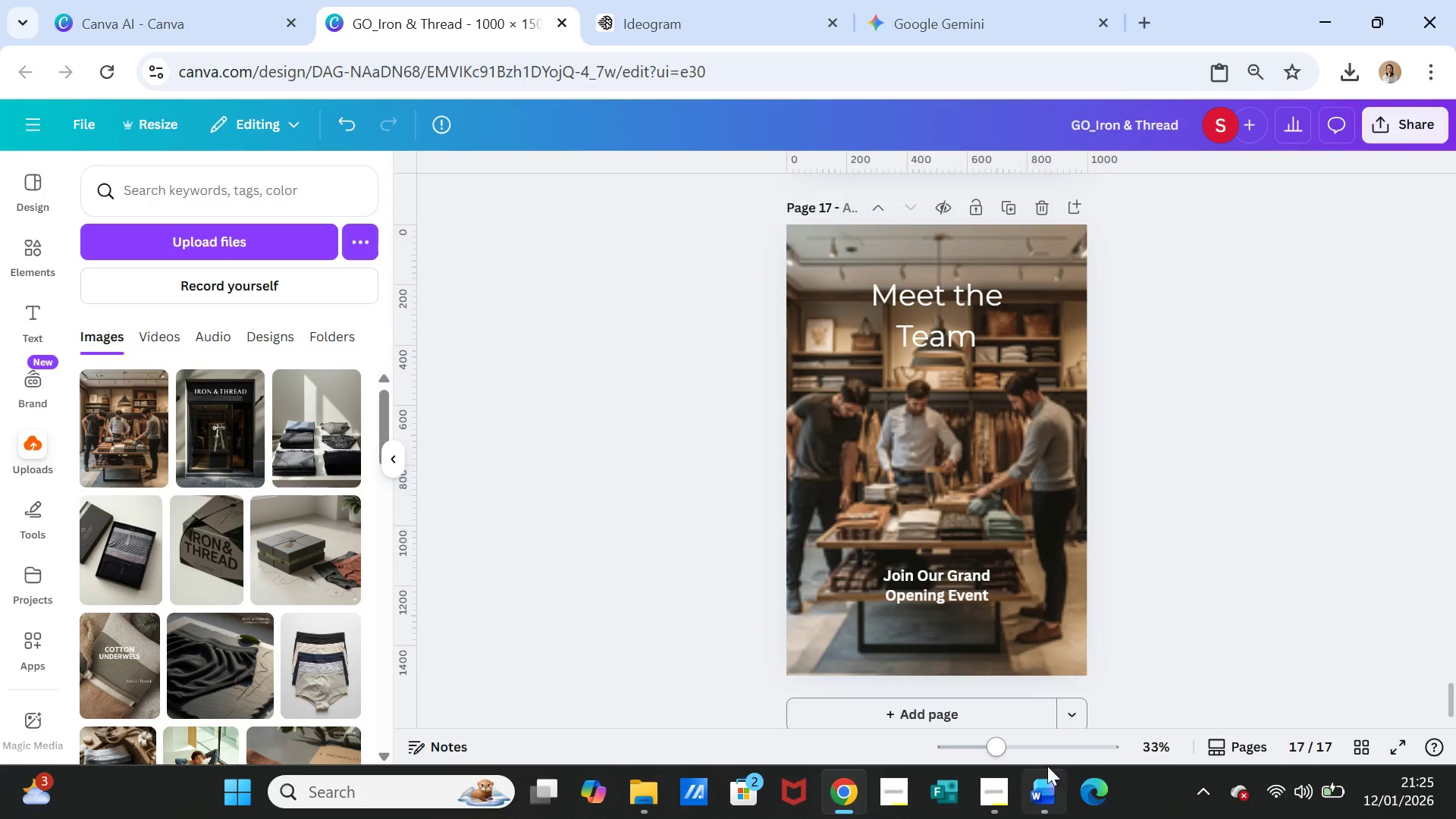 
left_click([1042, 788])
 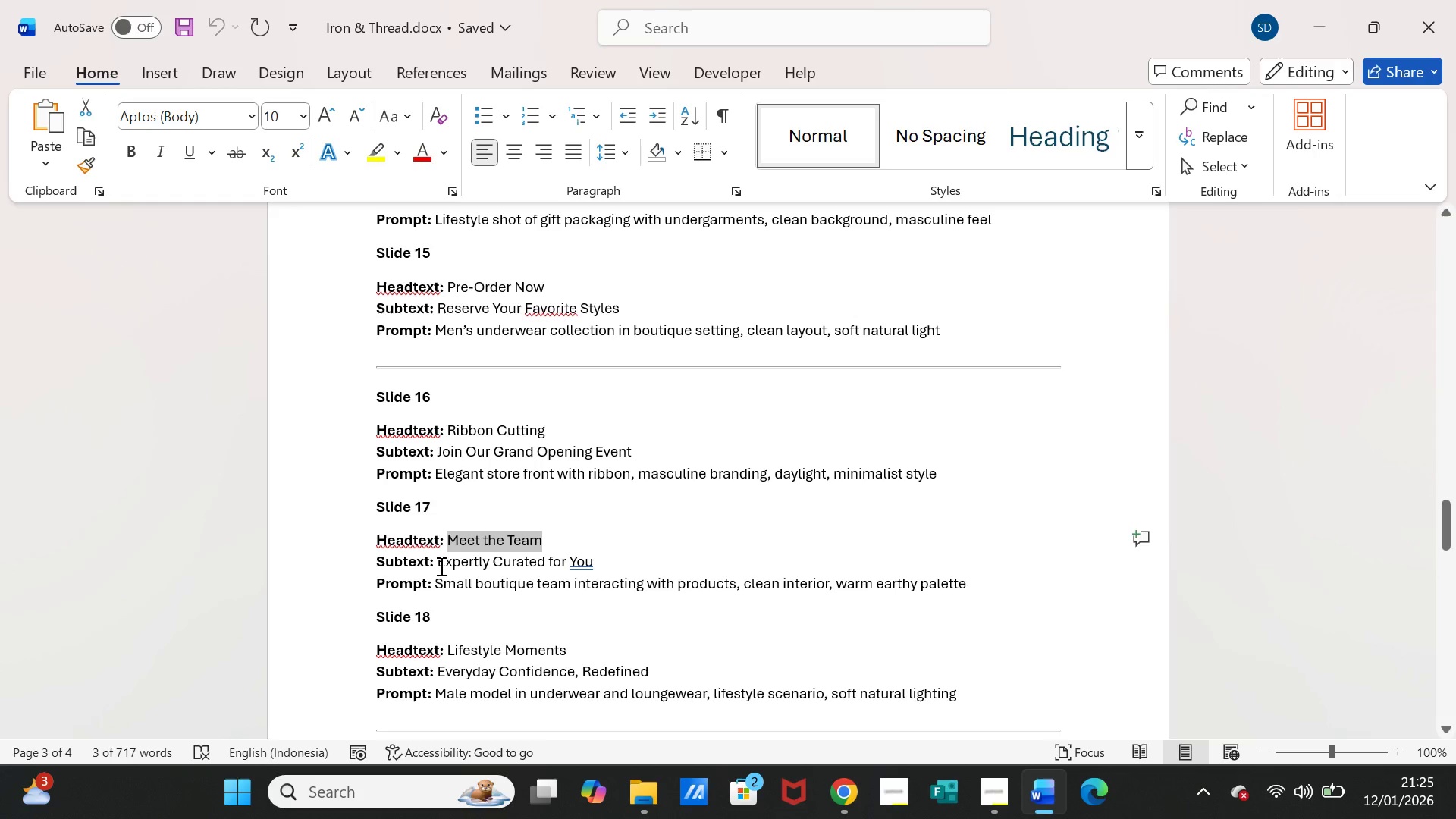 
left_click_drag(start_coordinate=[438, 564], to_coordinate=[586, 557])
 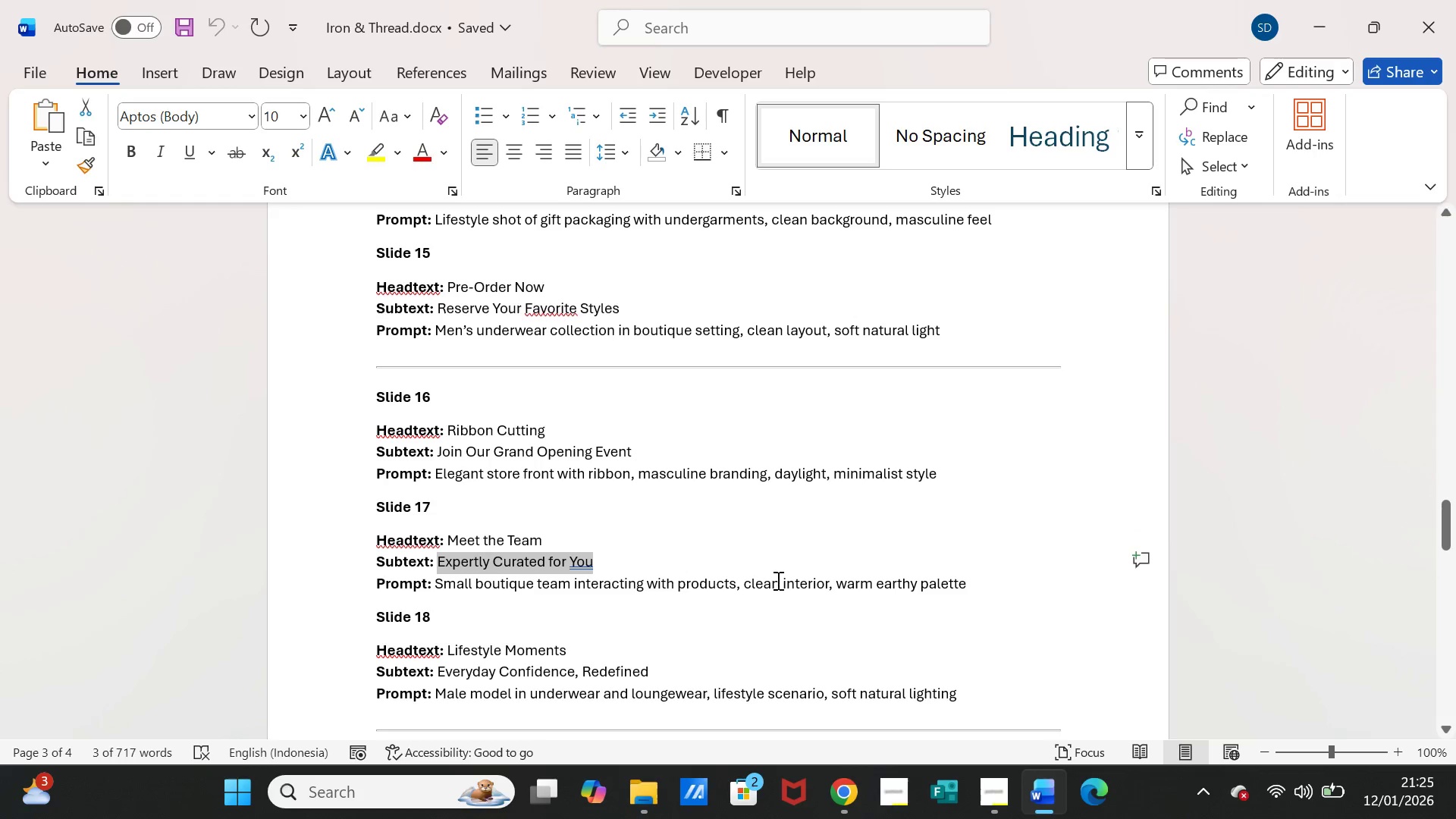 
key(Control+C)
 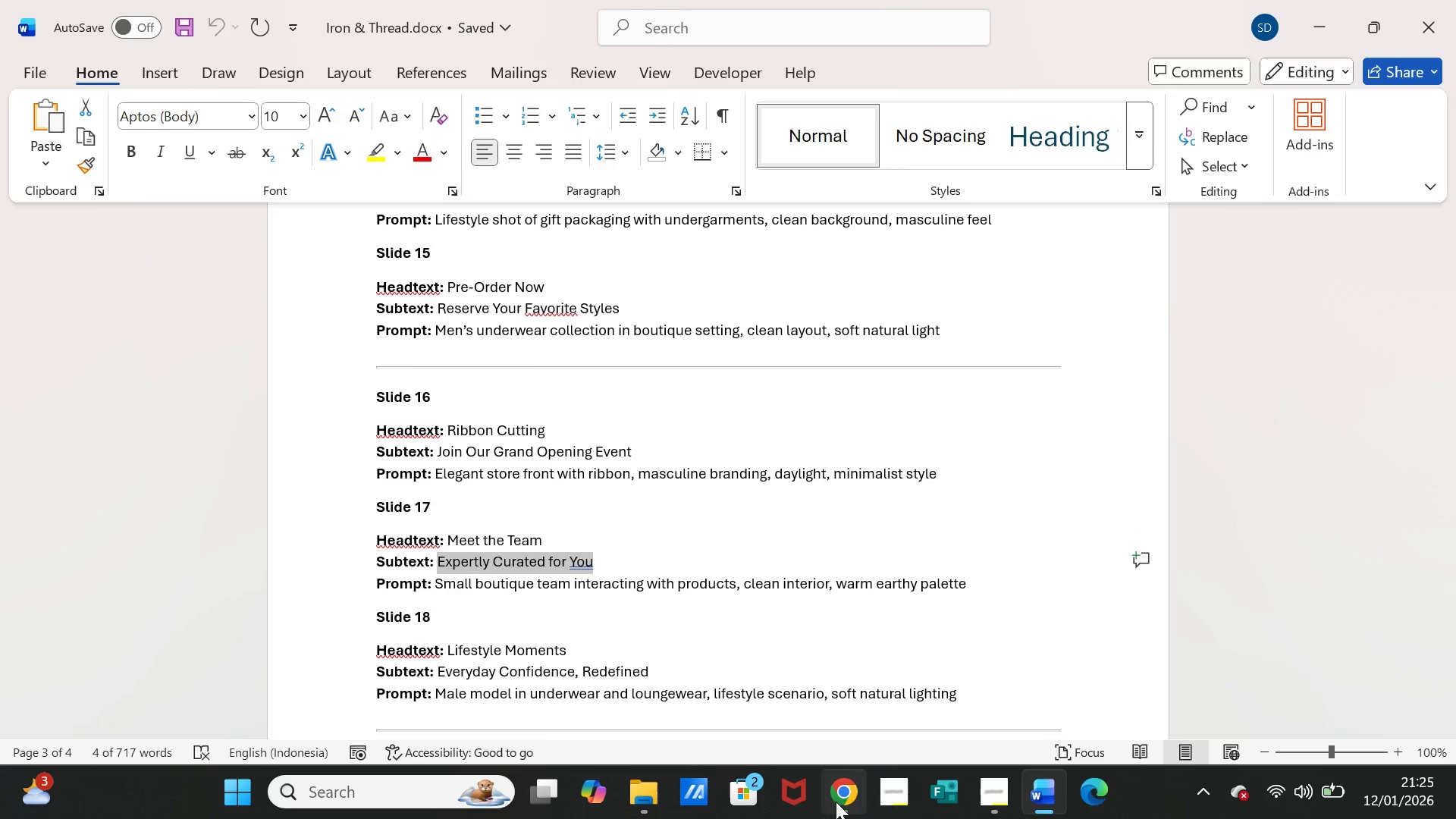 
left_click([836, 800])
 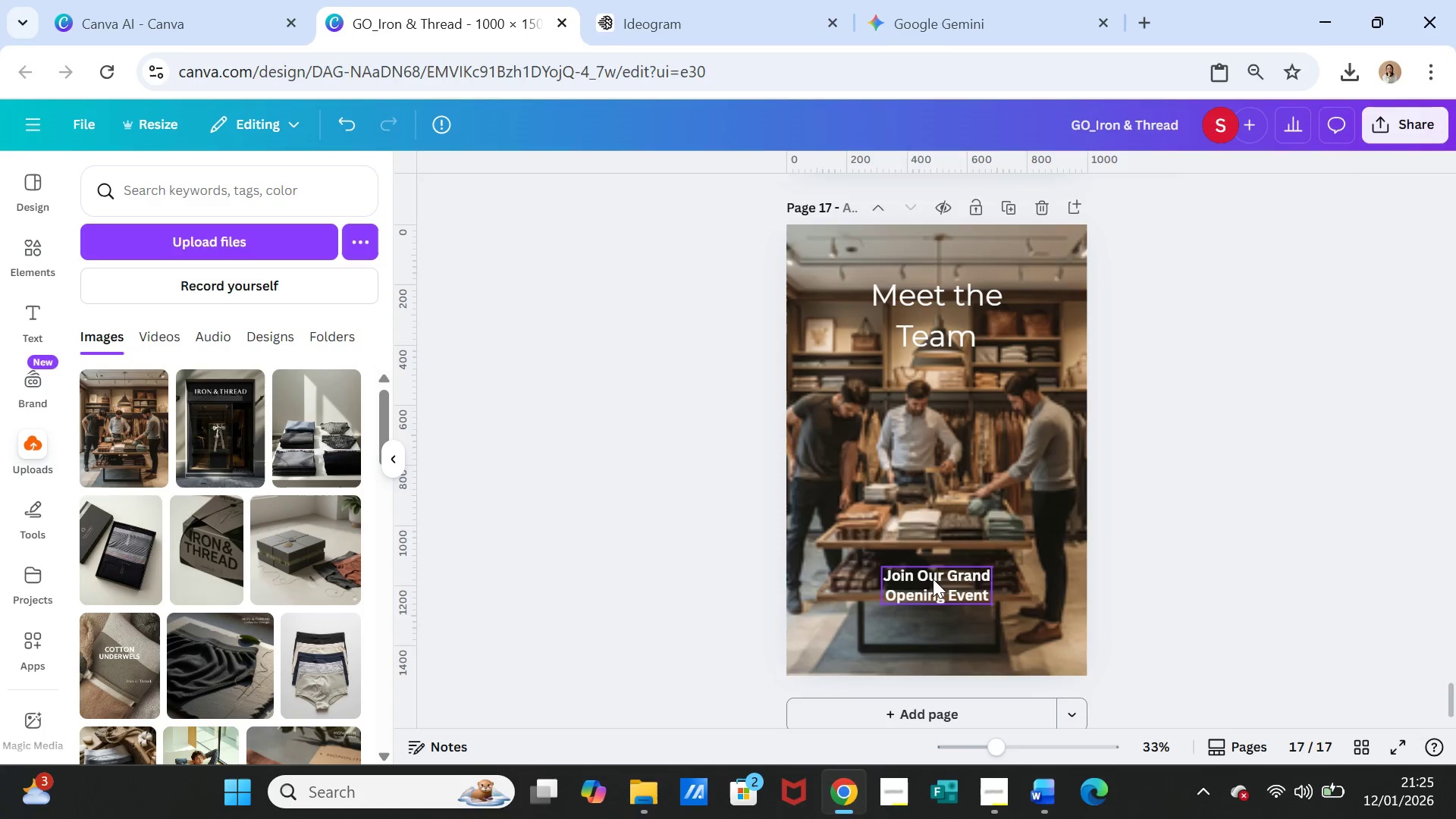 
double_click([933, 579])
 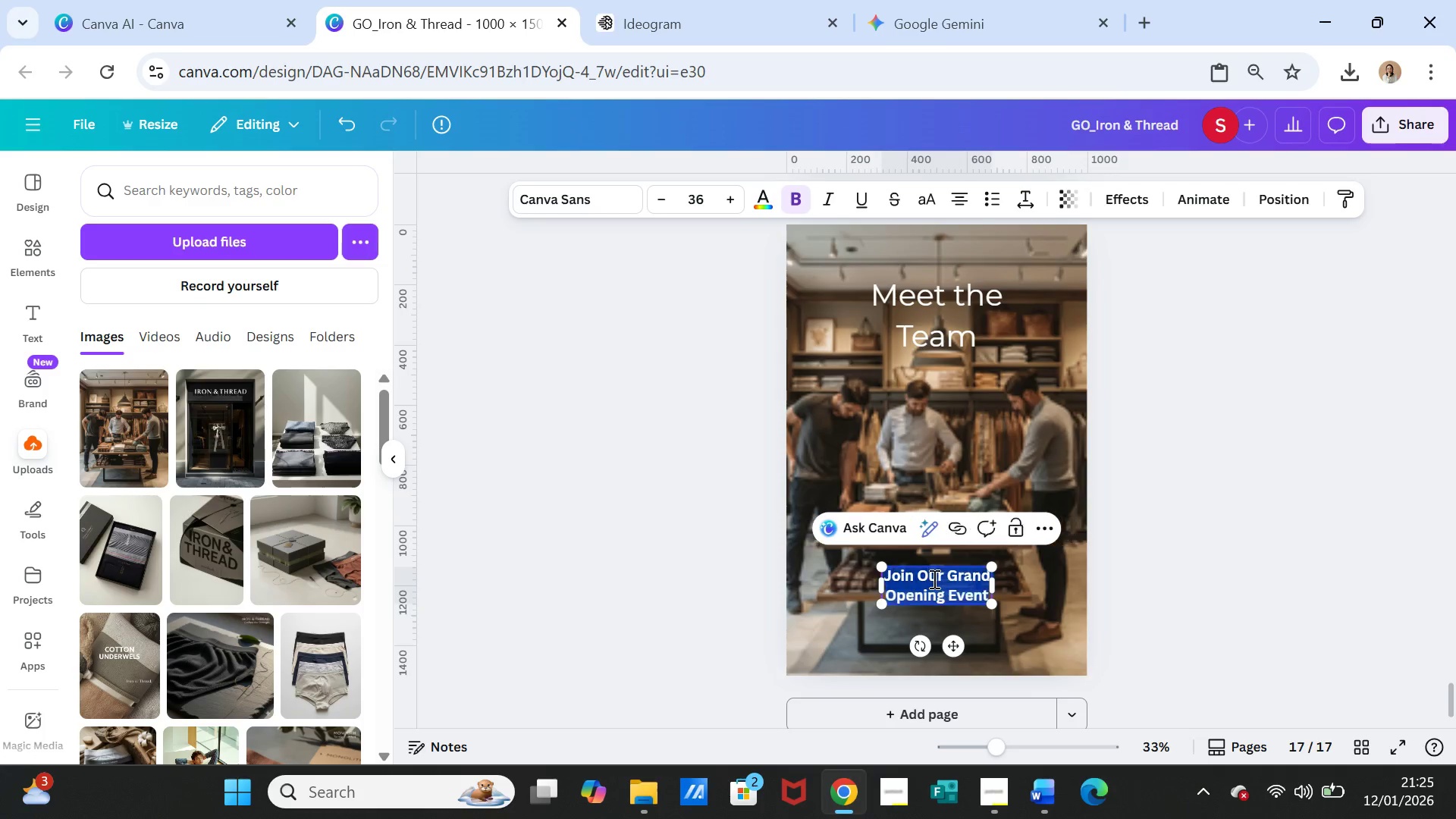 
triple_click([933, 579])
 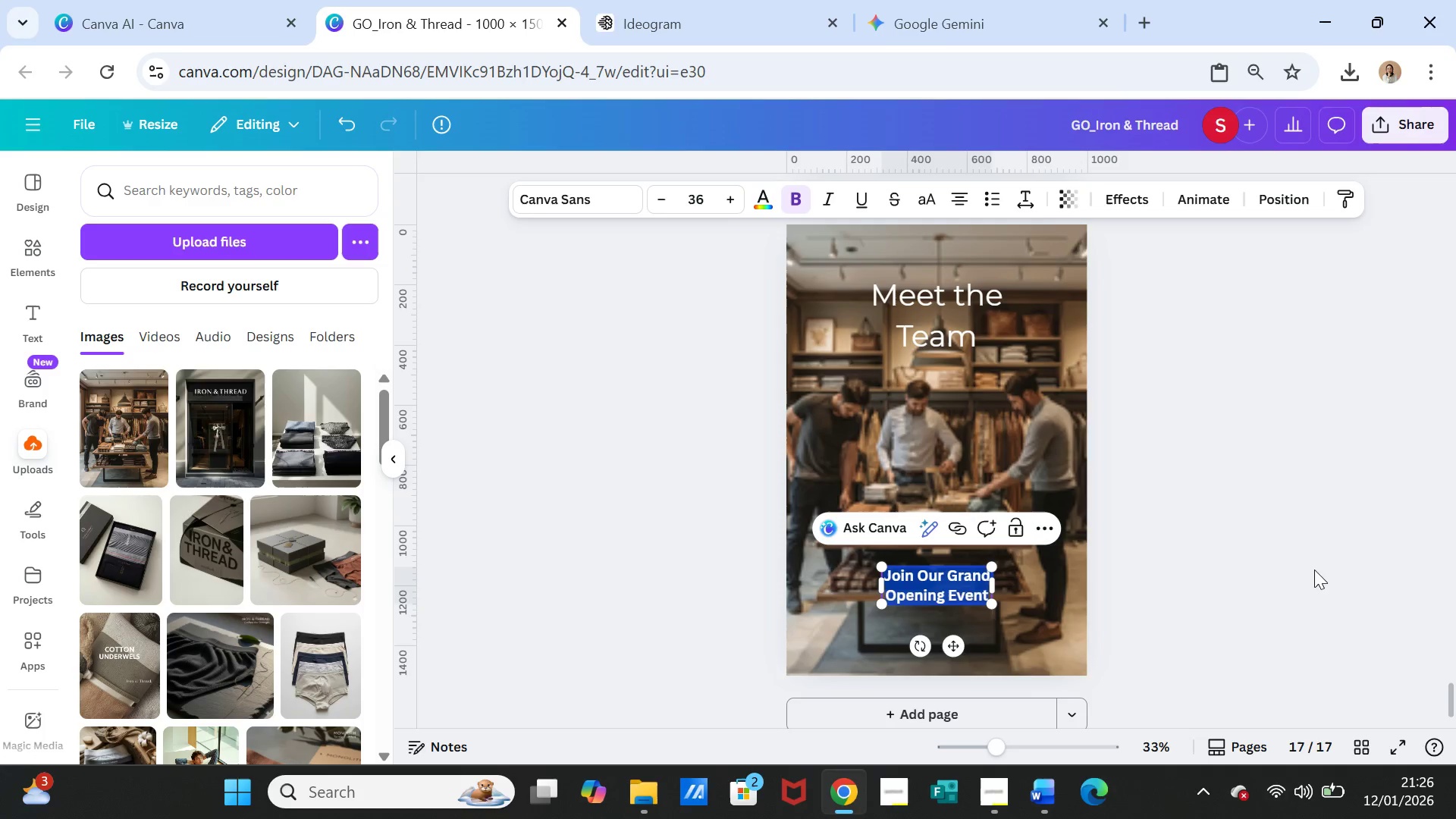 
key(Control+V)
 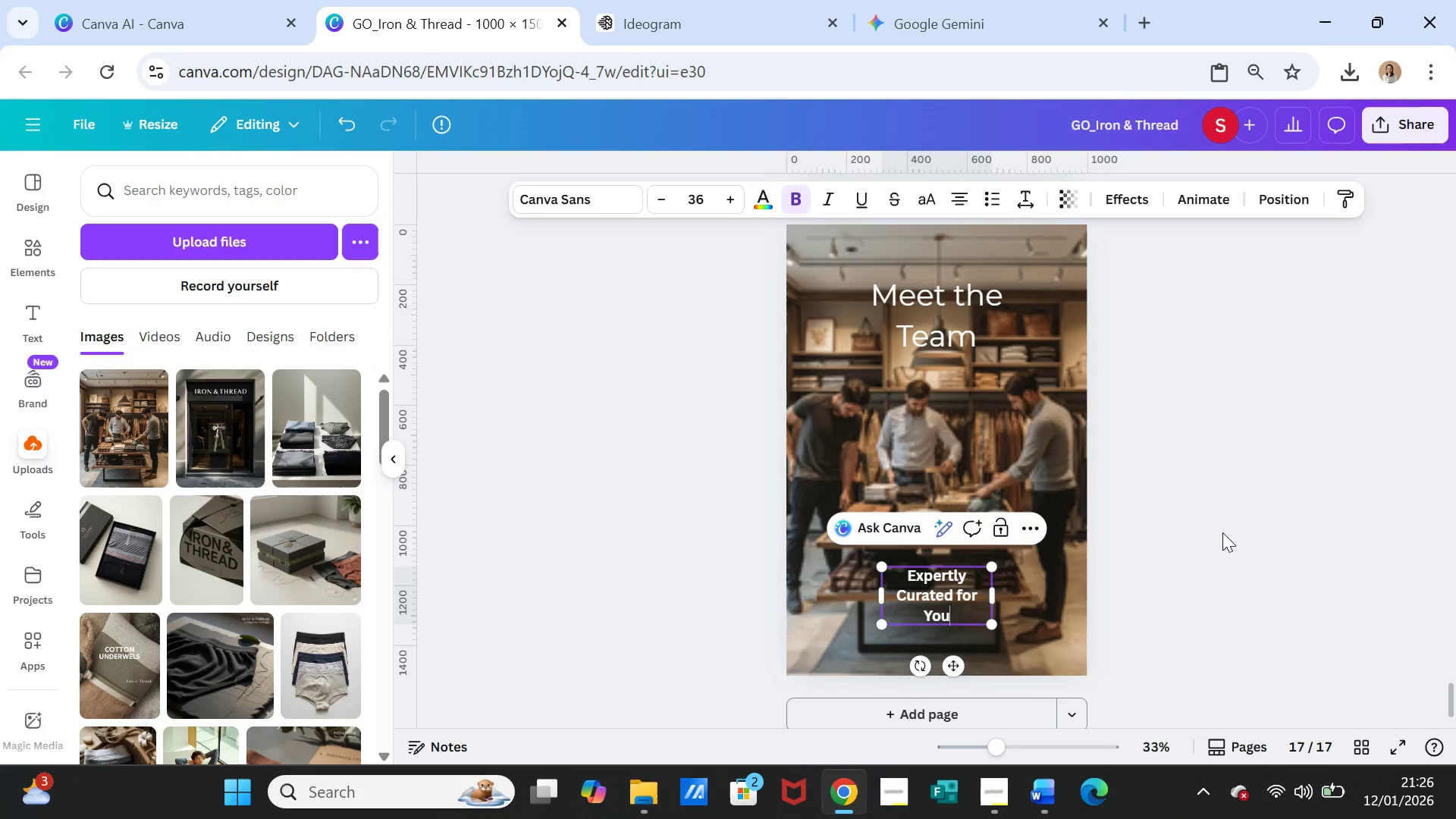 
left_click([1222, 532])
 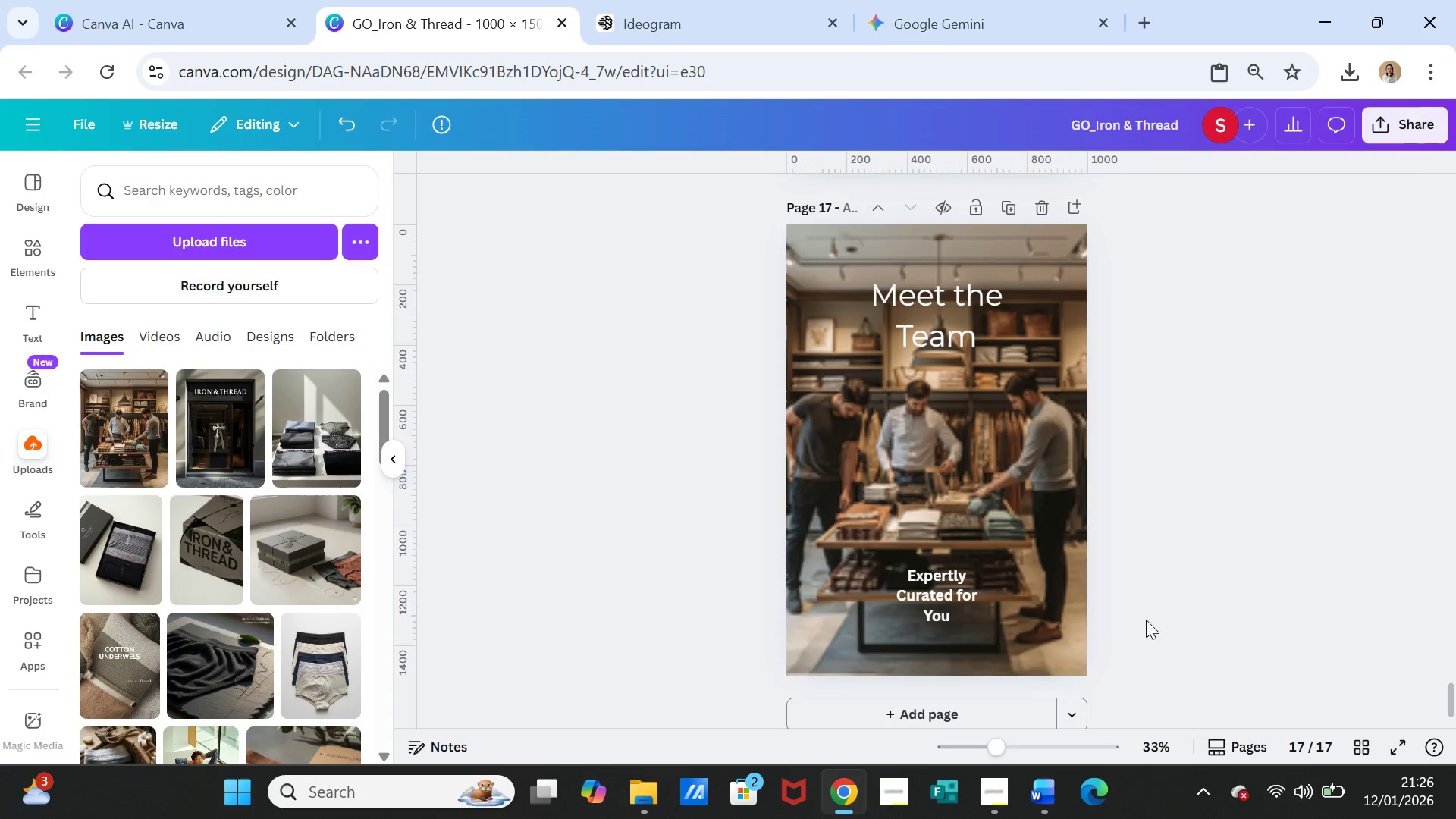 
left_click([1055, 574])
 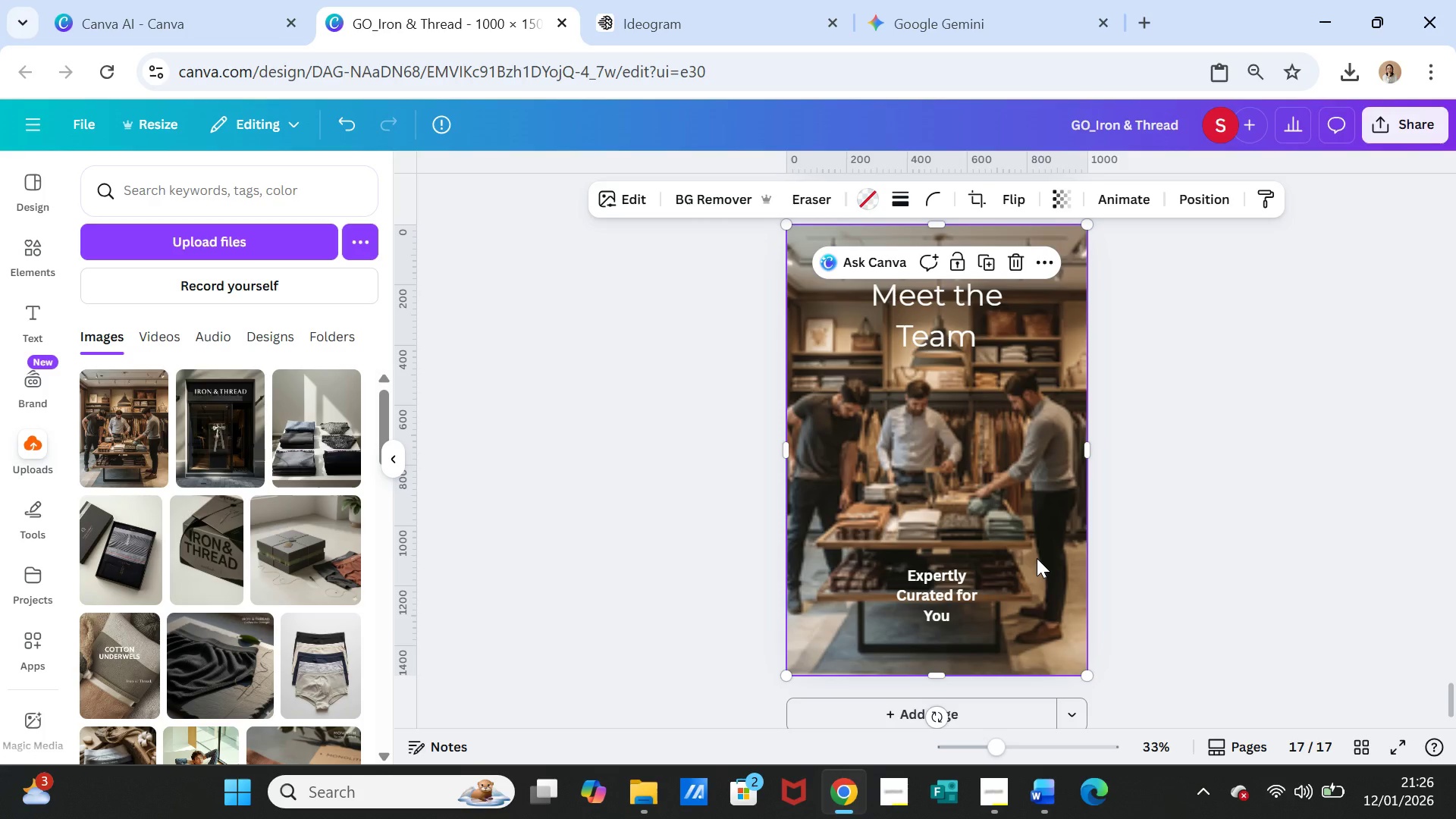 
wait(5.39)
 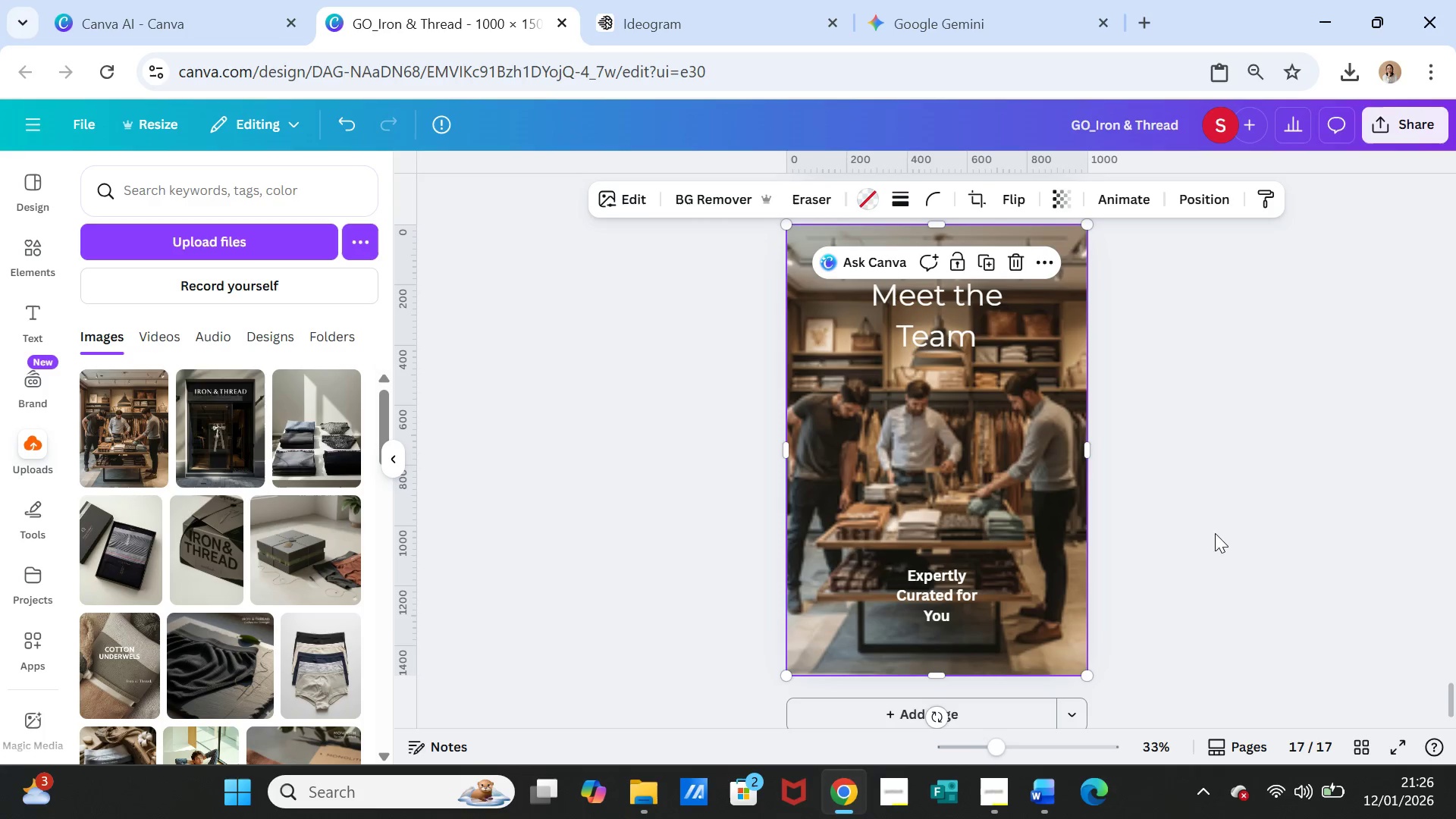 
key(Delete)
 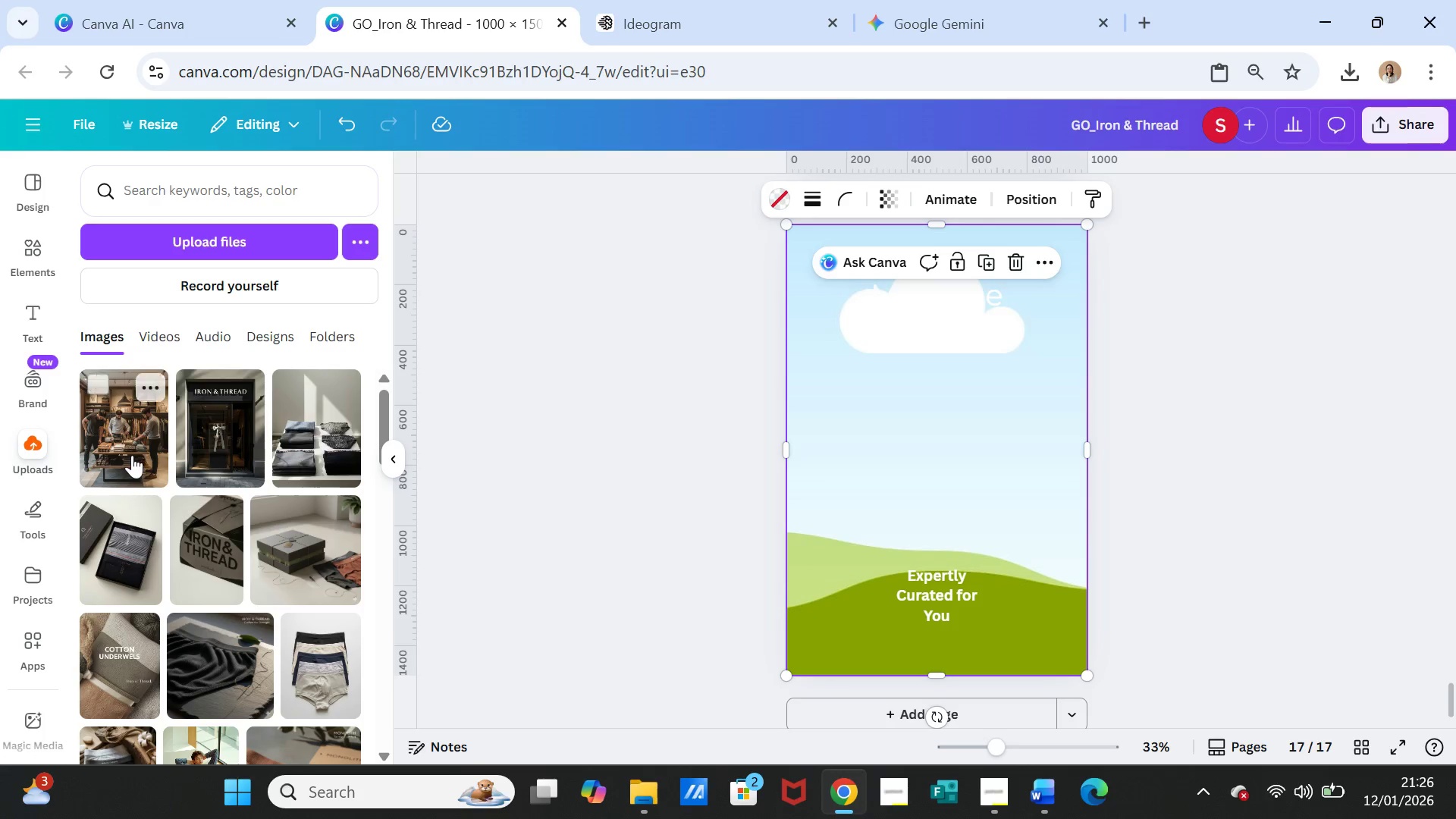 
left_click([132, 448])
 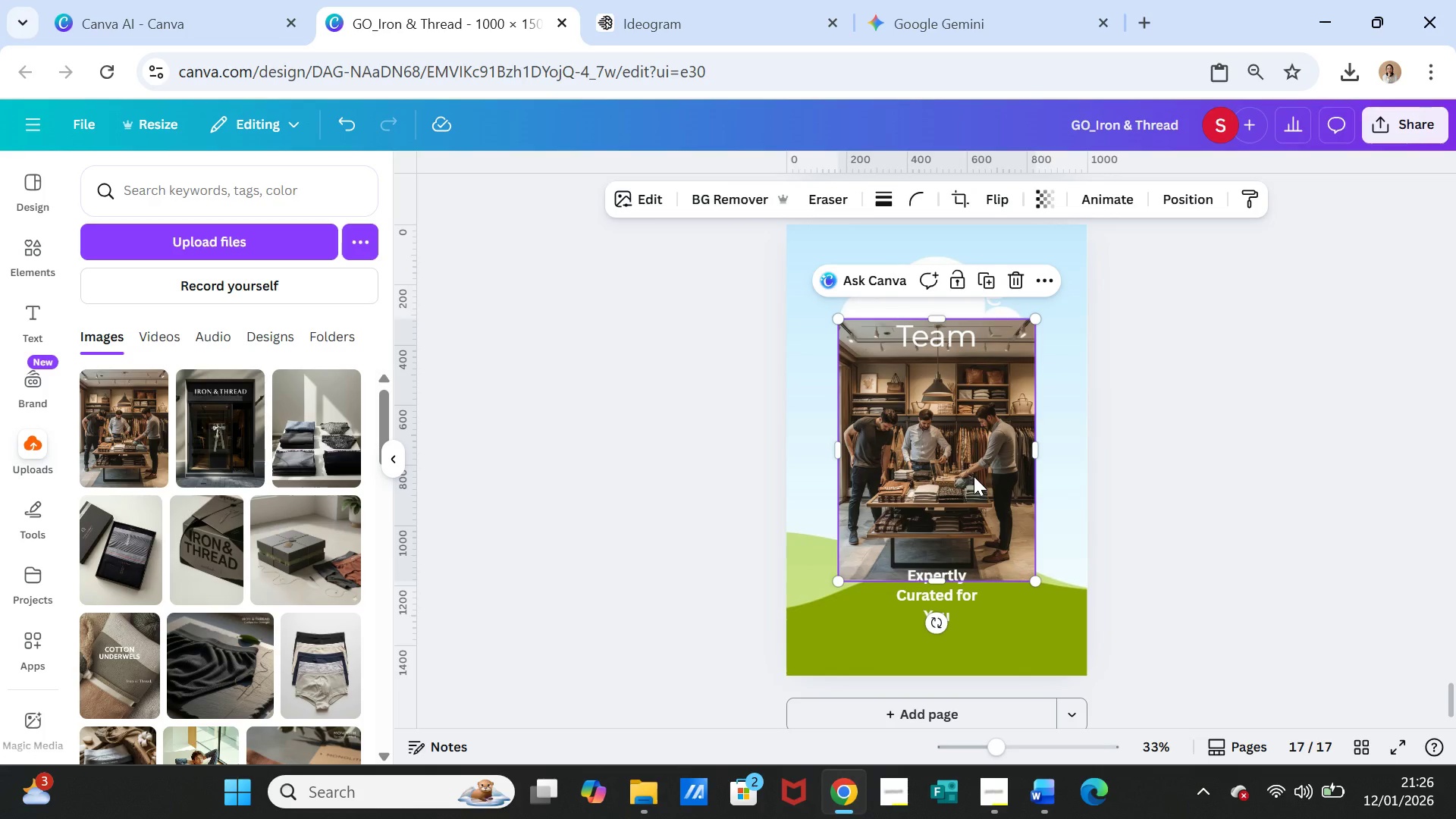 
left_click_drag(start_coordinate=[974, 476], to_coordinate=[980, 462])
 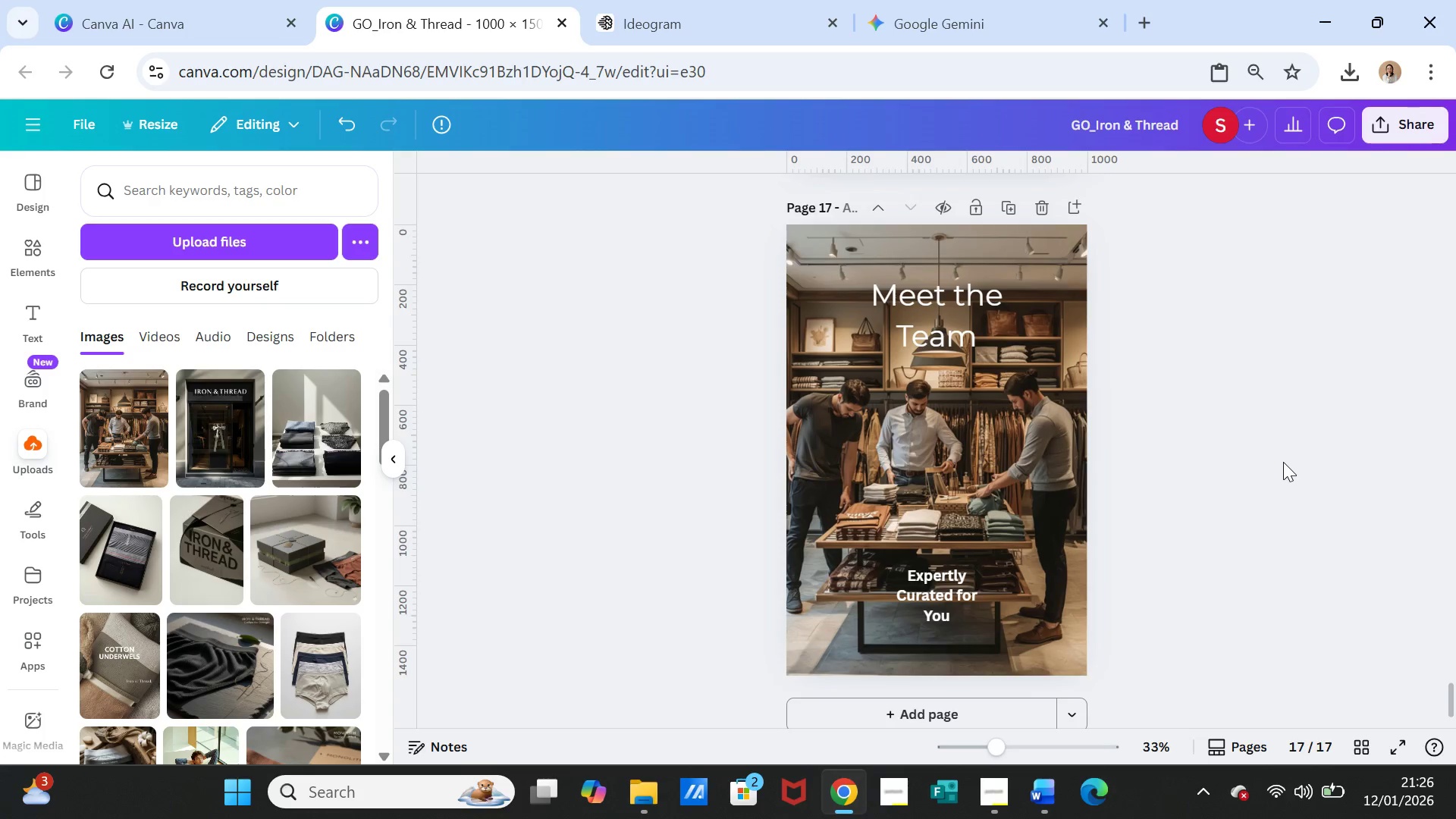 
left_click([1283, 462])
 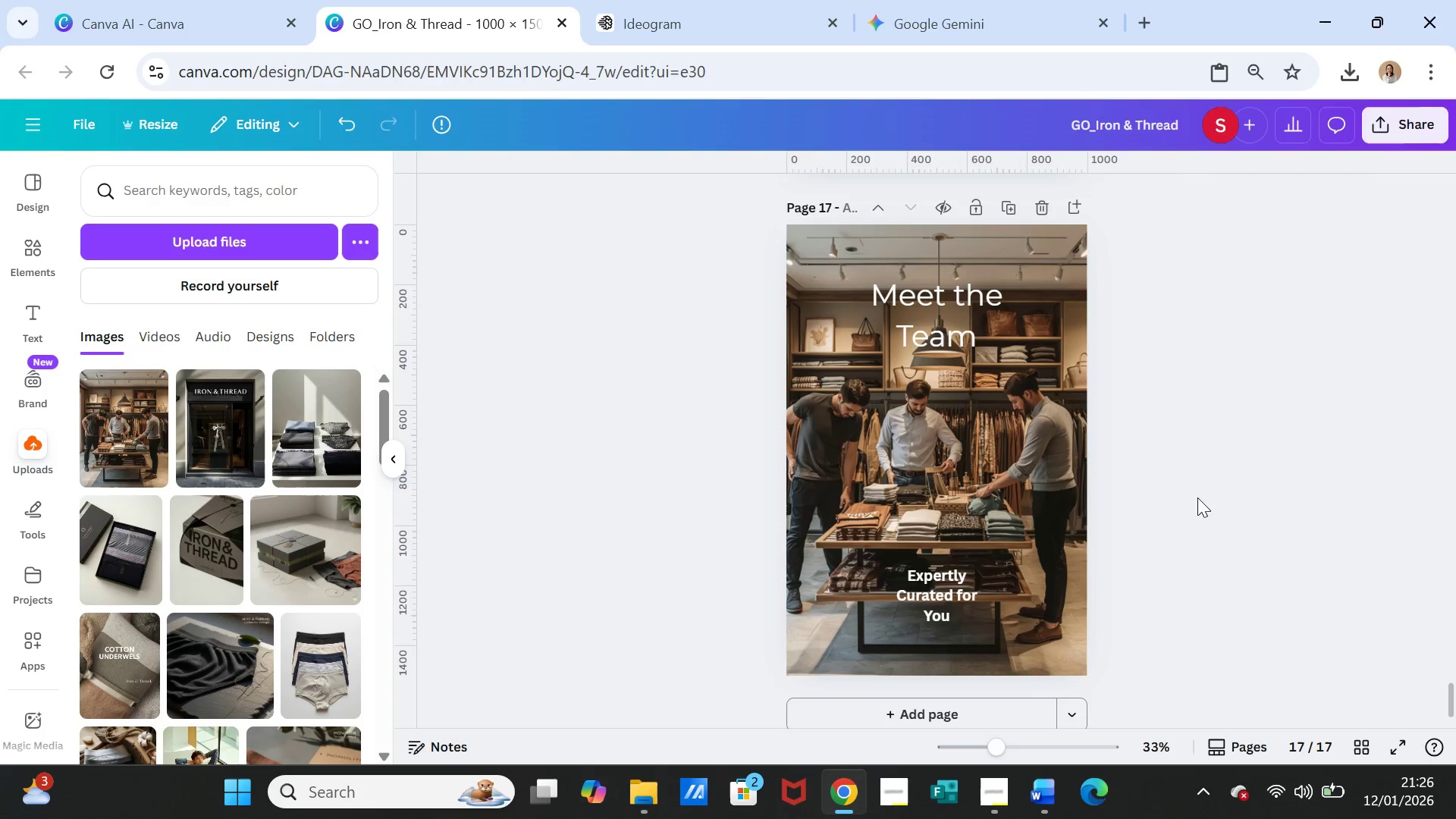 
wait(5.59)
 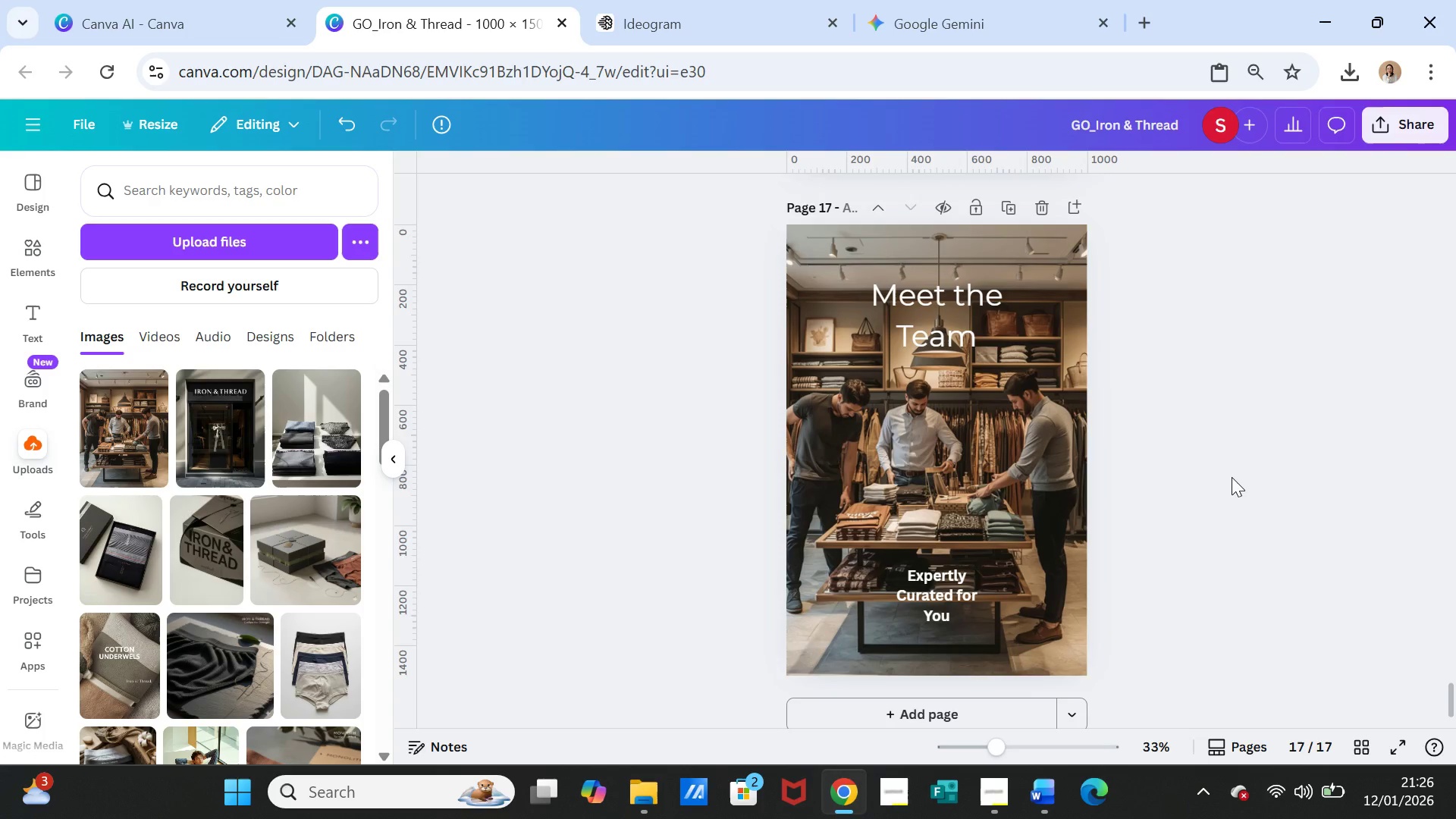 
left_click([1011, 206])
 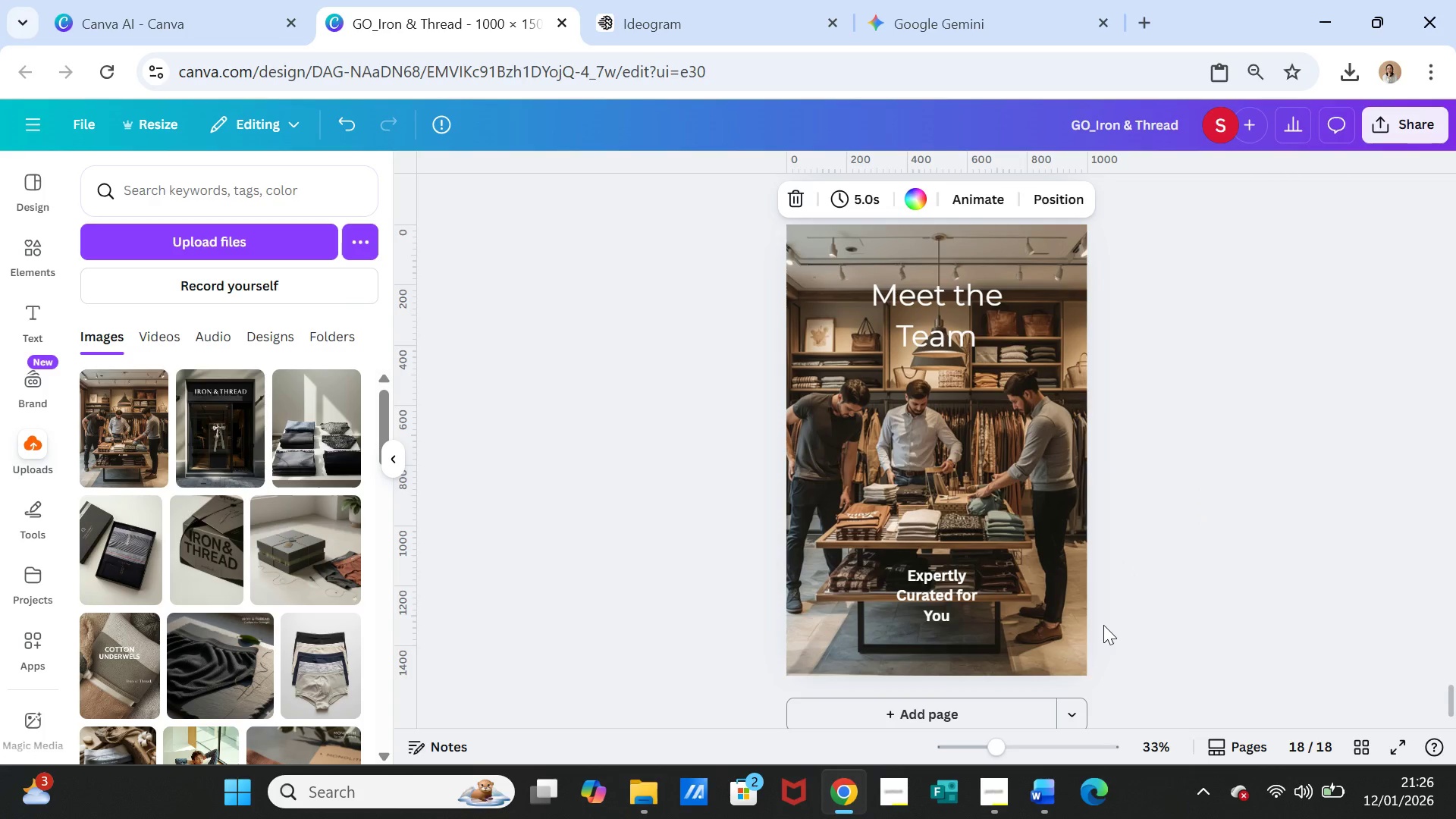 
left_click([1010, 531])
 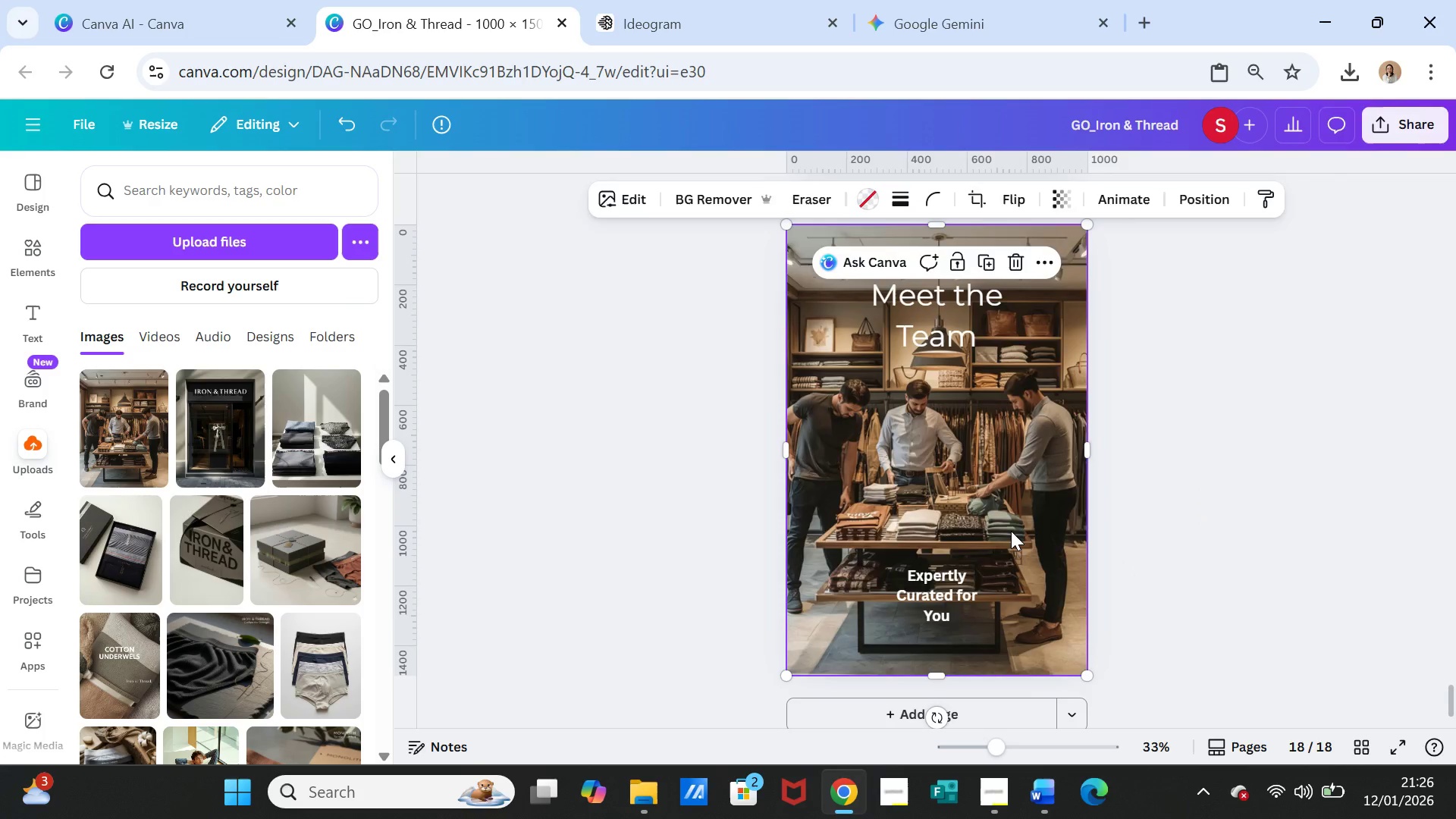 
key(Delete)
 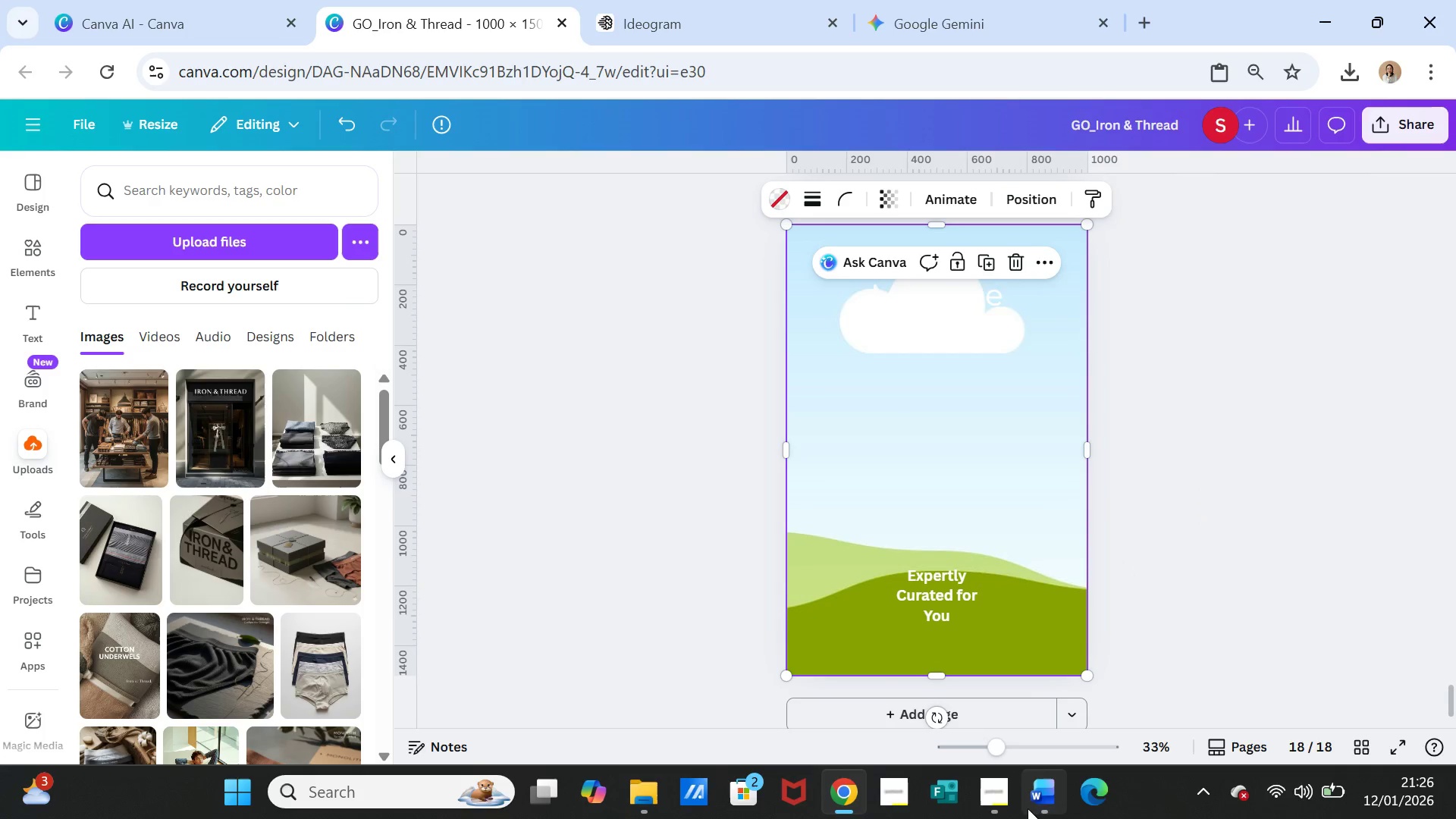 
left_click([1046, 794])
 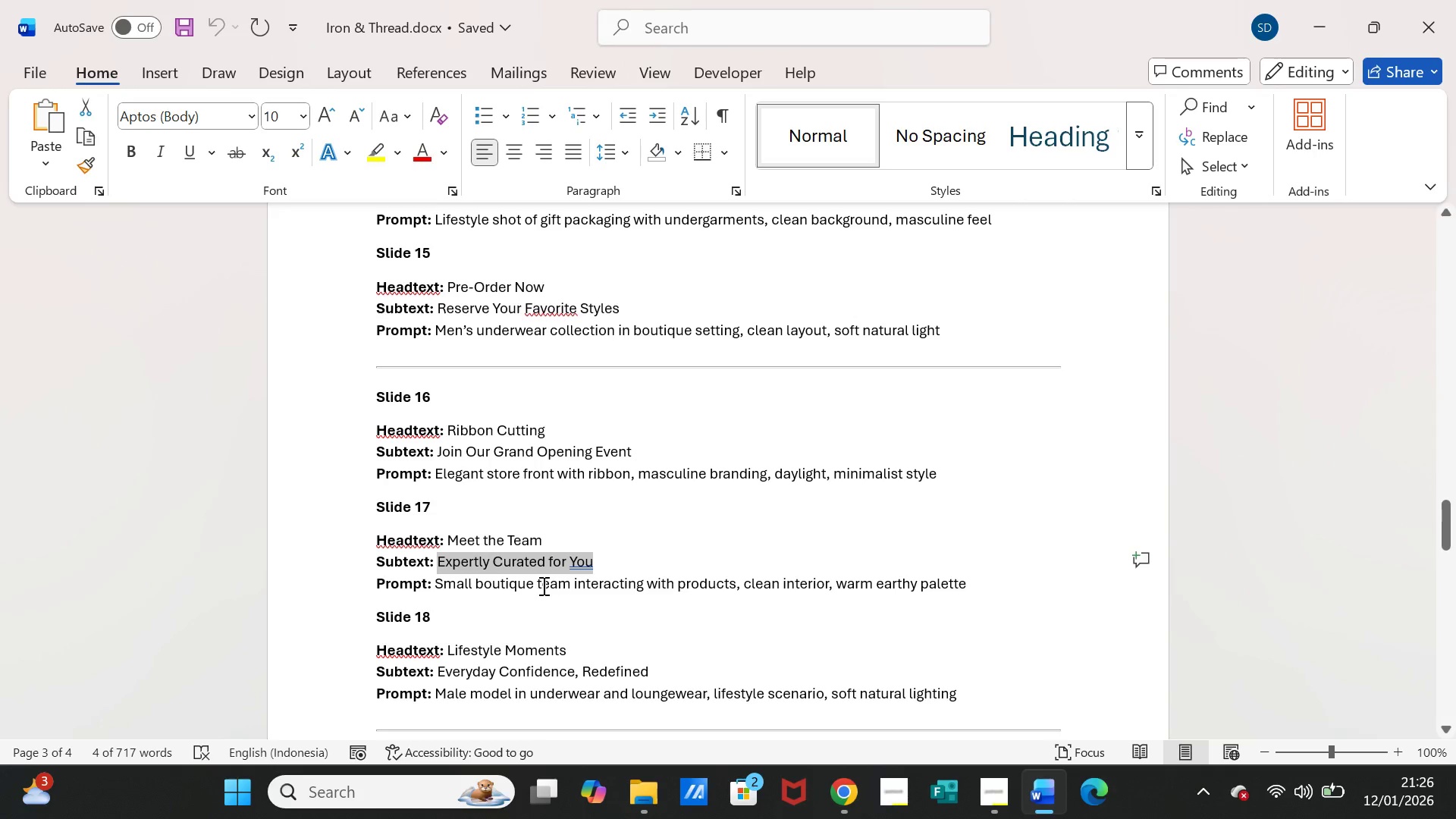 
scroll: coordinate [523, 596], scroll_direction: down, amount: 2.0
 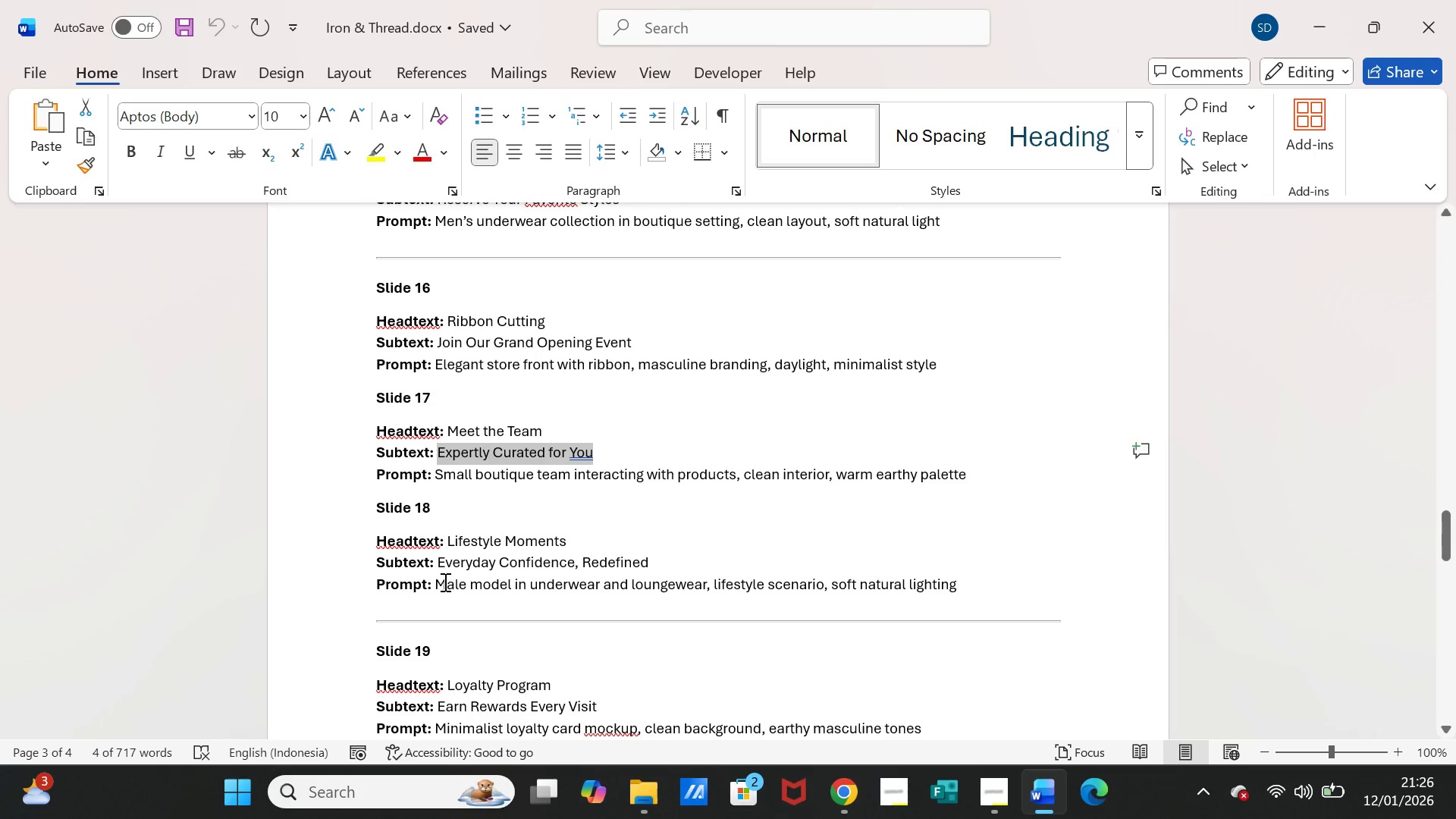 
left_click_drag(start_coordinate=[438, 582], to_coordinate=[952, 579])
 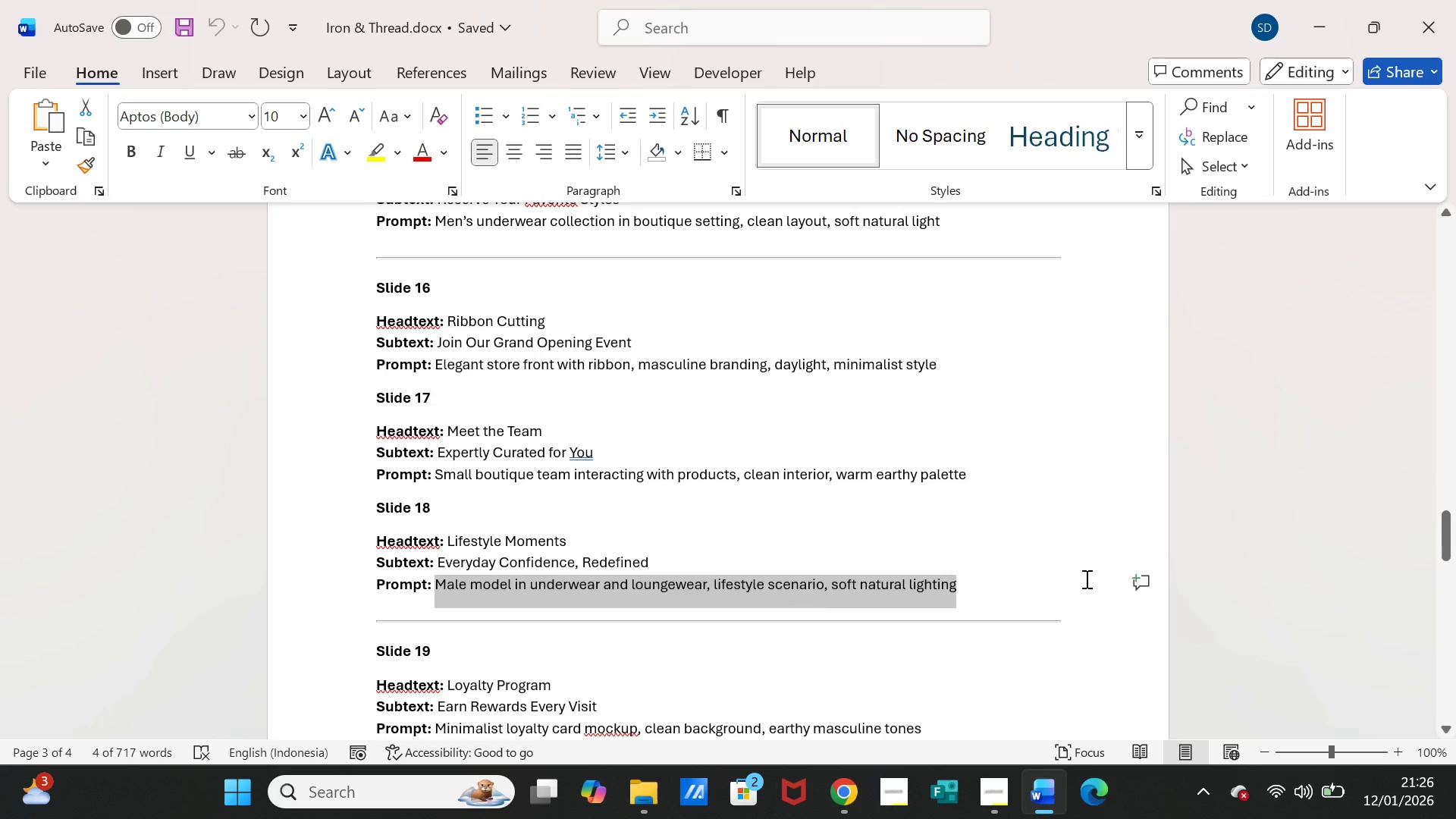 
key(Control+C)
 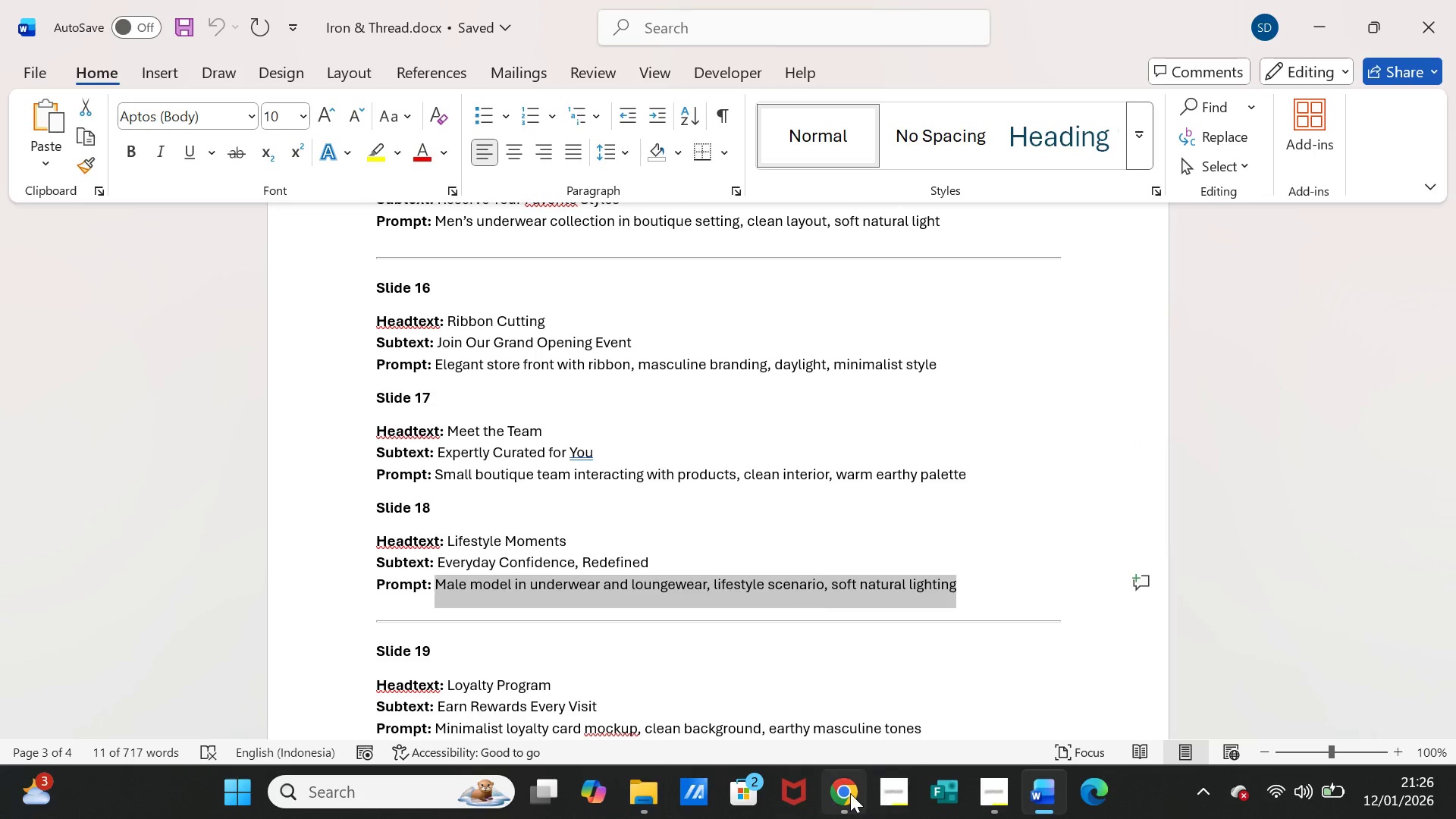 
left_click([850, 794])
 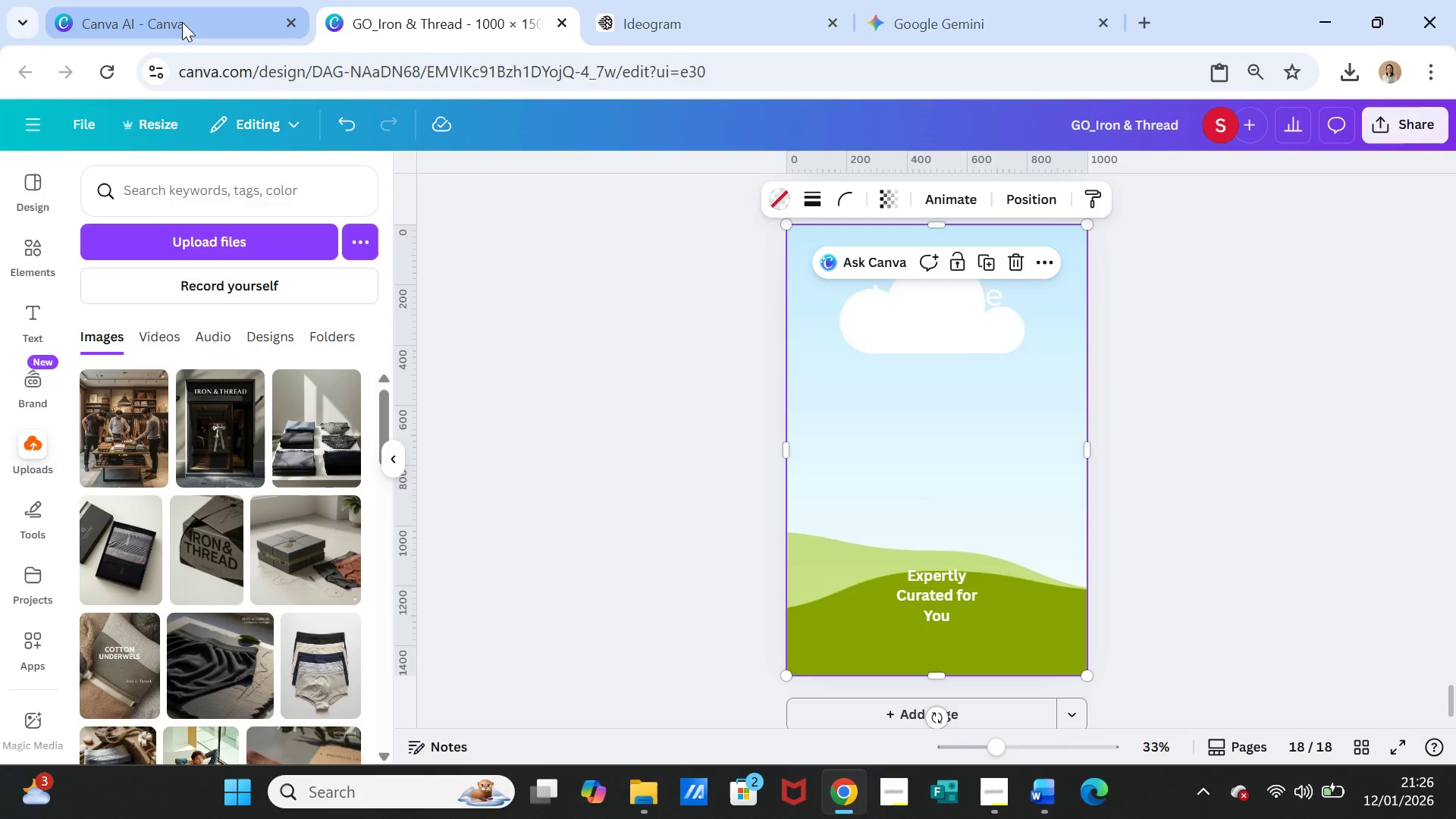 
left_click([182, 19])
 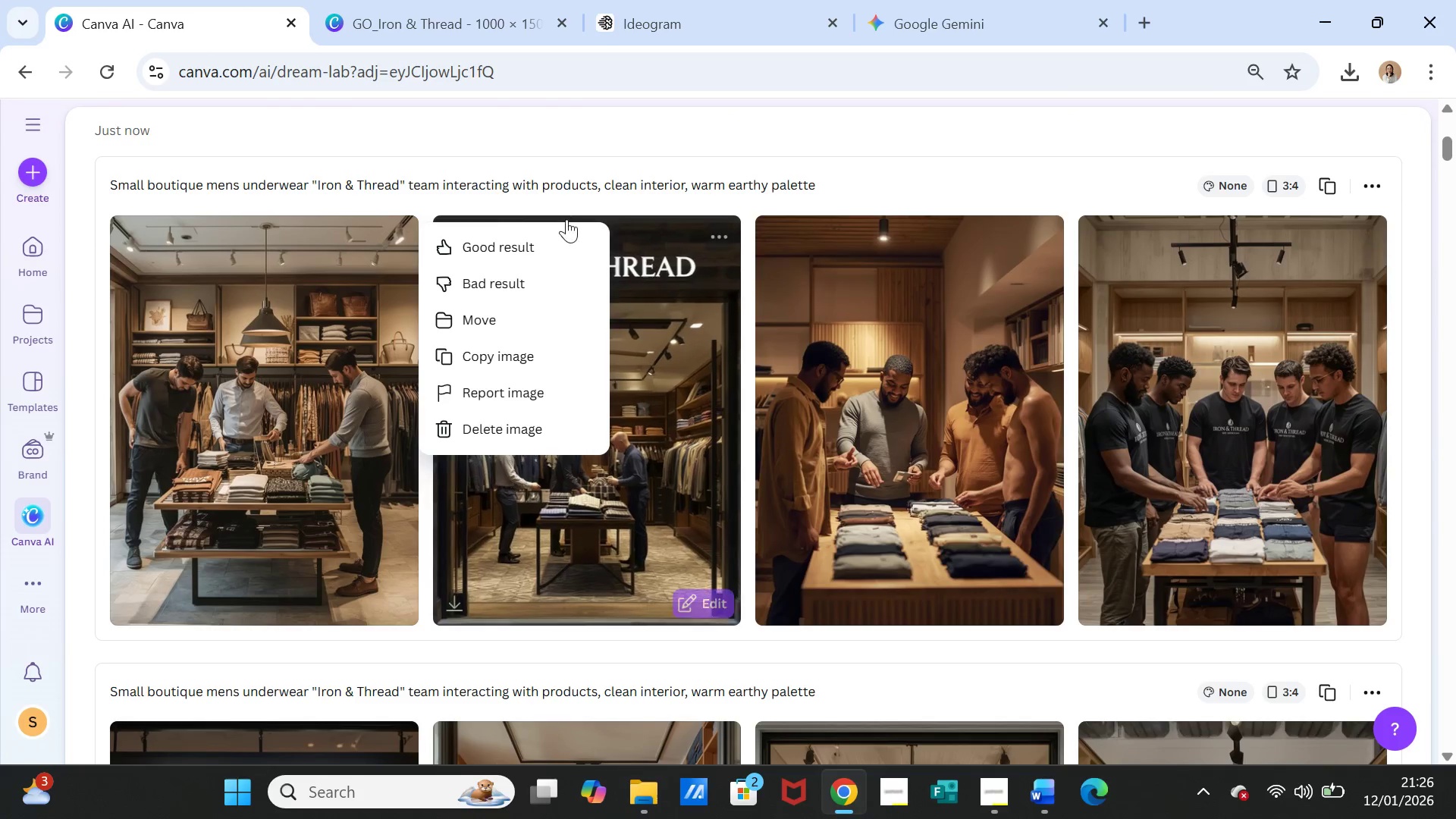 
scroll: coordinate [566, 219], scroll_direction: up, amount: 4.0
 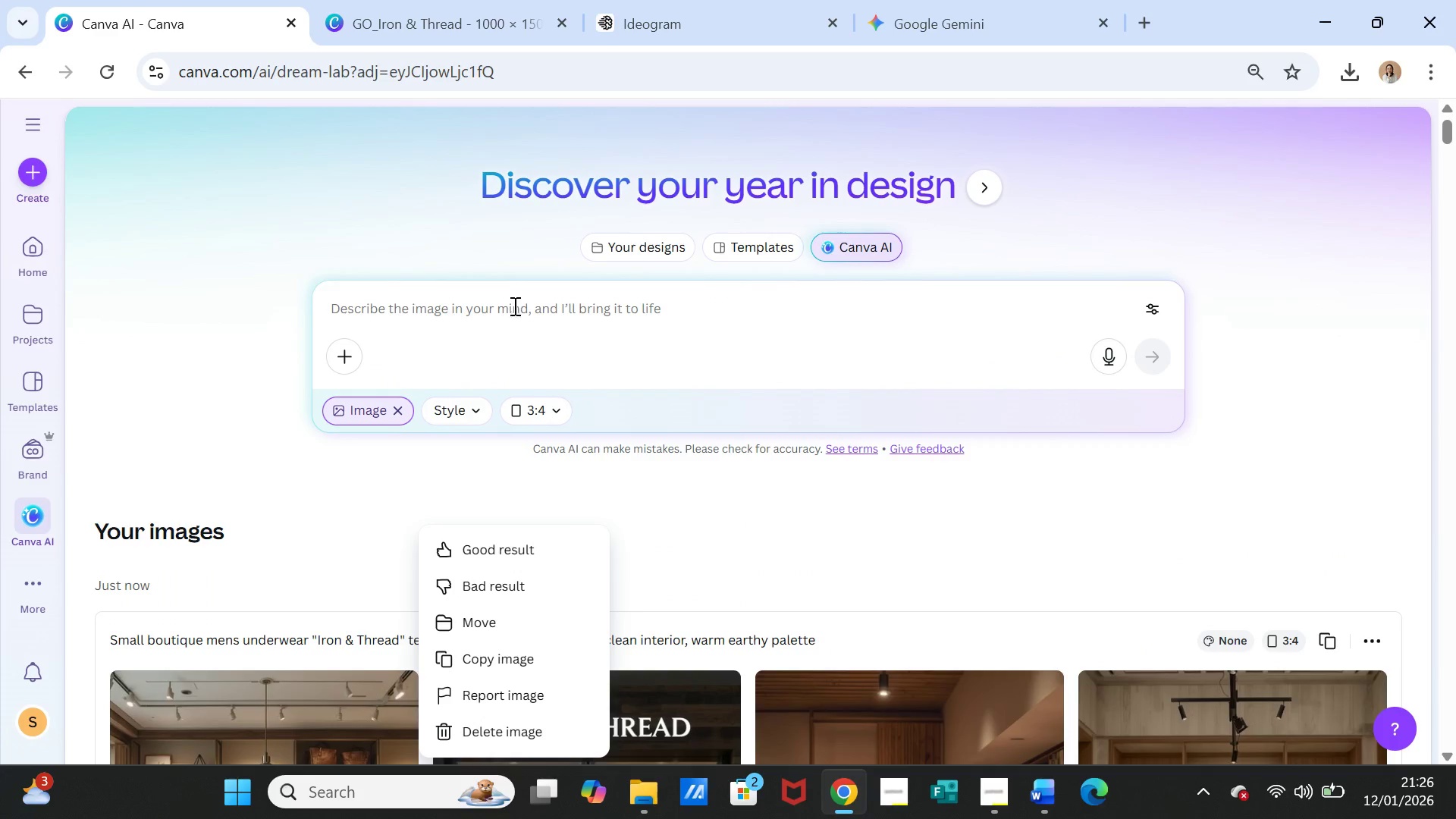 
left_click([512, 317])
 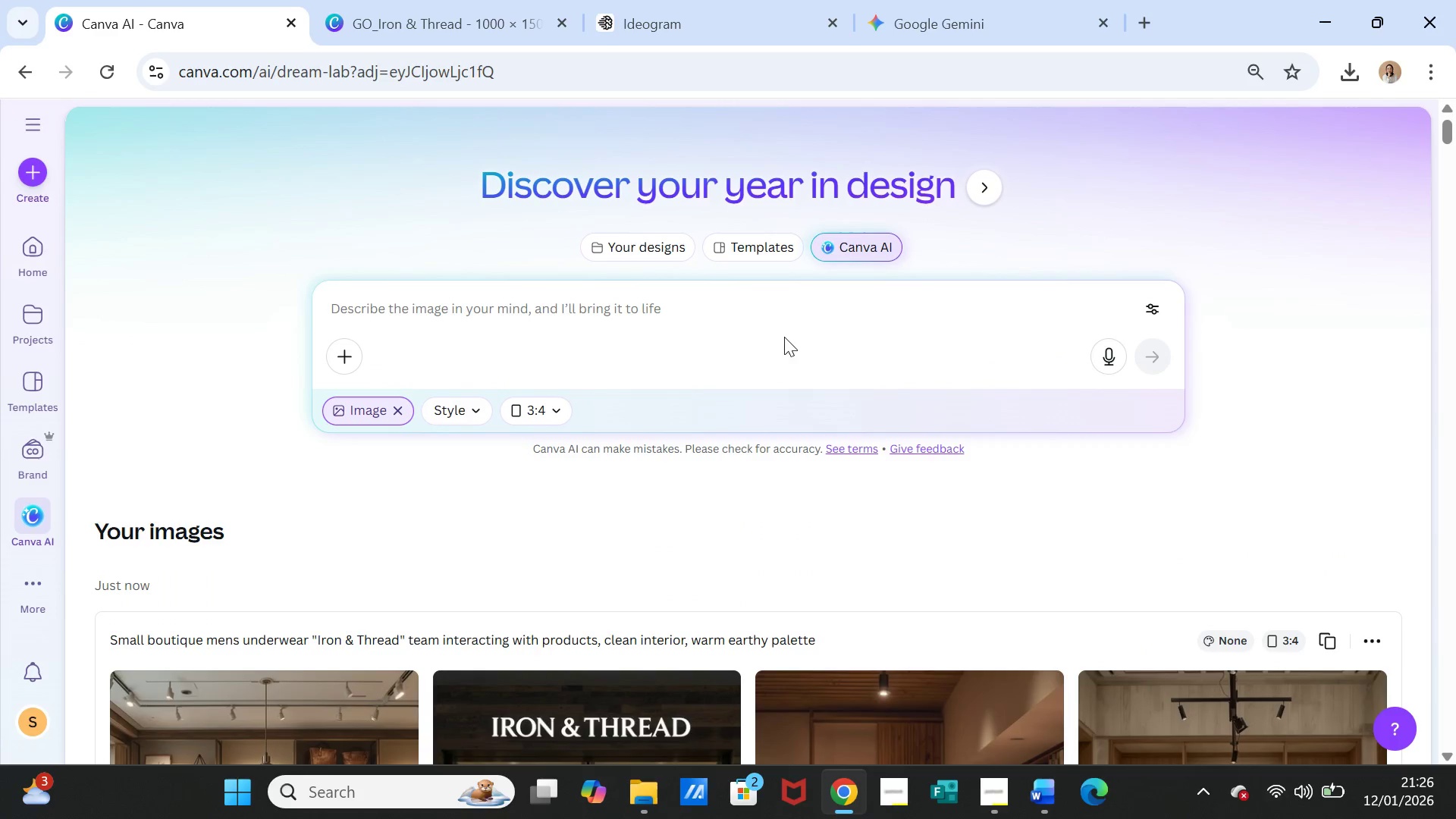 
key(Control+B)
 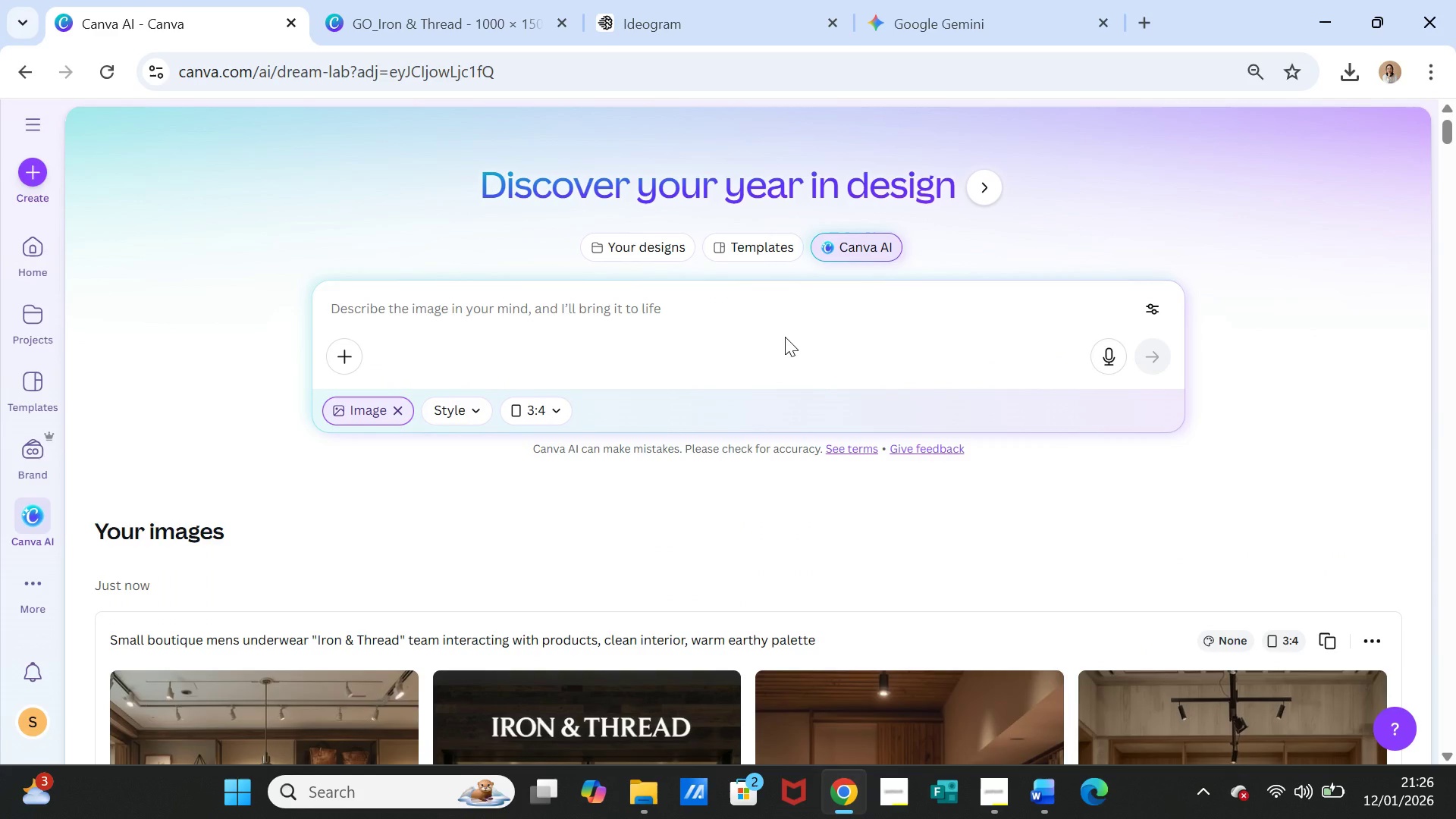 
key(Control+V)
 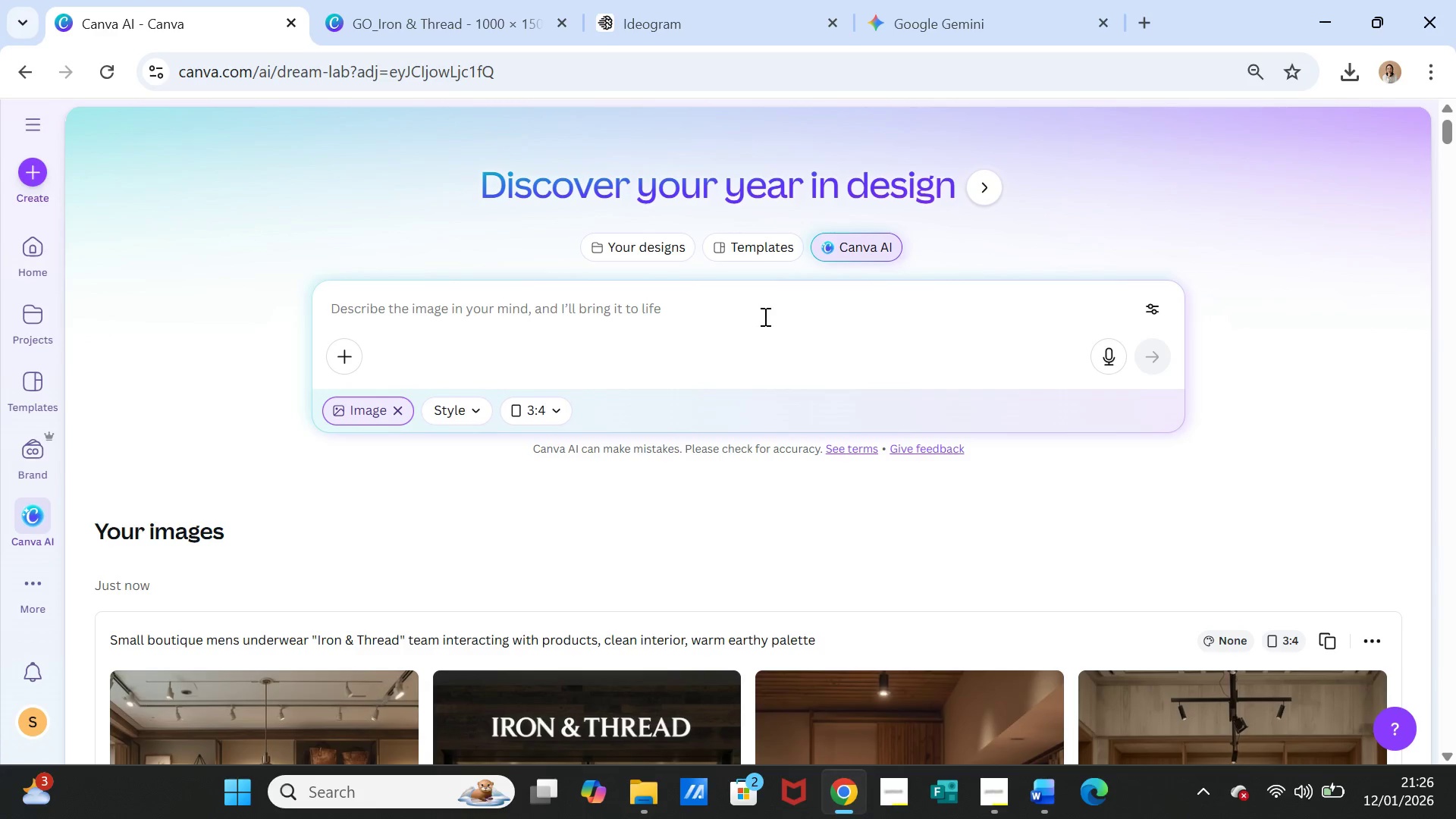 
left_click([764, 314])
 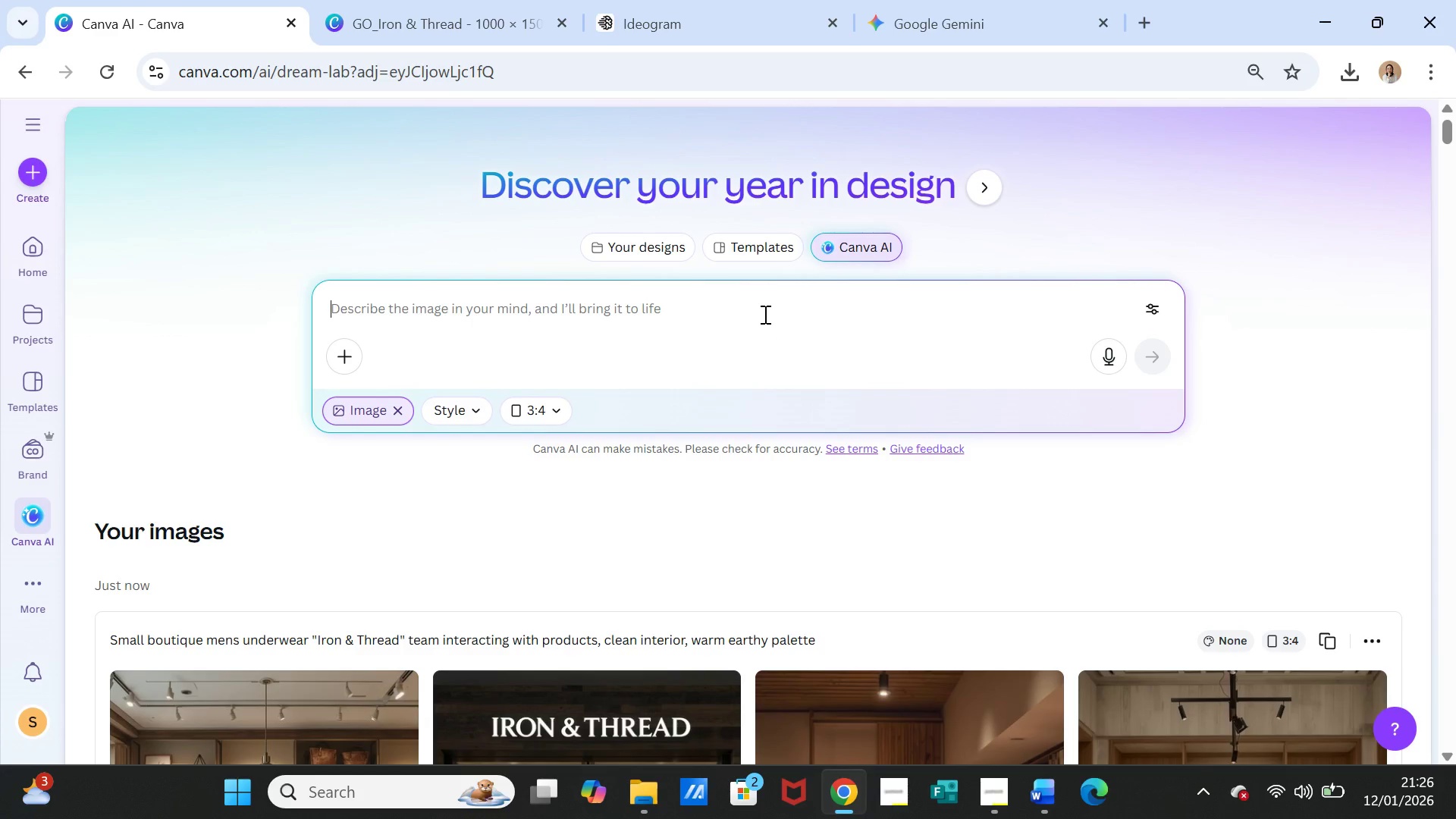 
key(Control+V)
 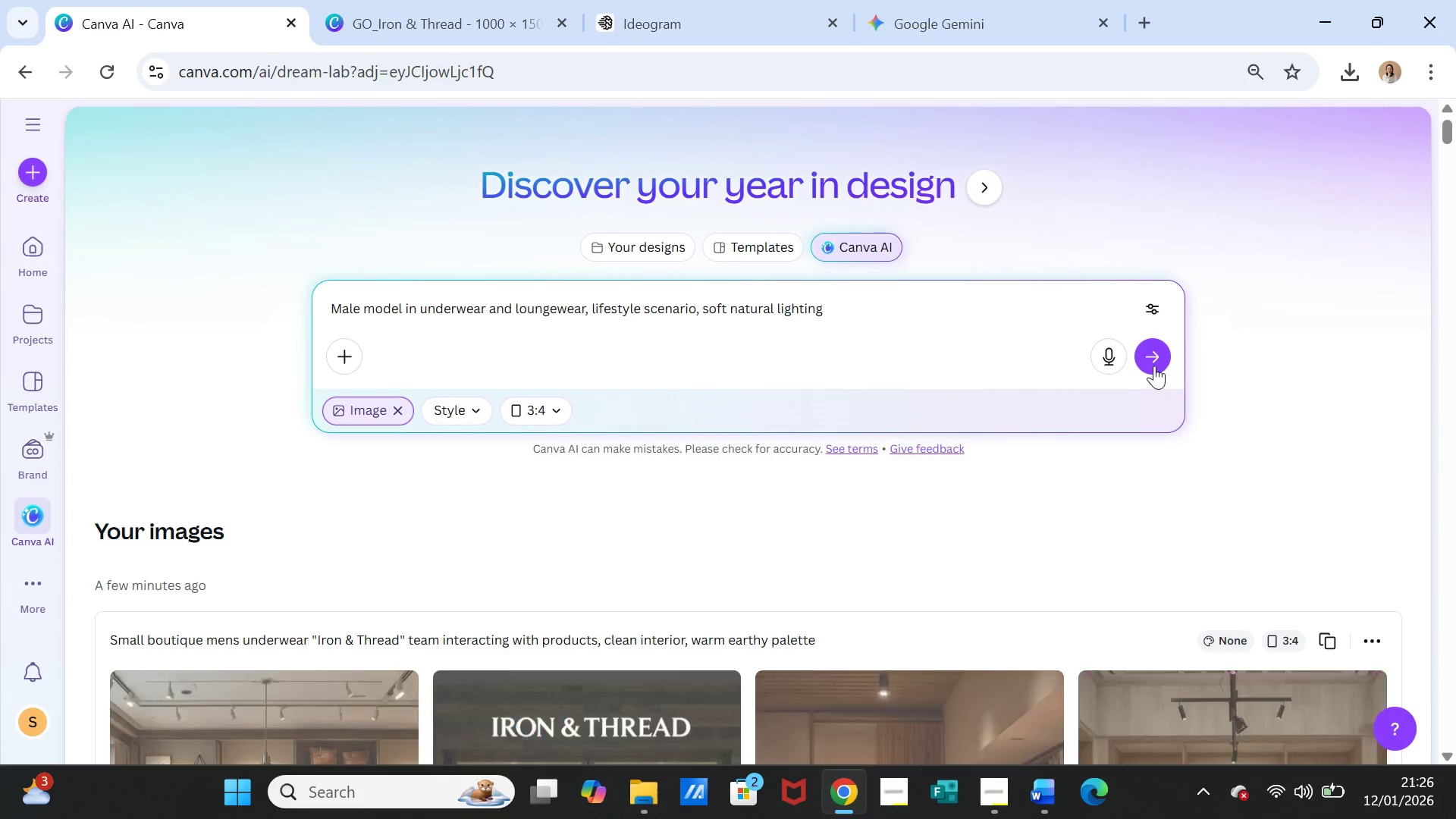 
left_click([1155, 359])
 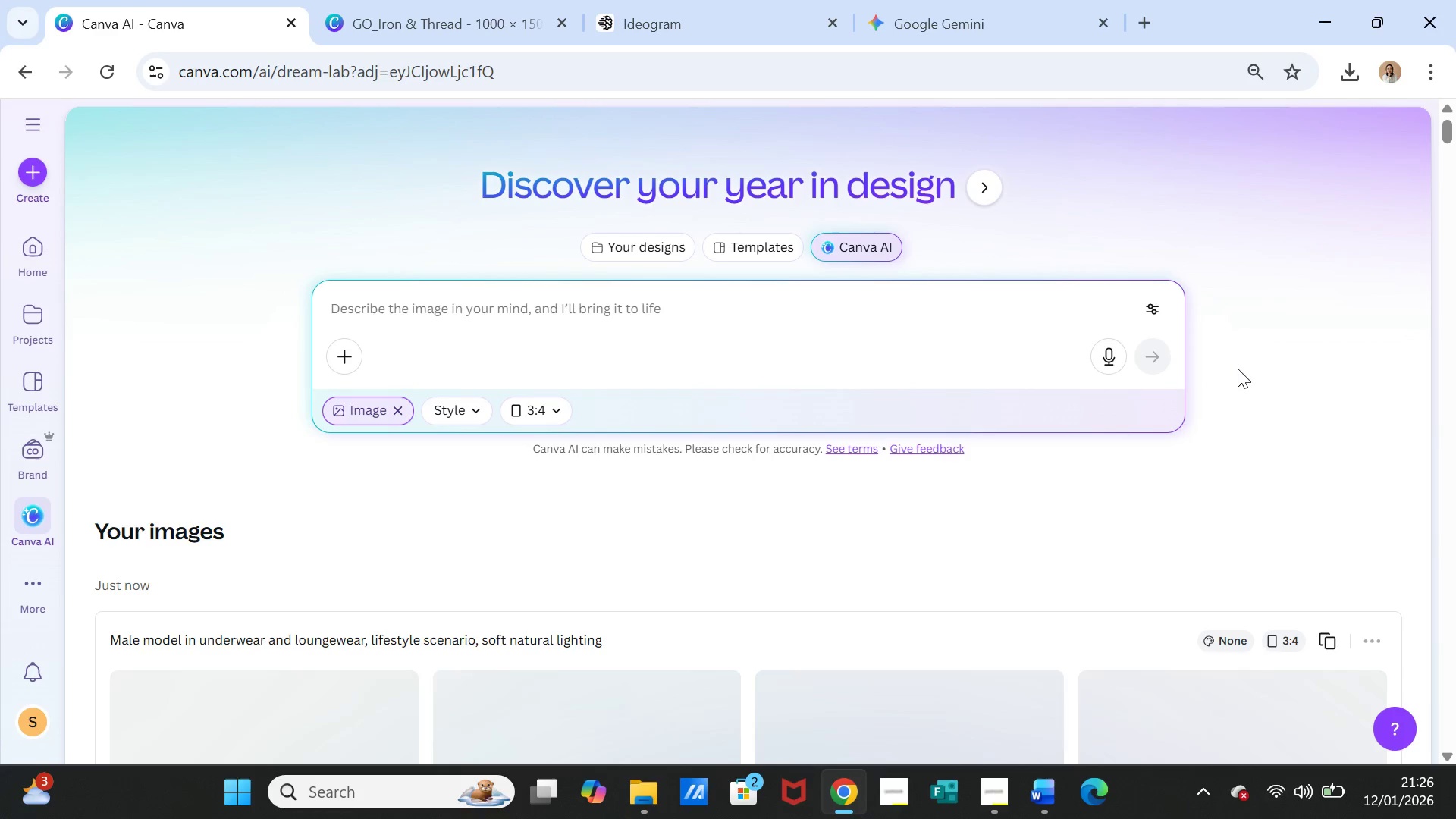 
wait(8.23)
 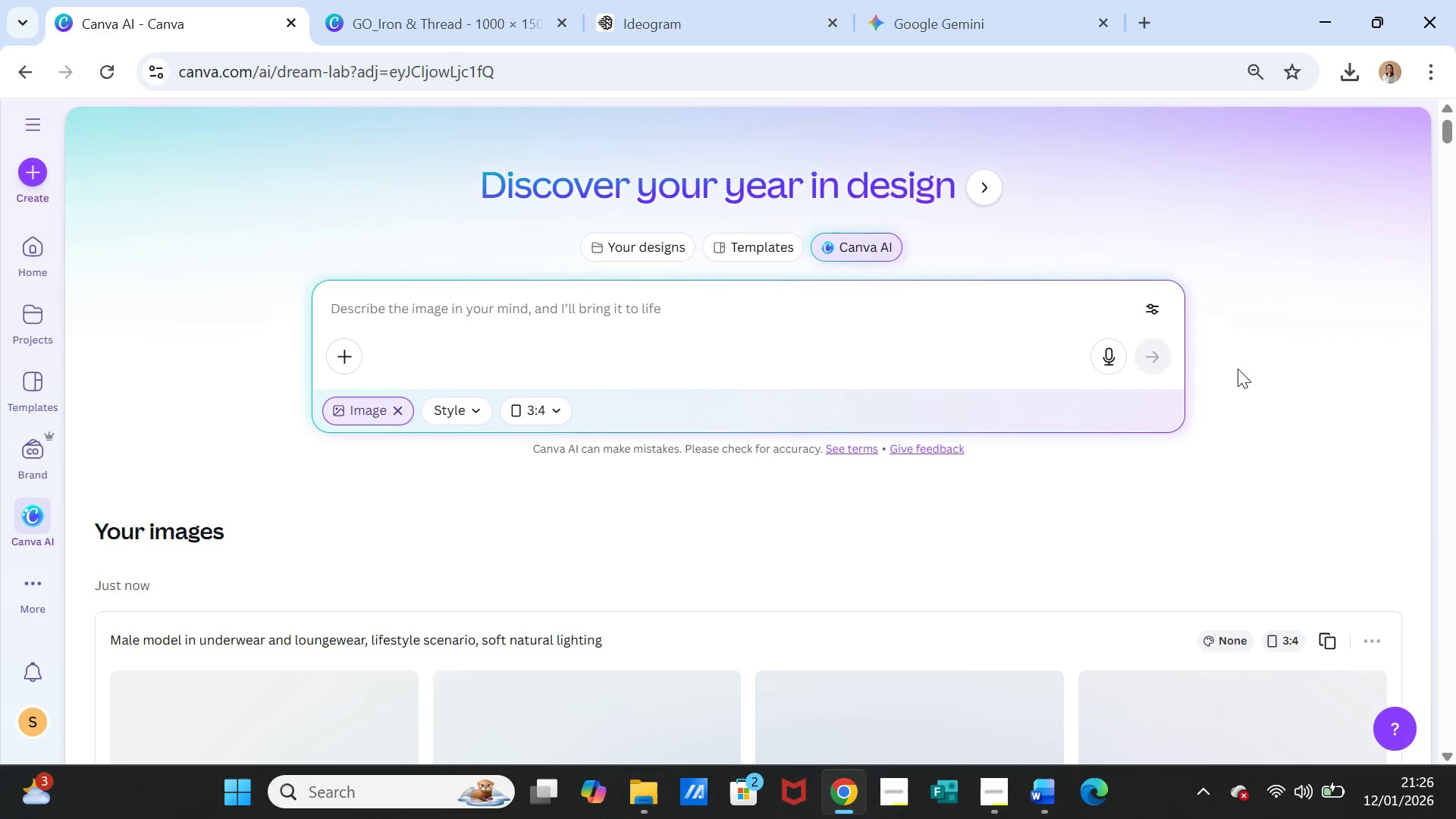 
scroll: coordinate [1192, 388], scroll_direction: down, amount: 4.0
 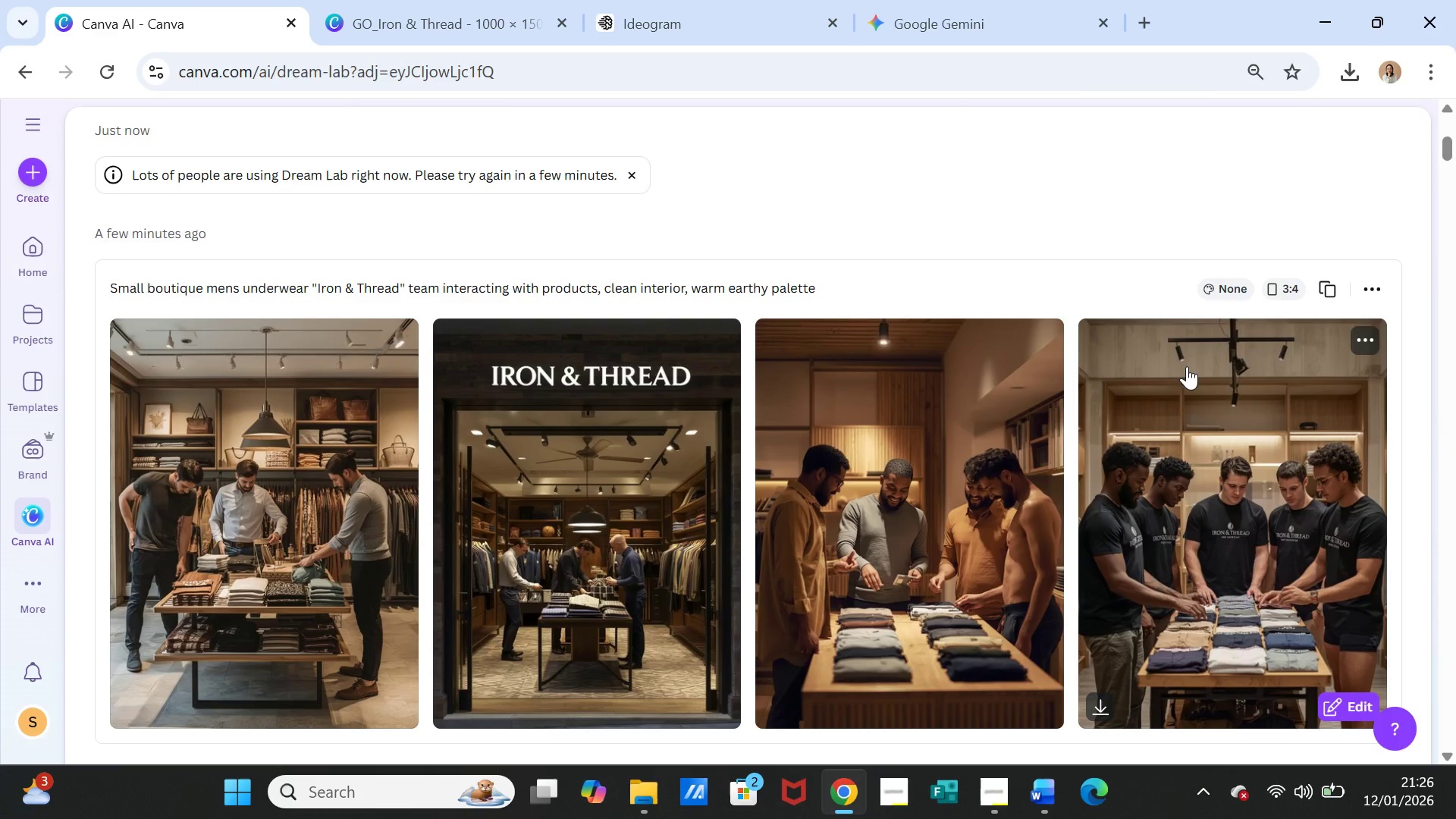 
scroll: coordinate [1025, 322], scroll_direction: up, amount: 5.0
 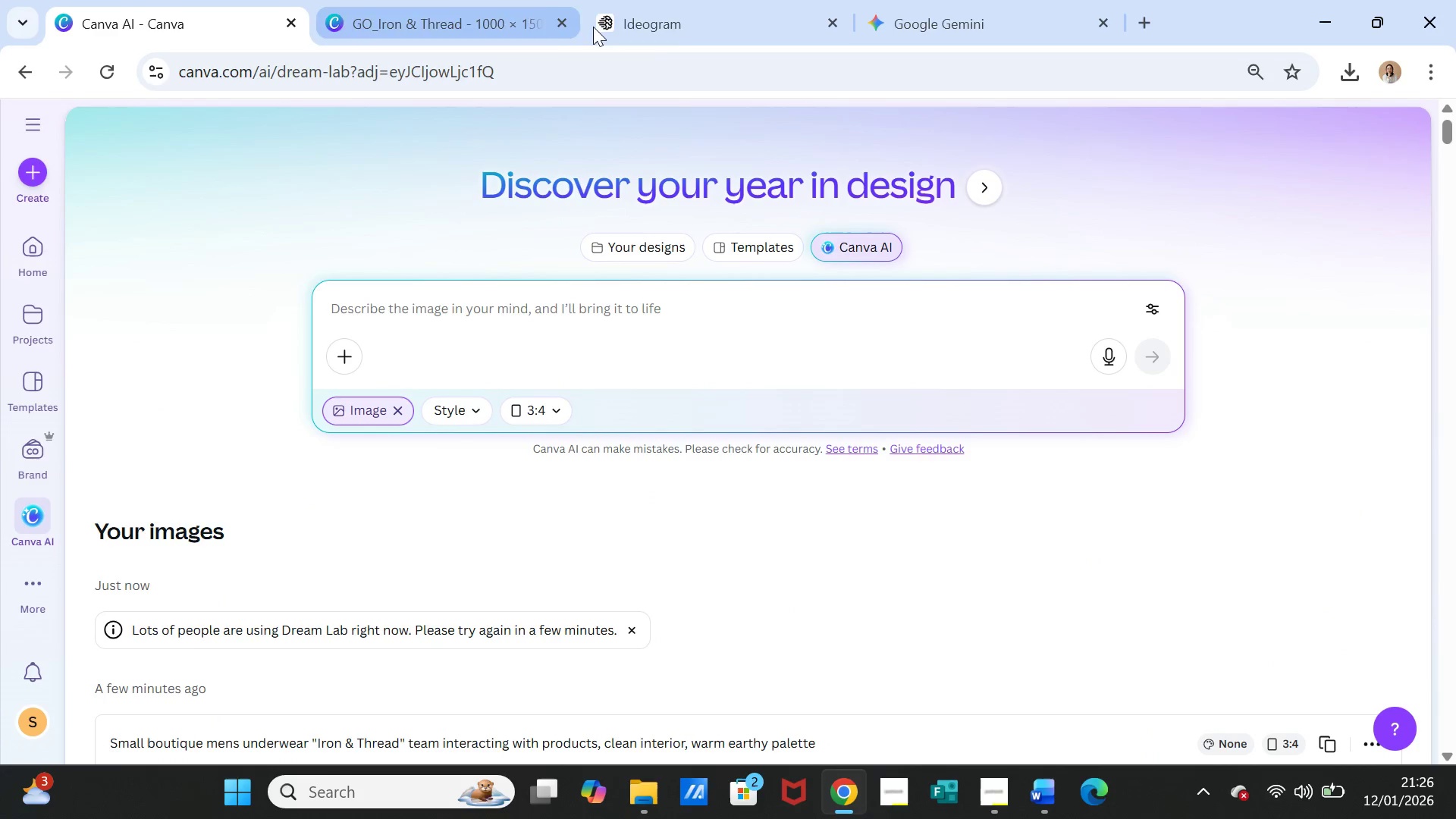 
left_click([673, 25])
 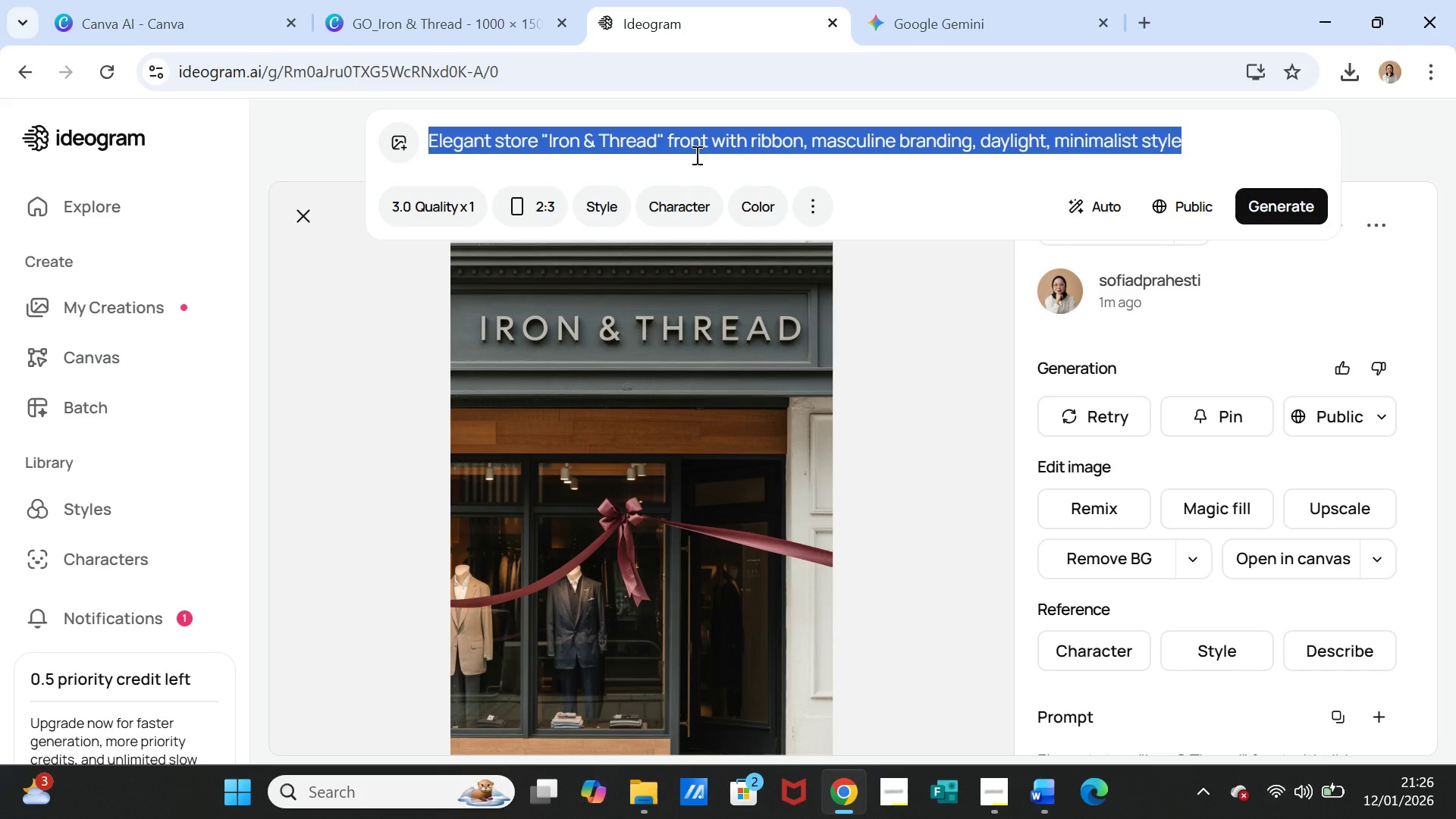 
key(Control+V)
 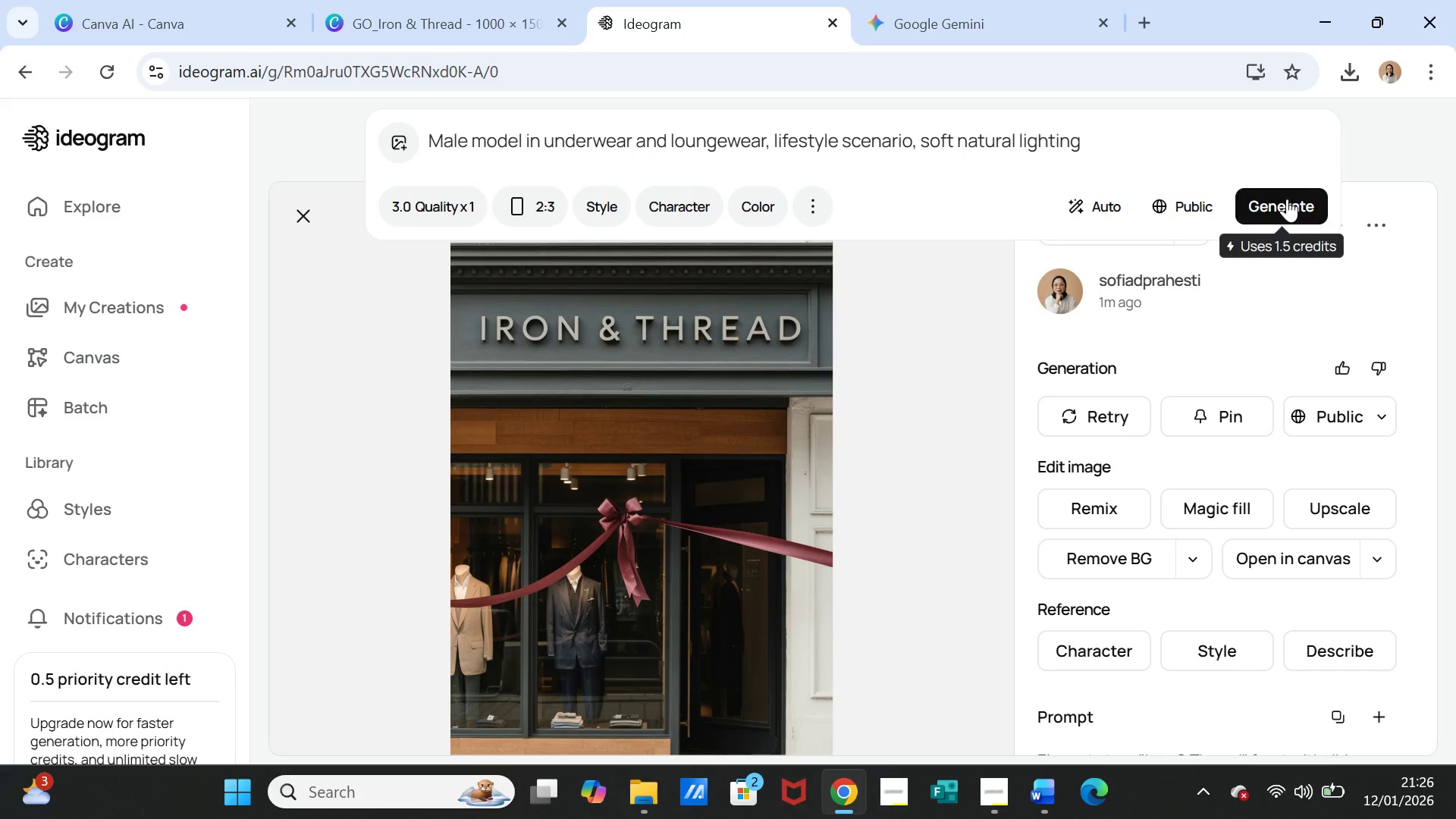 
left_click([1285, 196])
 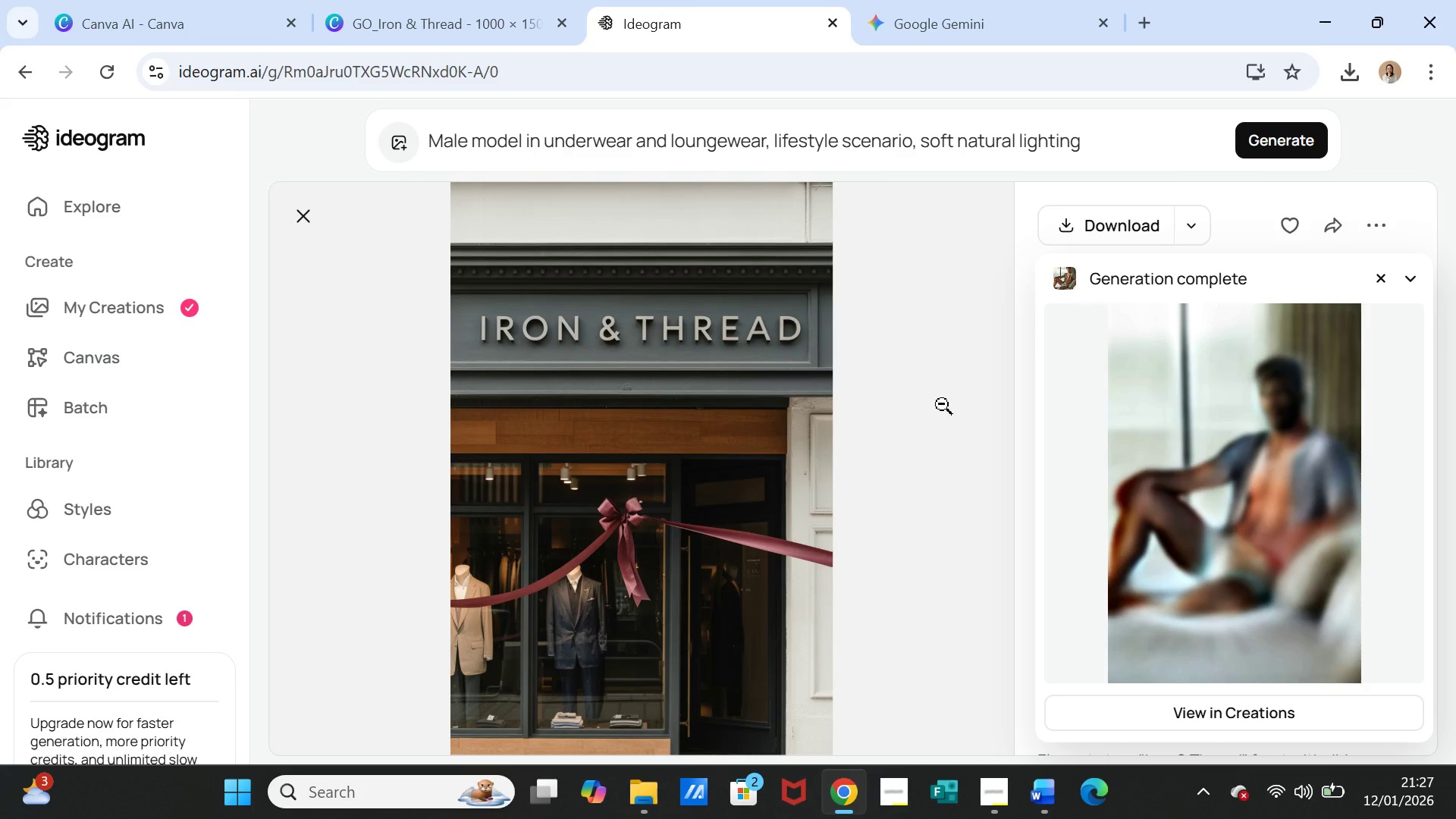 
wait(42.33)
 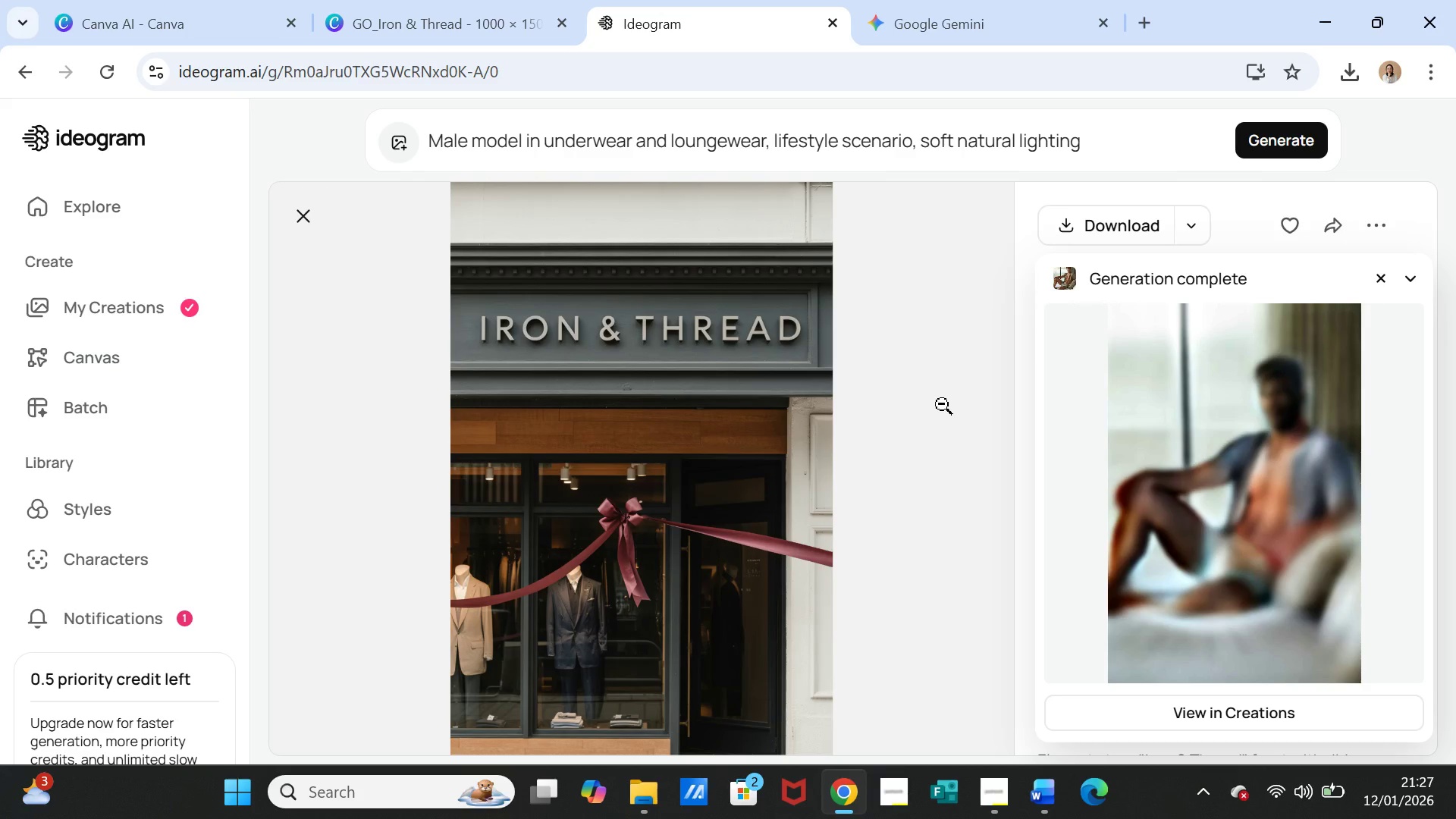 
left_click([1259, 387])
 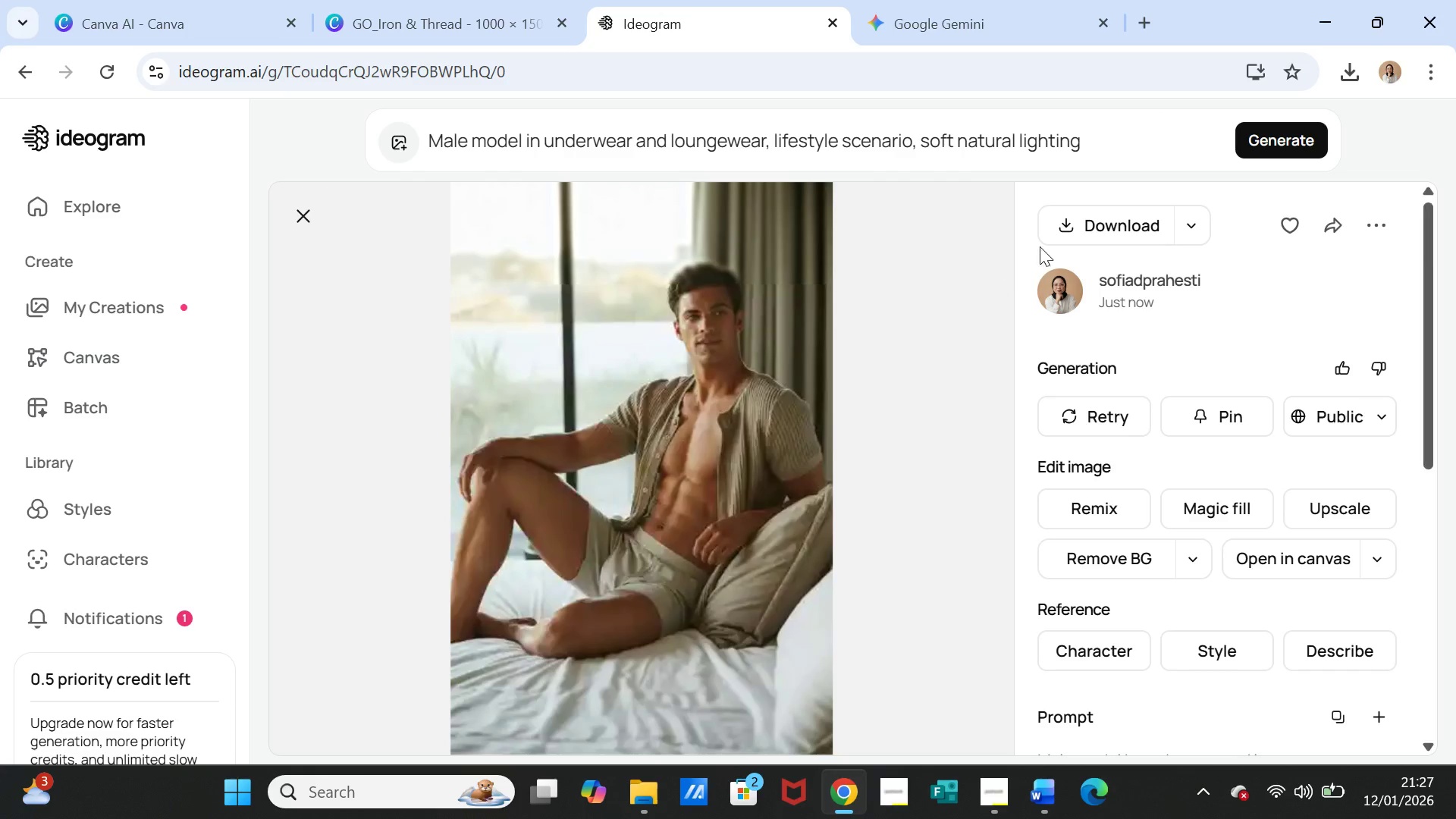 
left_click([1067, 225])
 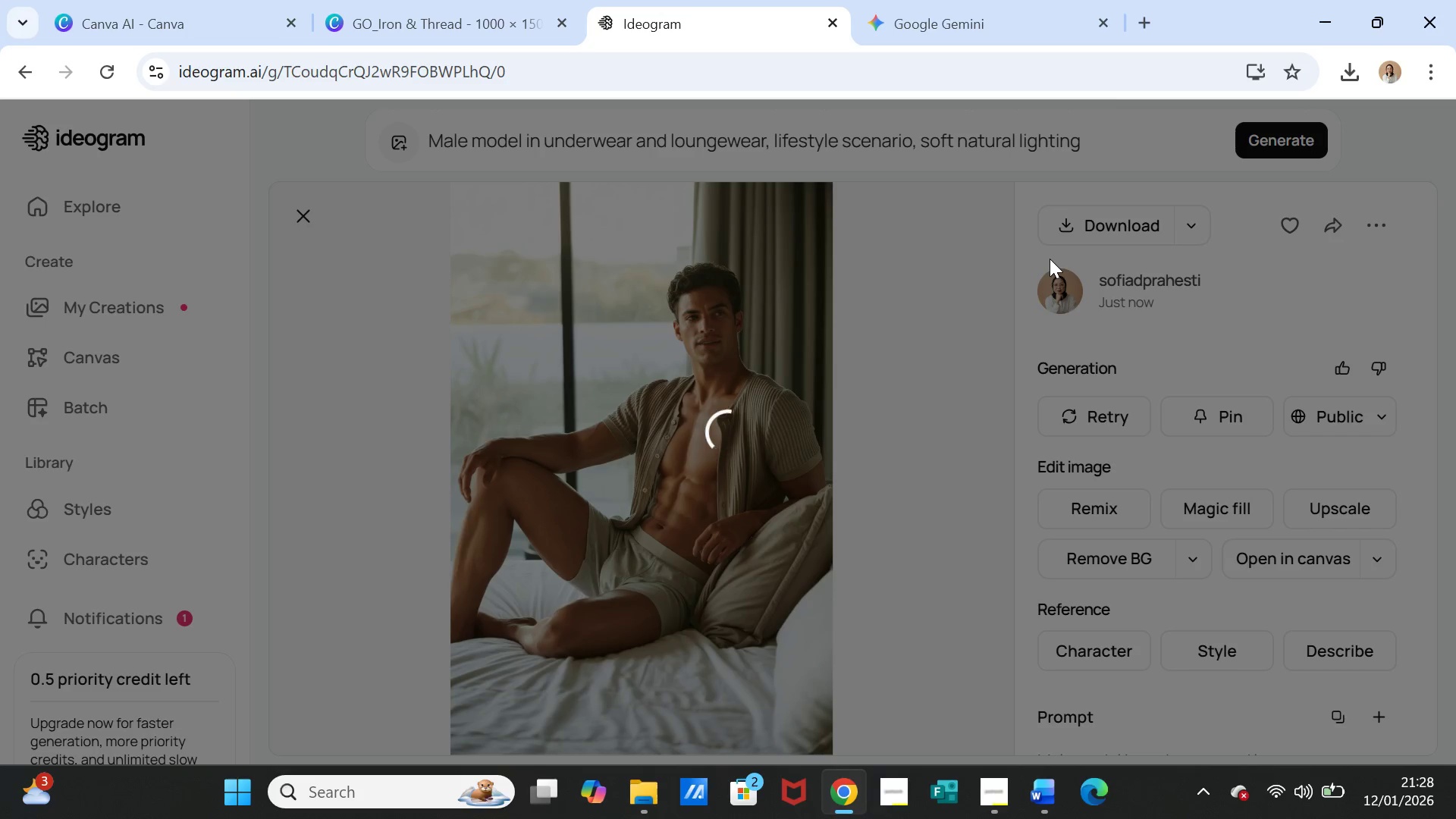 
wait(30.02)
 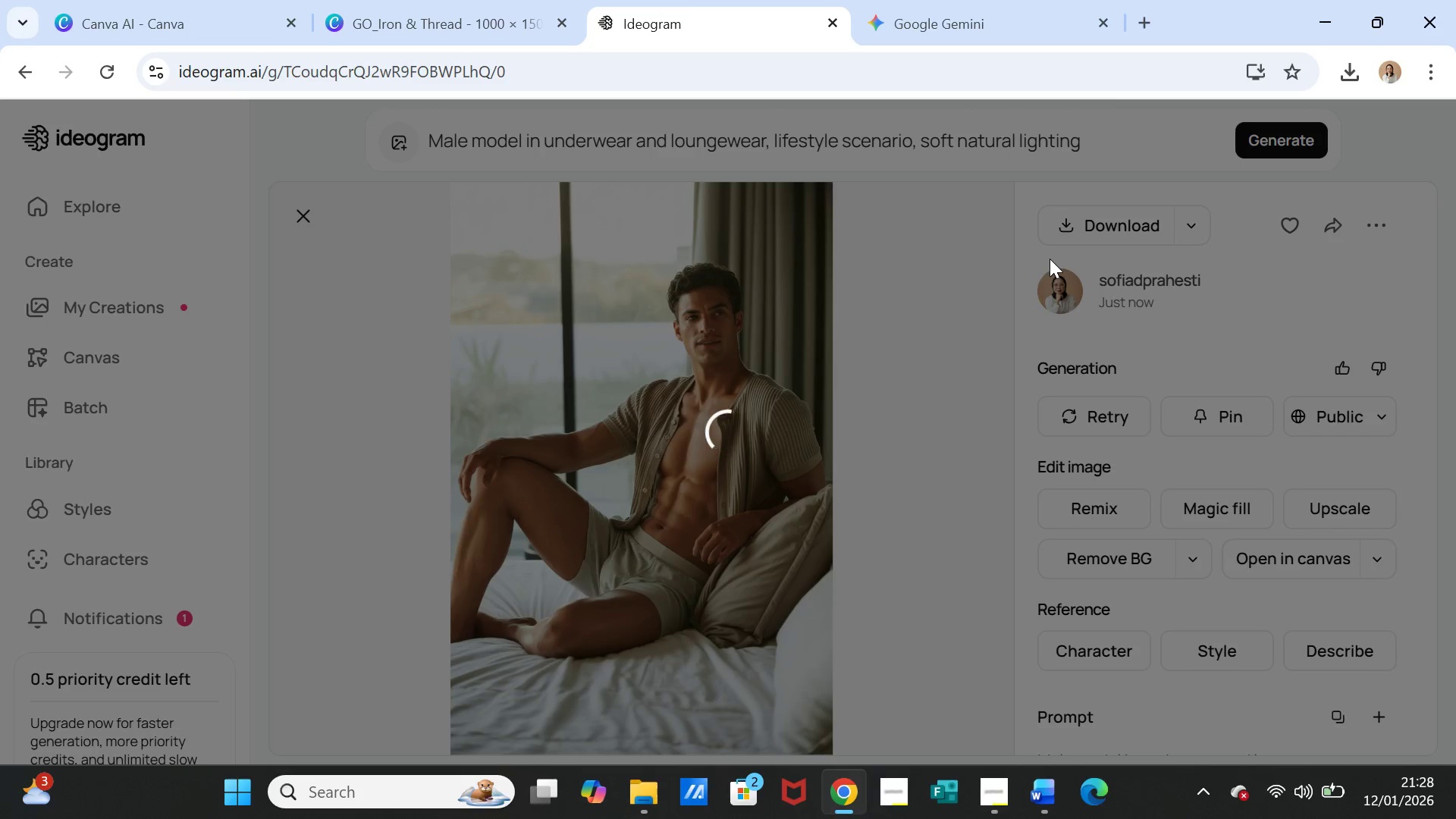 
left_click([99, 68])
 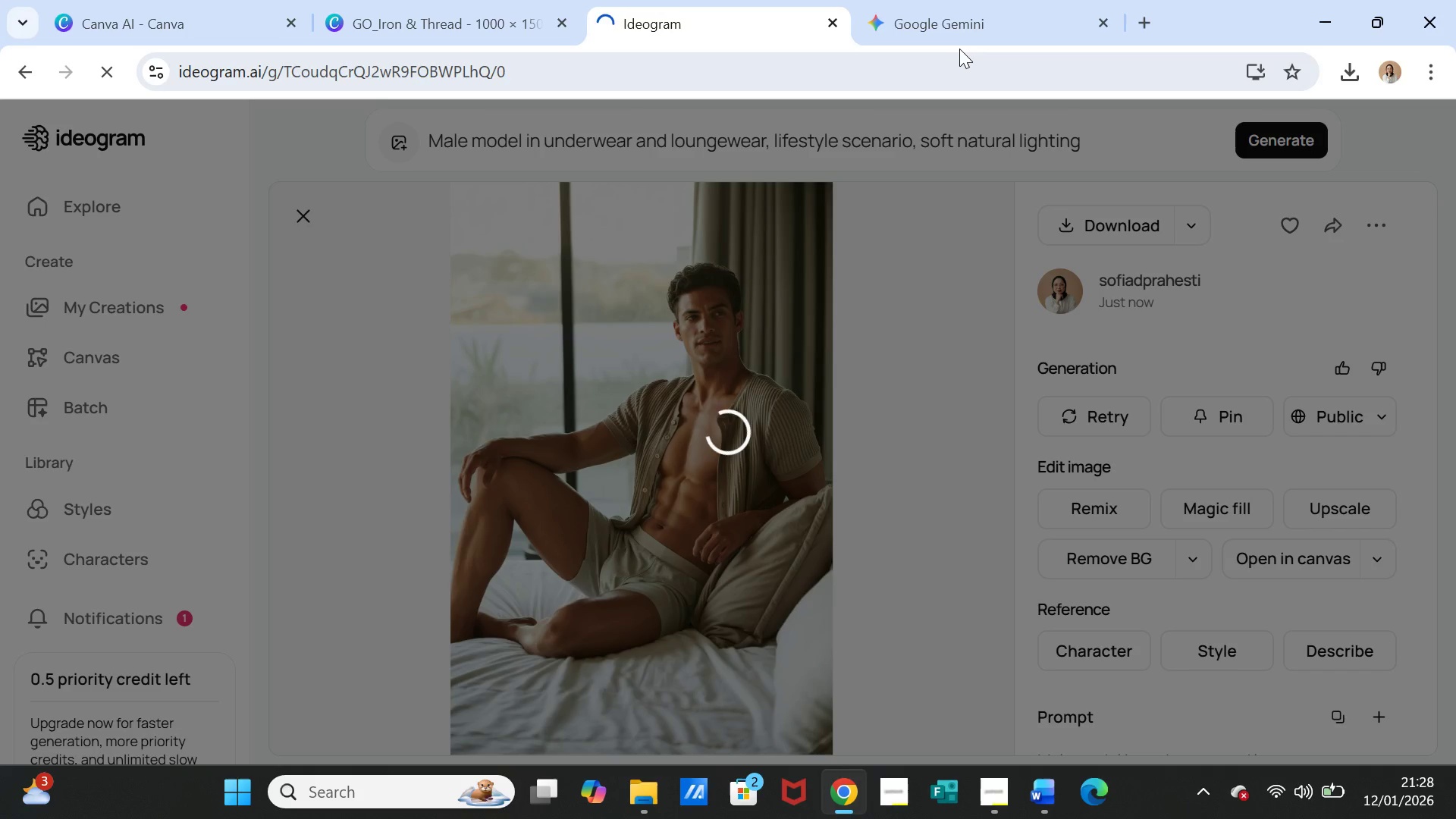 
left_click([950, 22])
 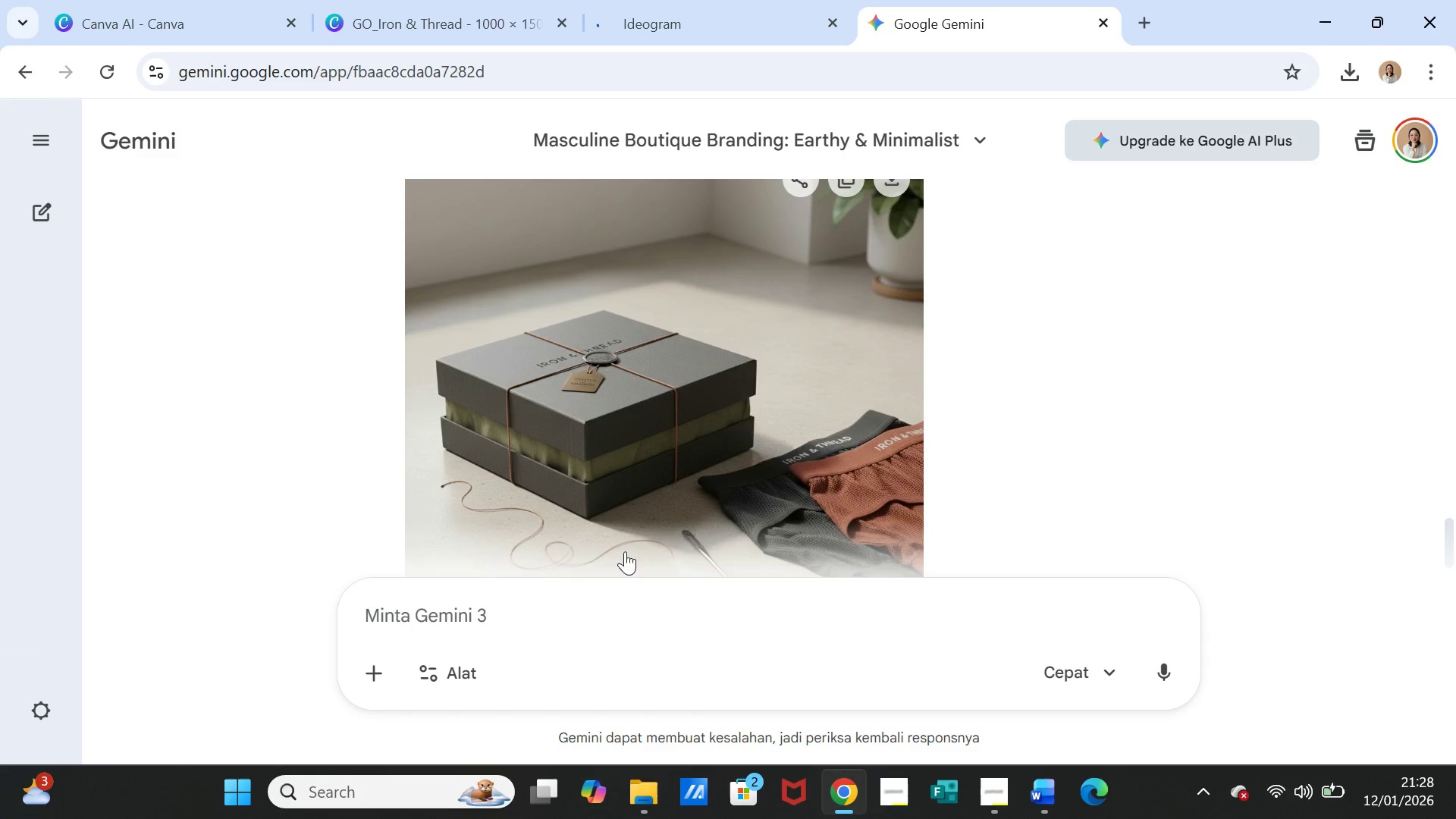 
left_click([497, 622])
 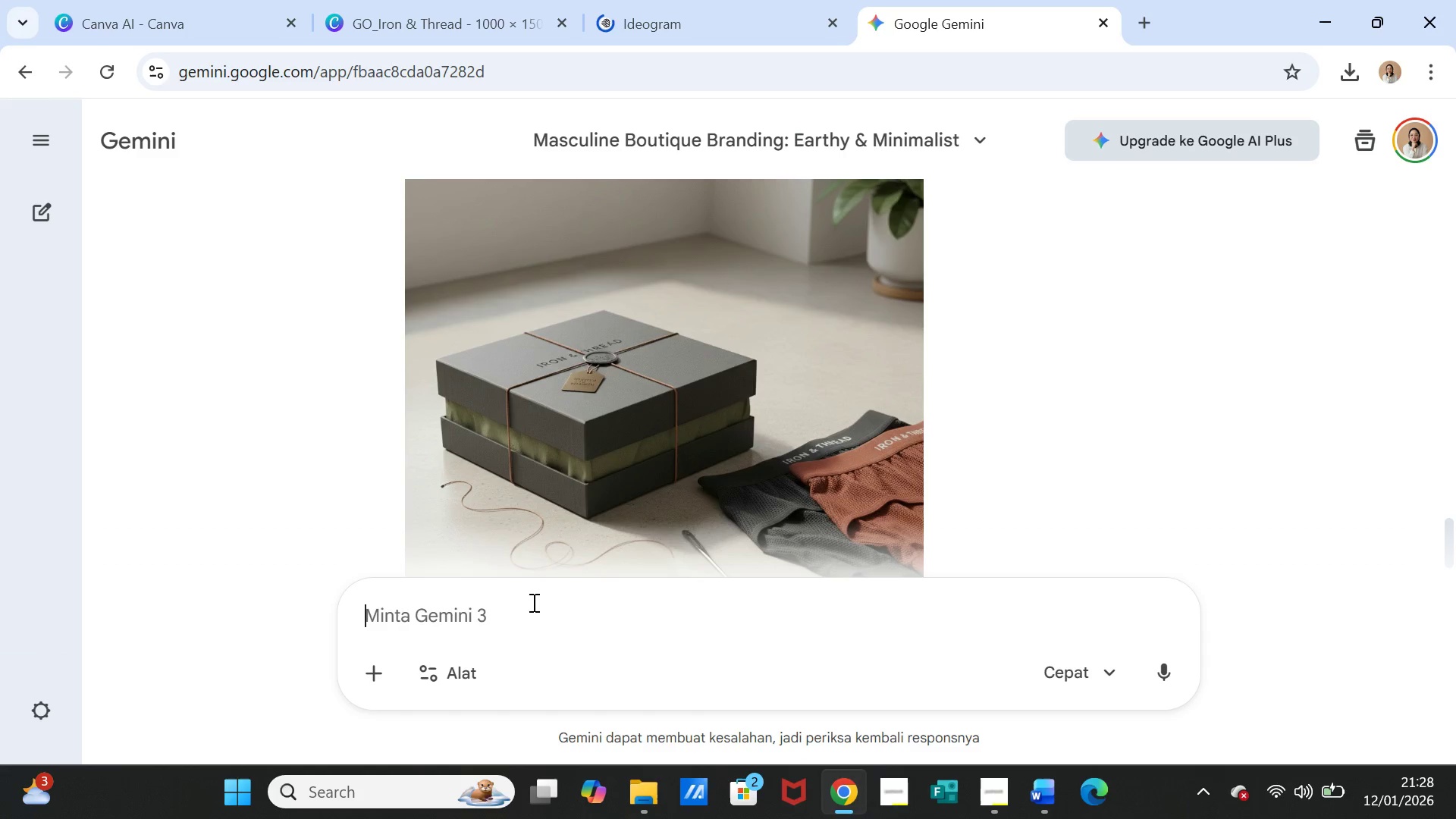 
key(Control+V)
 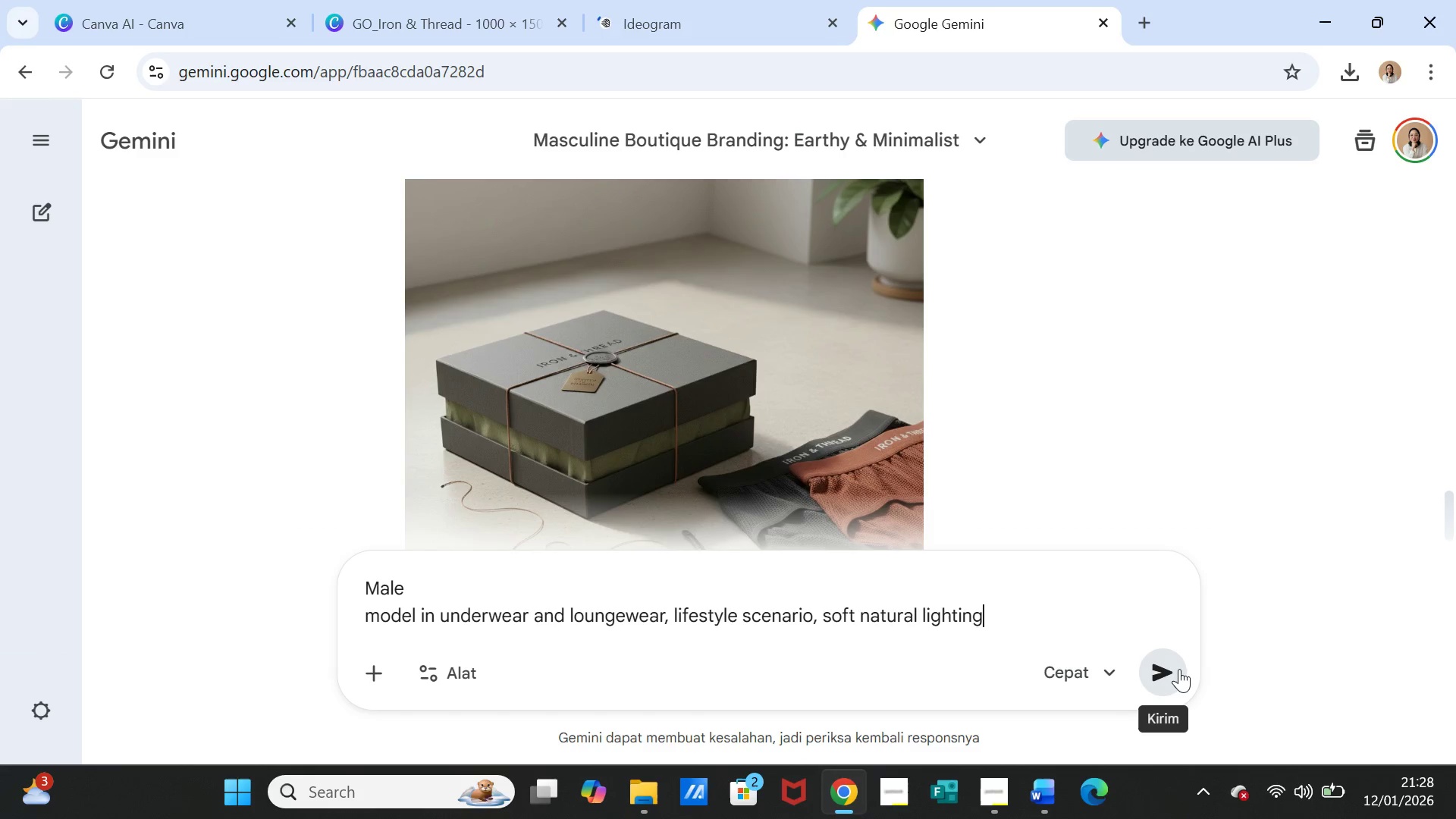 
left_click([1169, 670])
 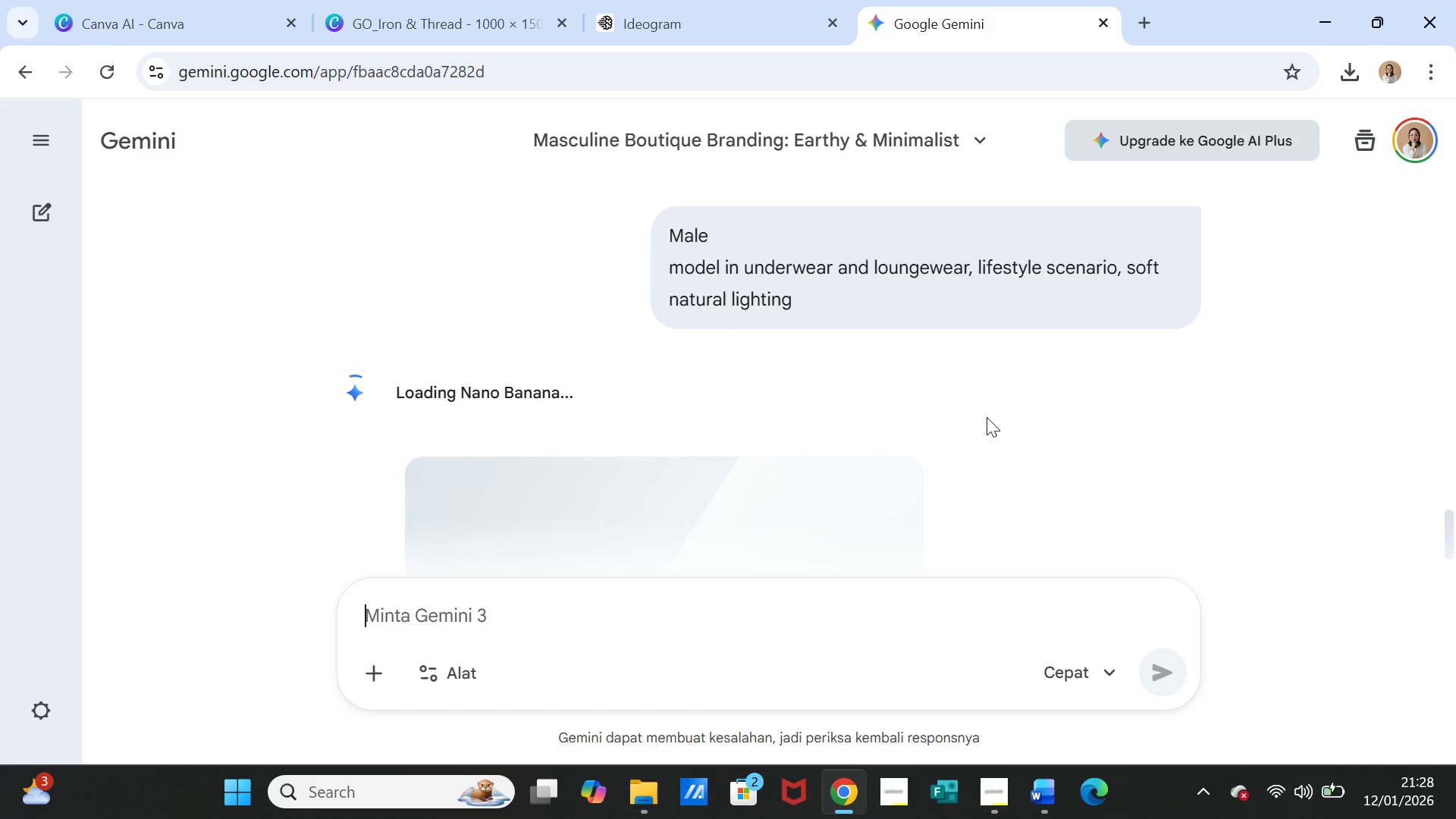 
wait(27.81)
 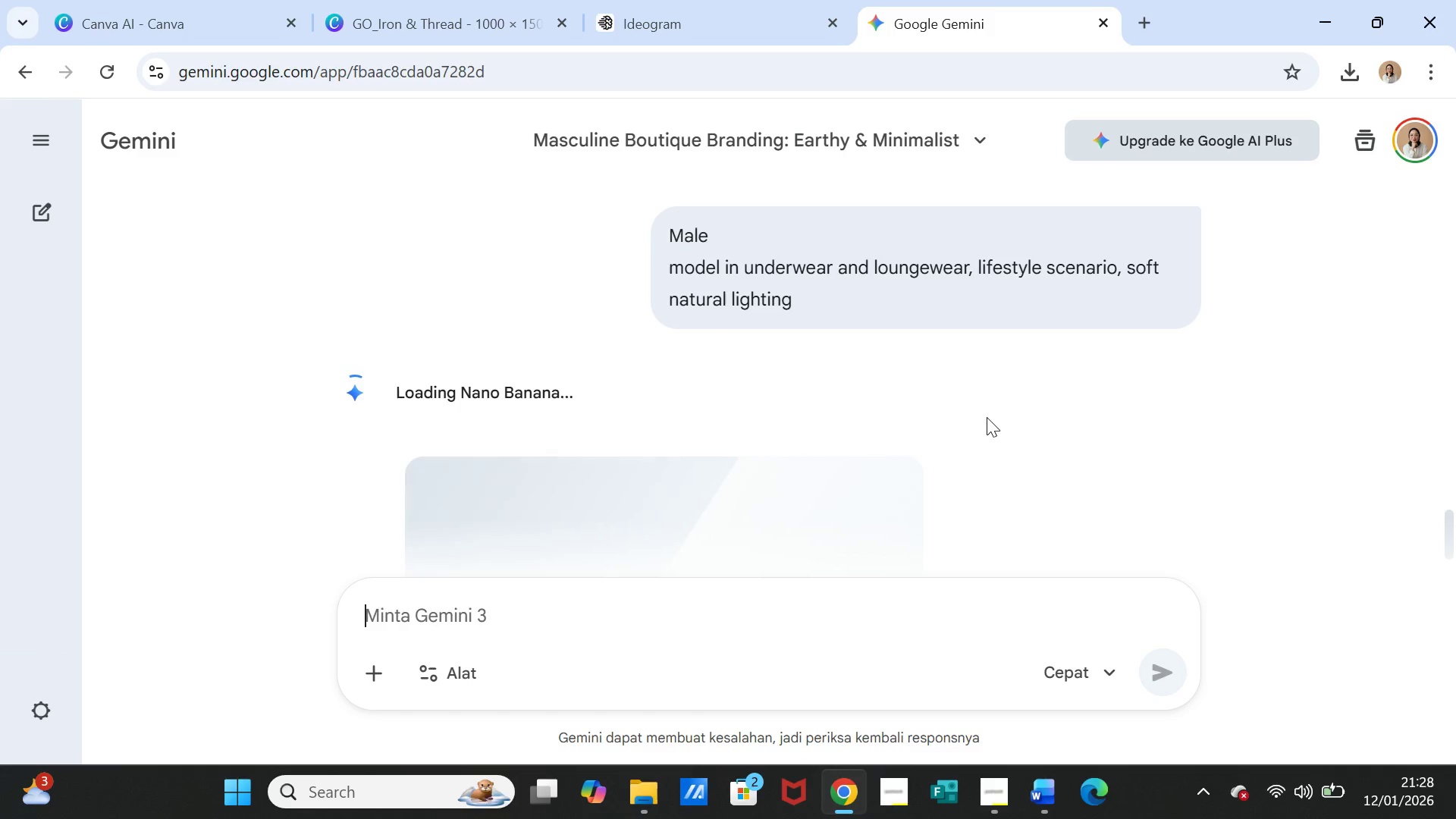 
scroll: coordinate [999, 415], scroll_direction: down, amount: 3.0
 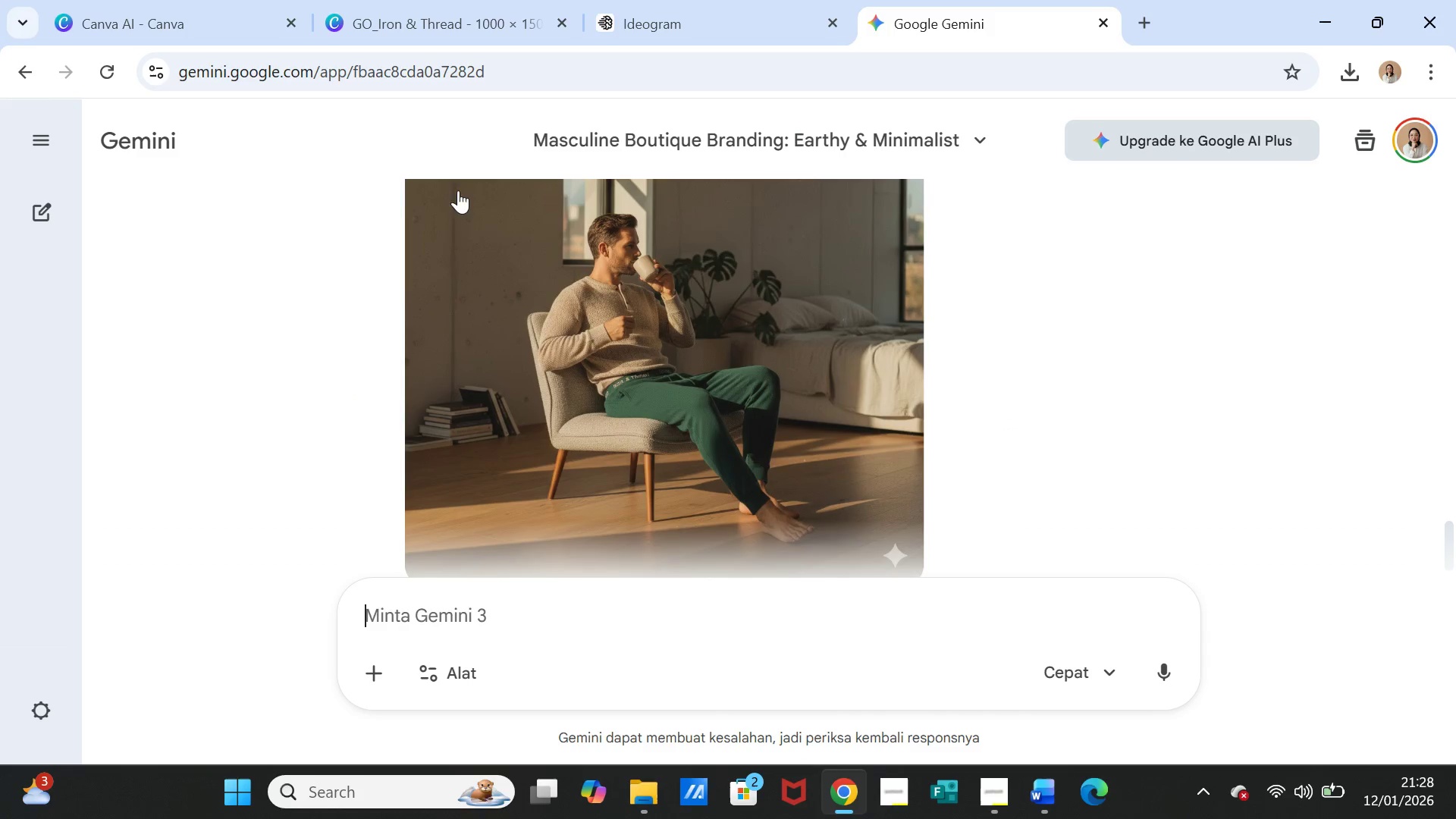 
left_click([439, 7])
 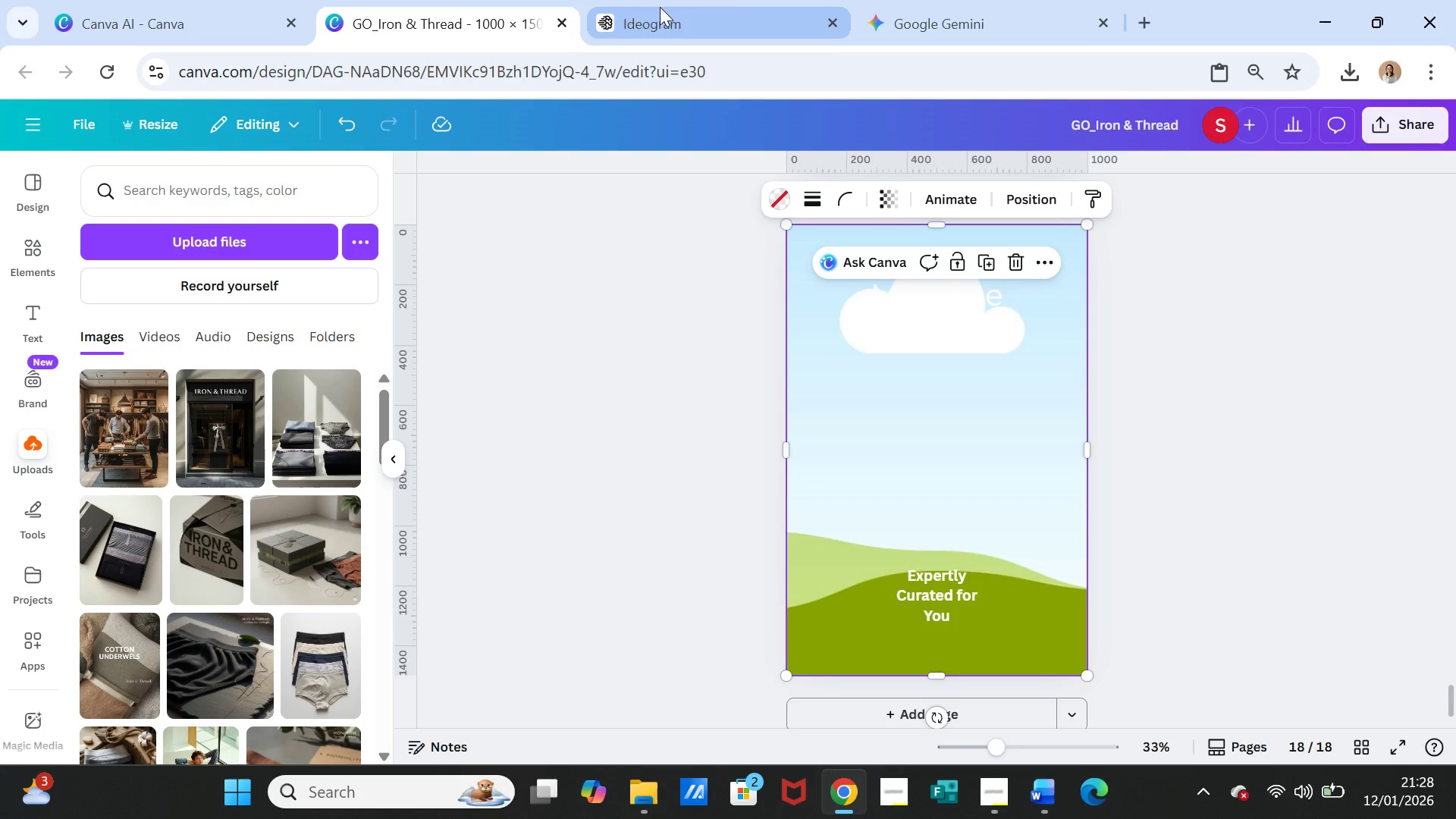 
left_click([660, 7])
 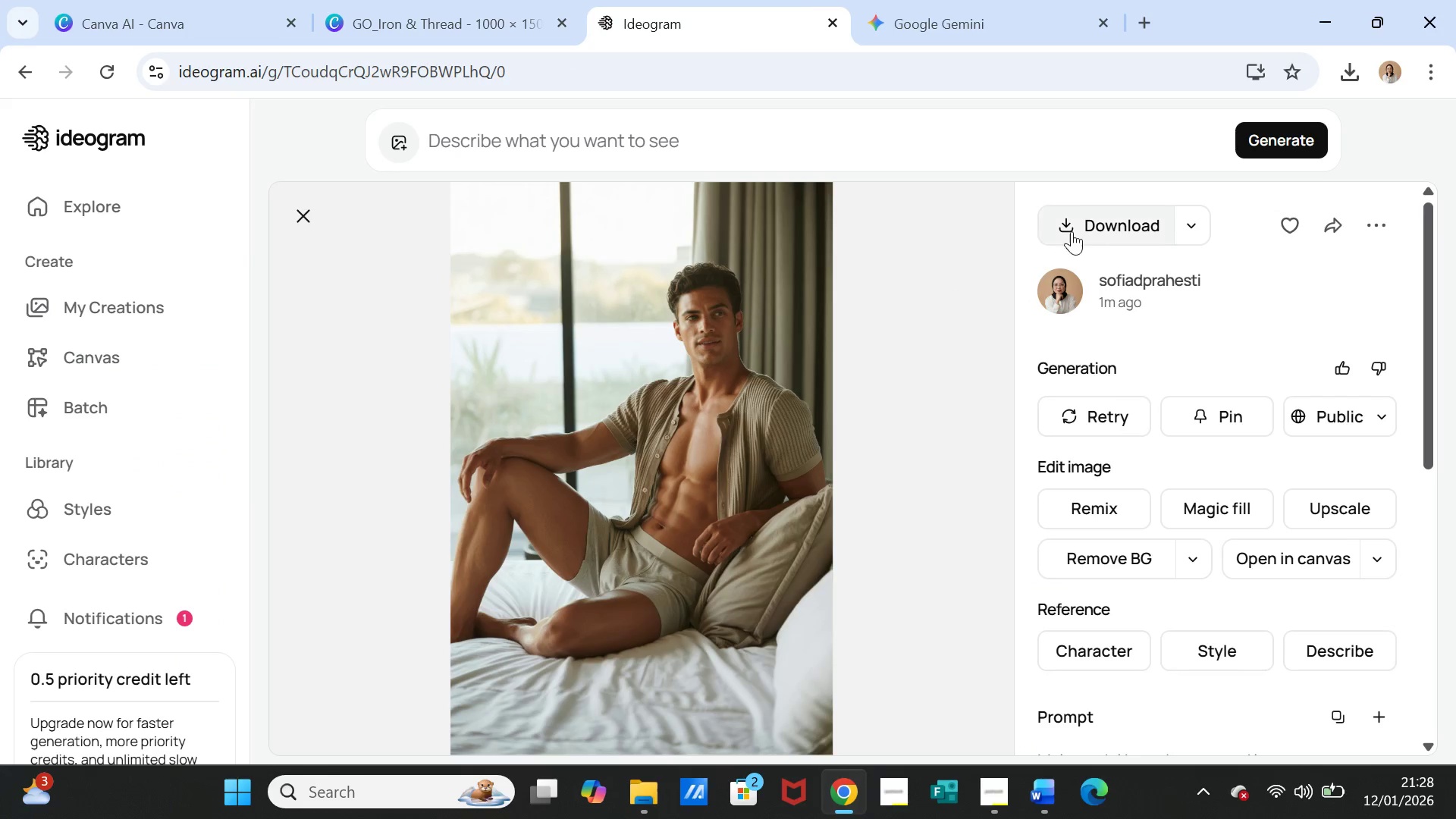 
left_click([1074, 222])
 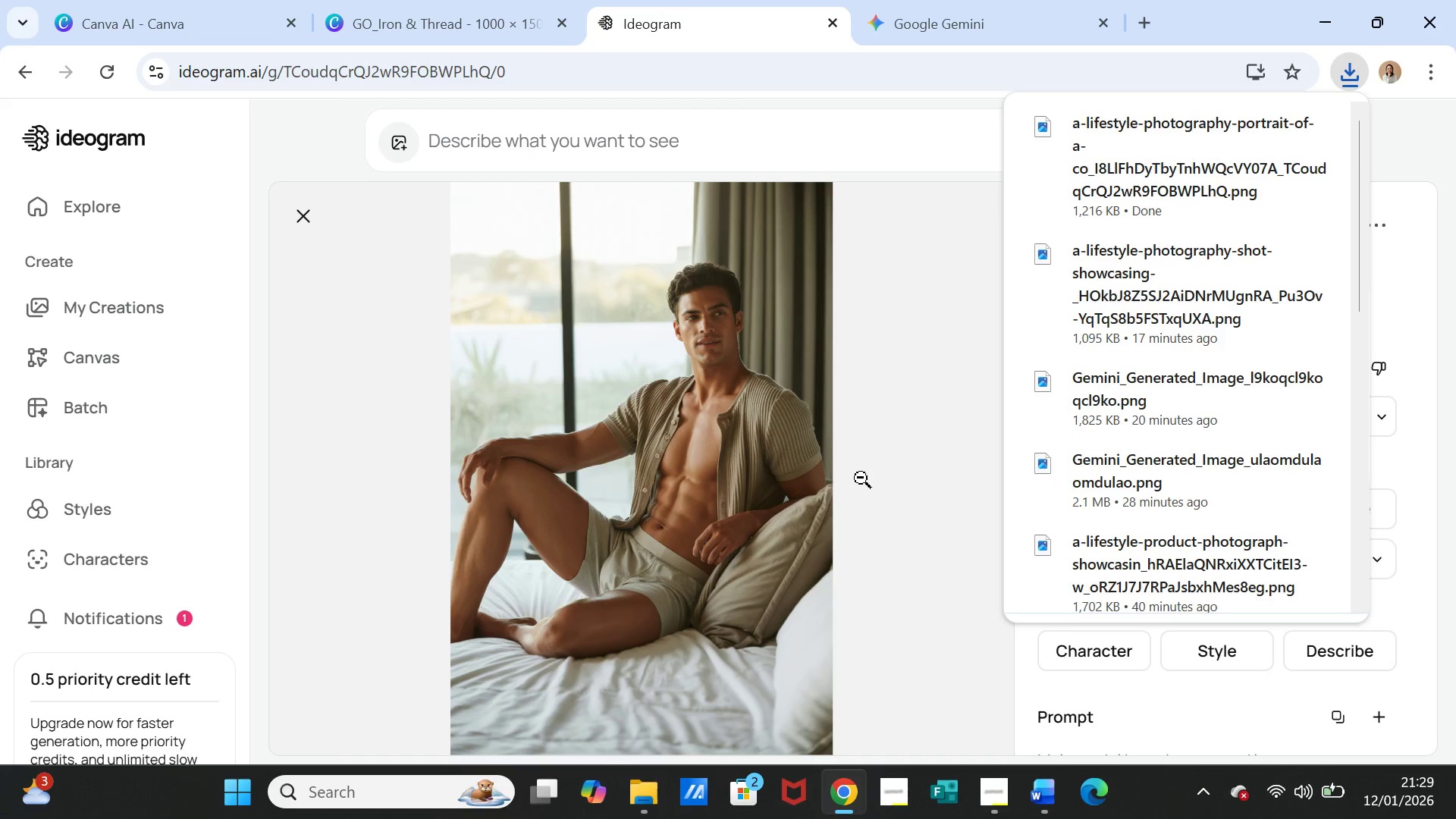 
wait(47.69)
 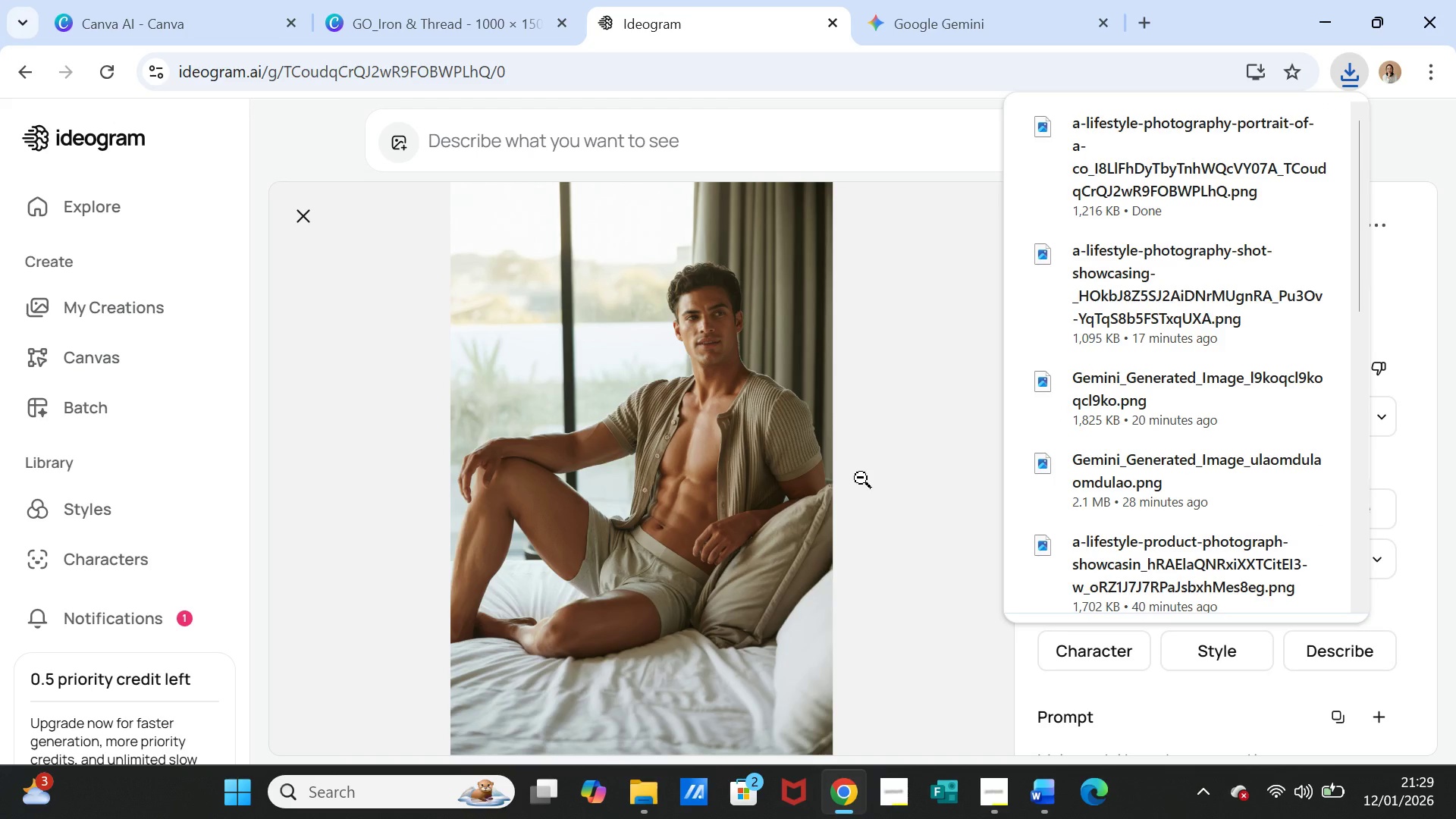 
left_click([428, 13])
 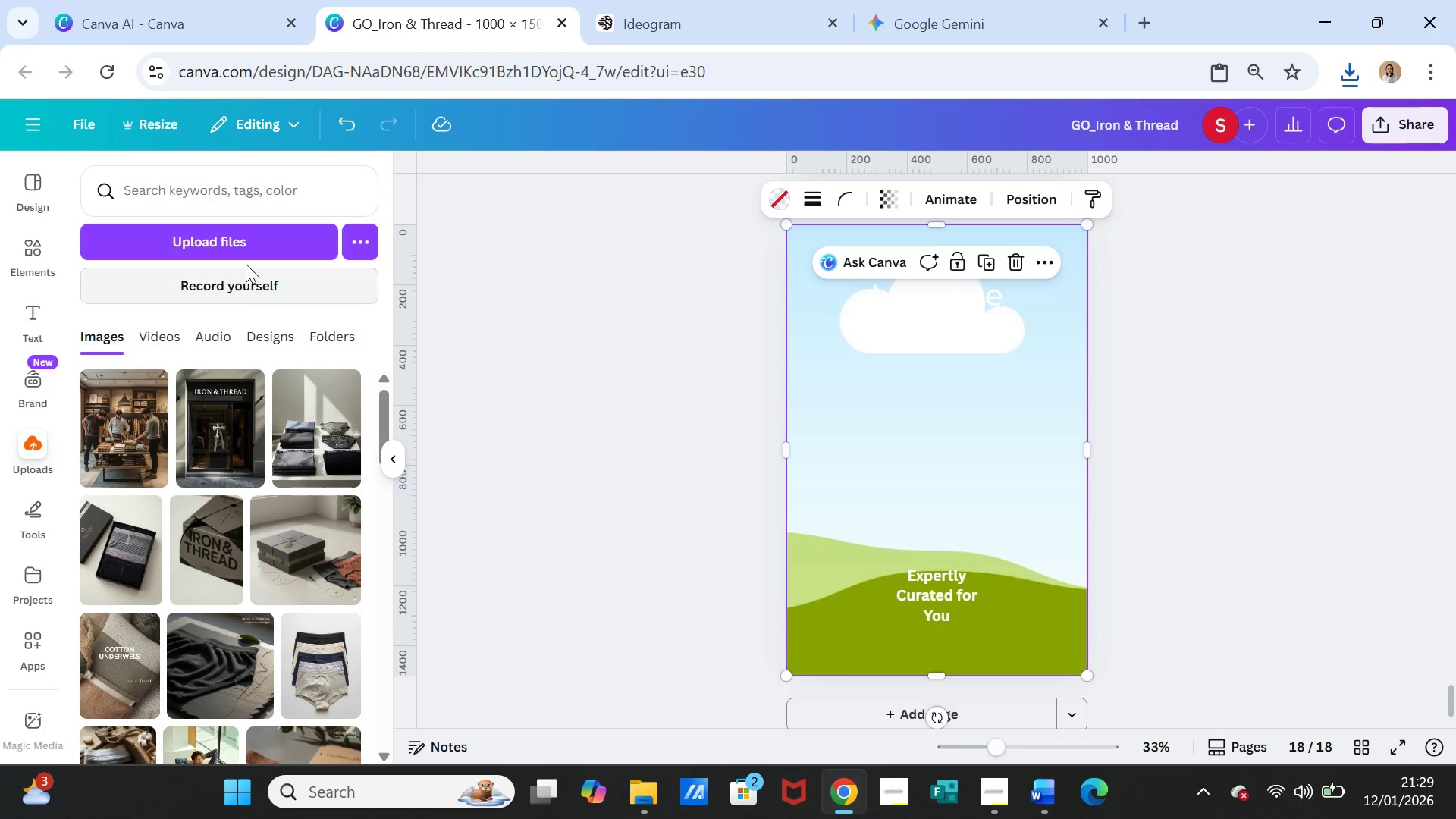 
left_click([248, 243])
 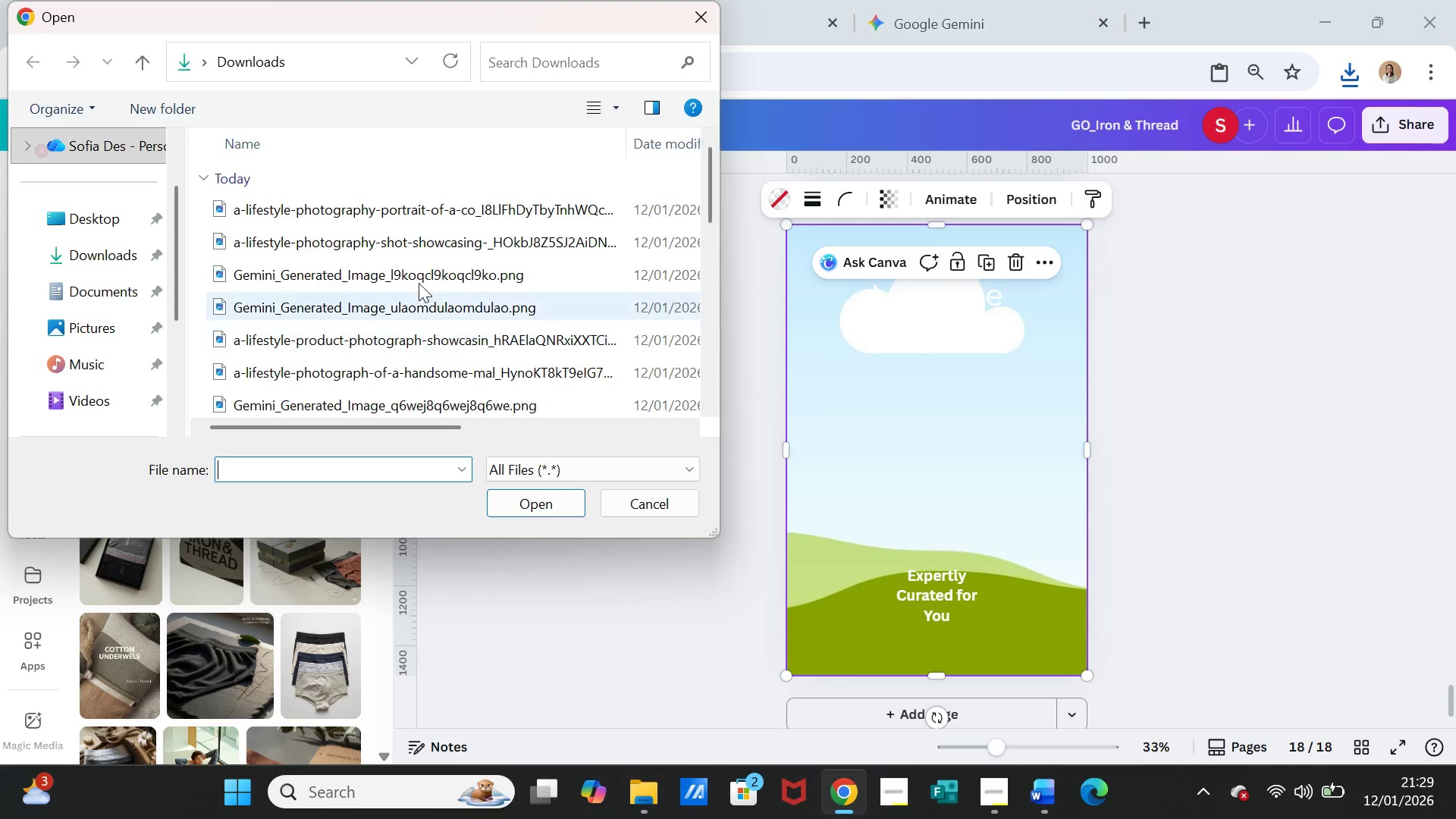 
left_click([401, 209])
 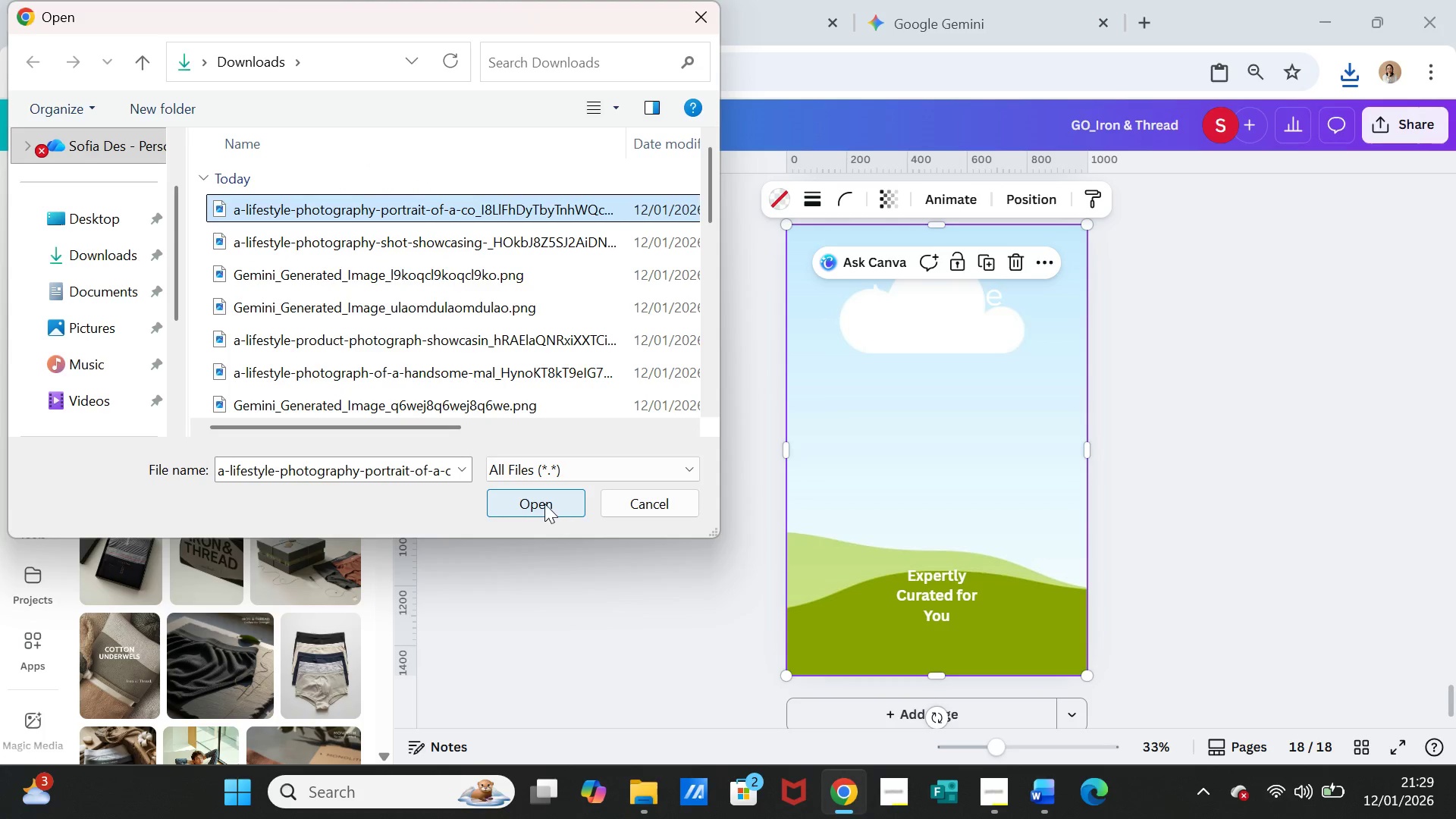 
left_click([544, 504])
 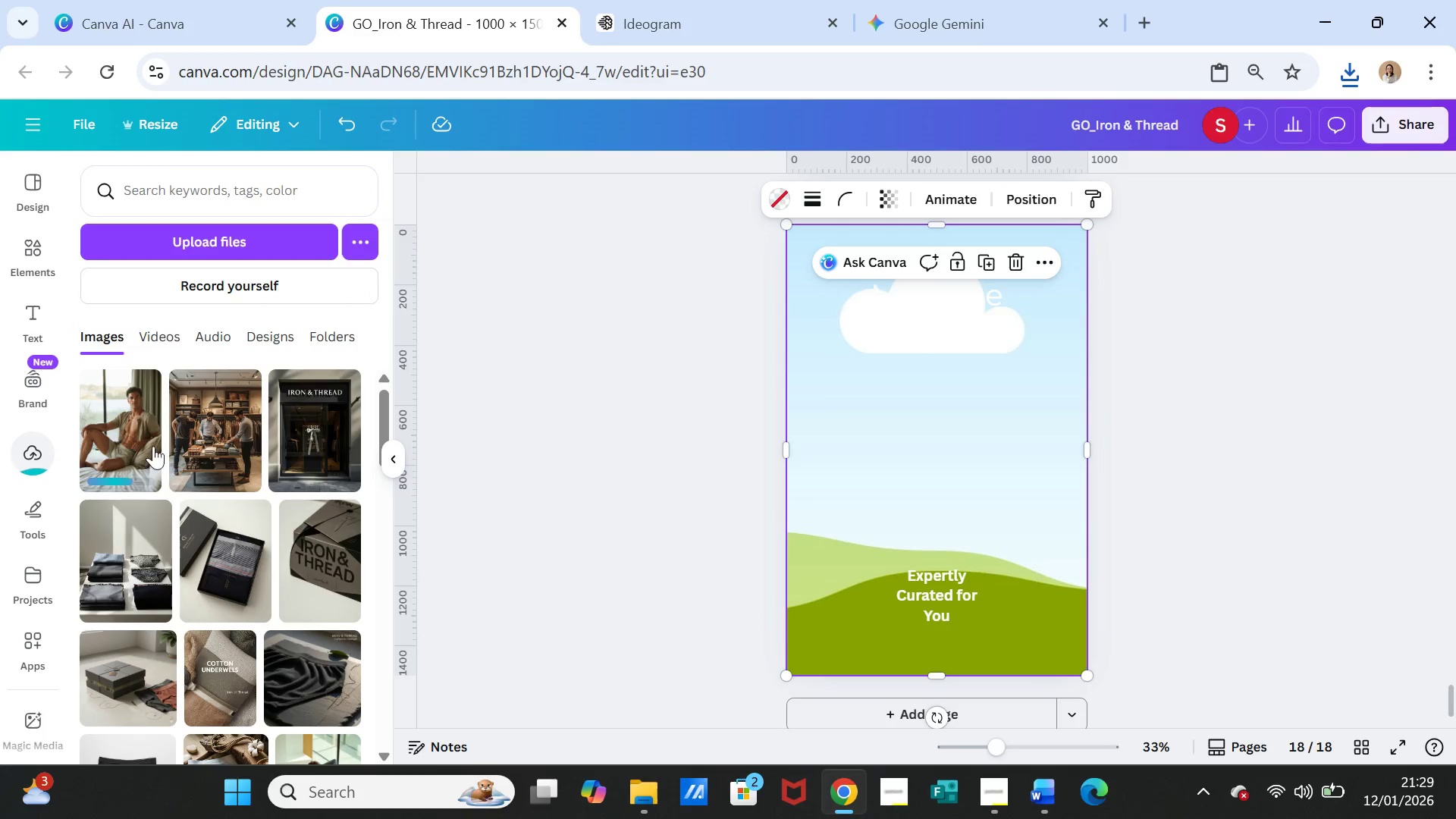 
left_click_drag(start_coordinate=[954, 486], to_coordinate=[956, 477])
 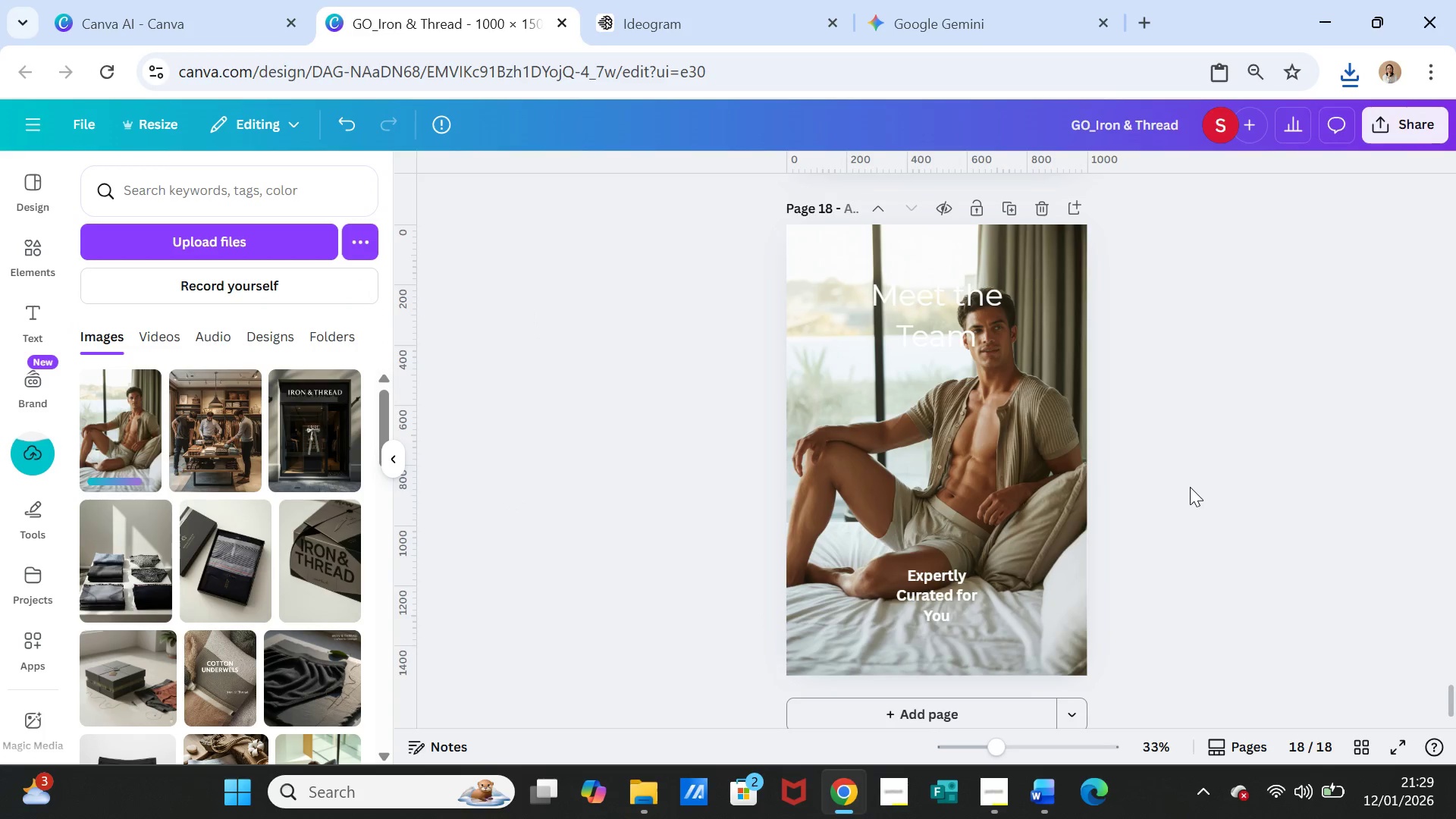 
left_click([1190, 487])
 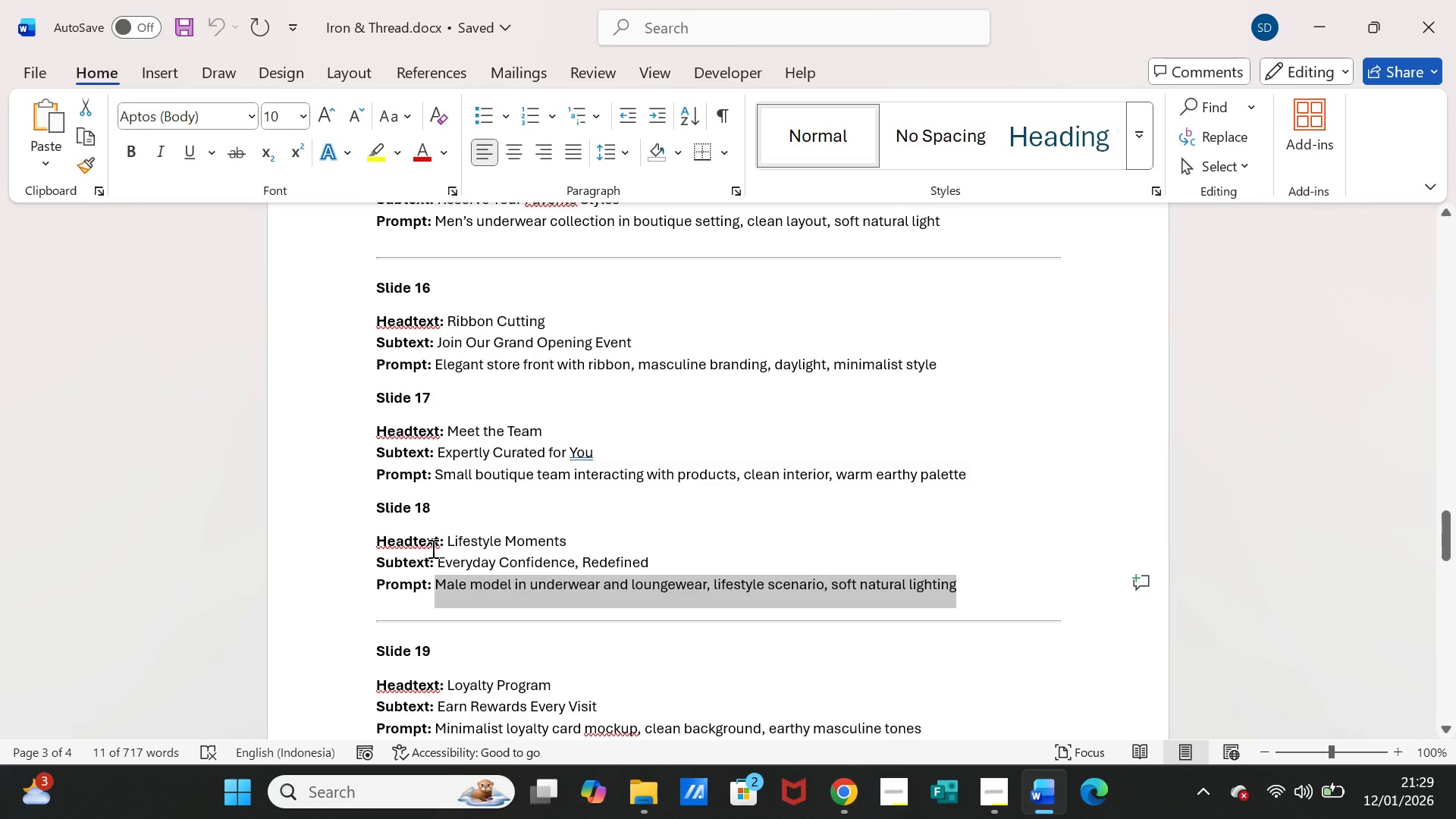 
left_click_drag(start_coordinate=[446, 541], to_coordinate=[558, 541])
 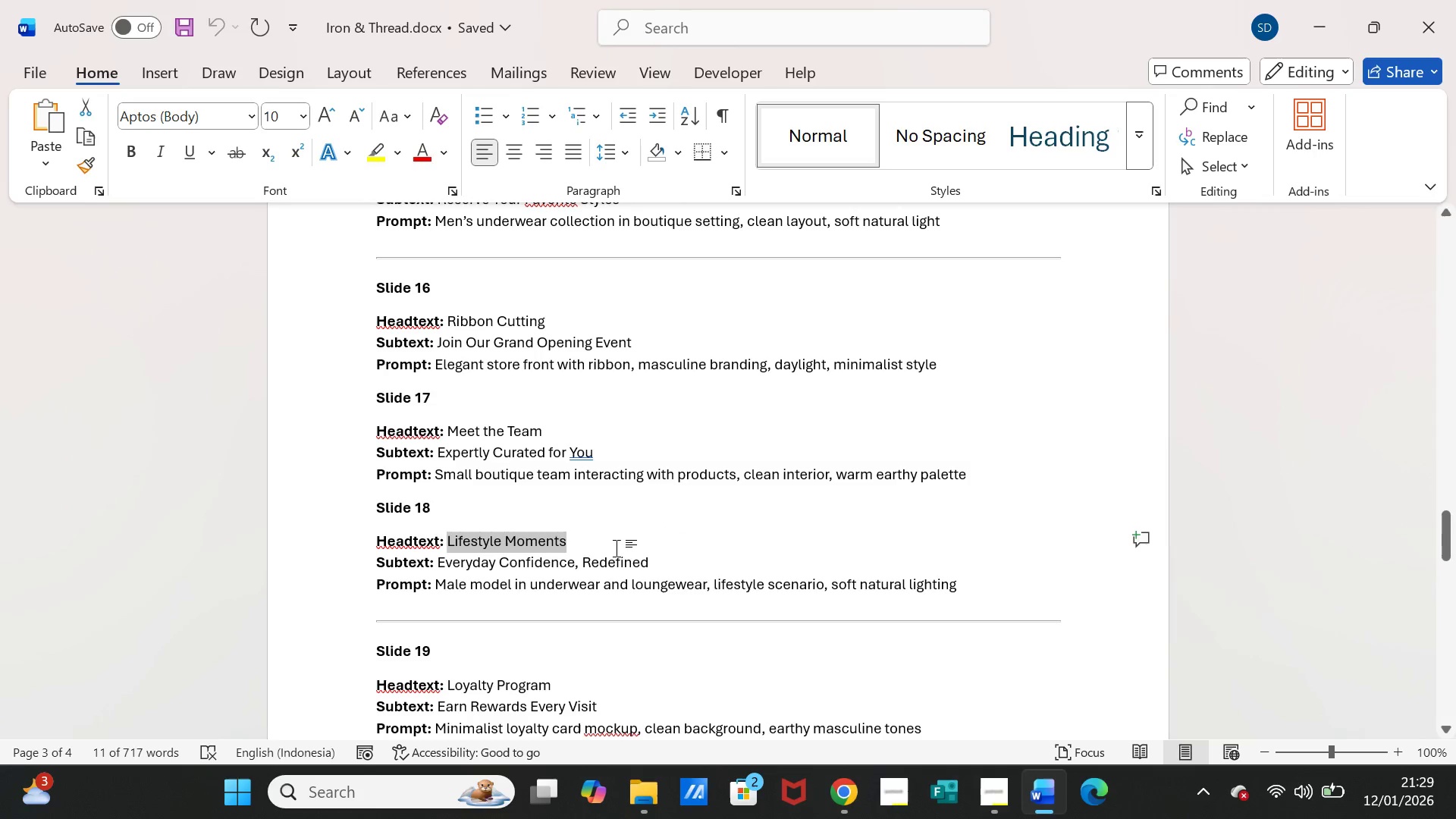 
key(Control+C)
 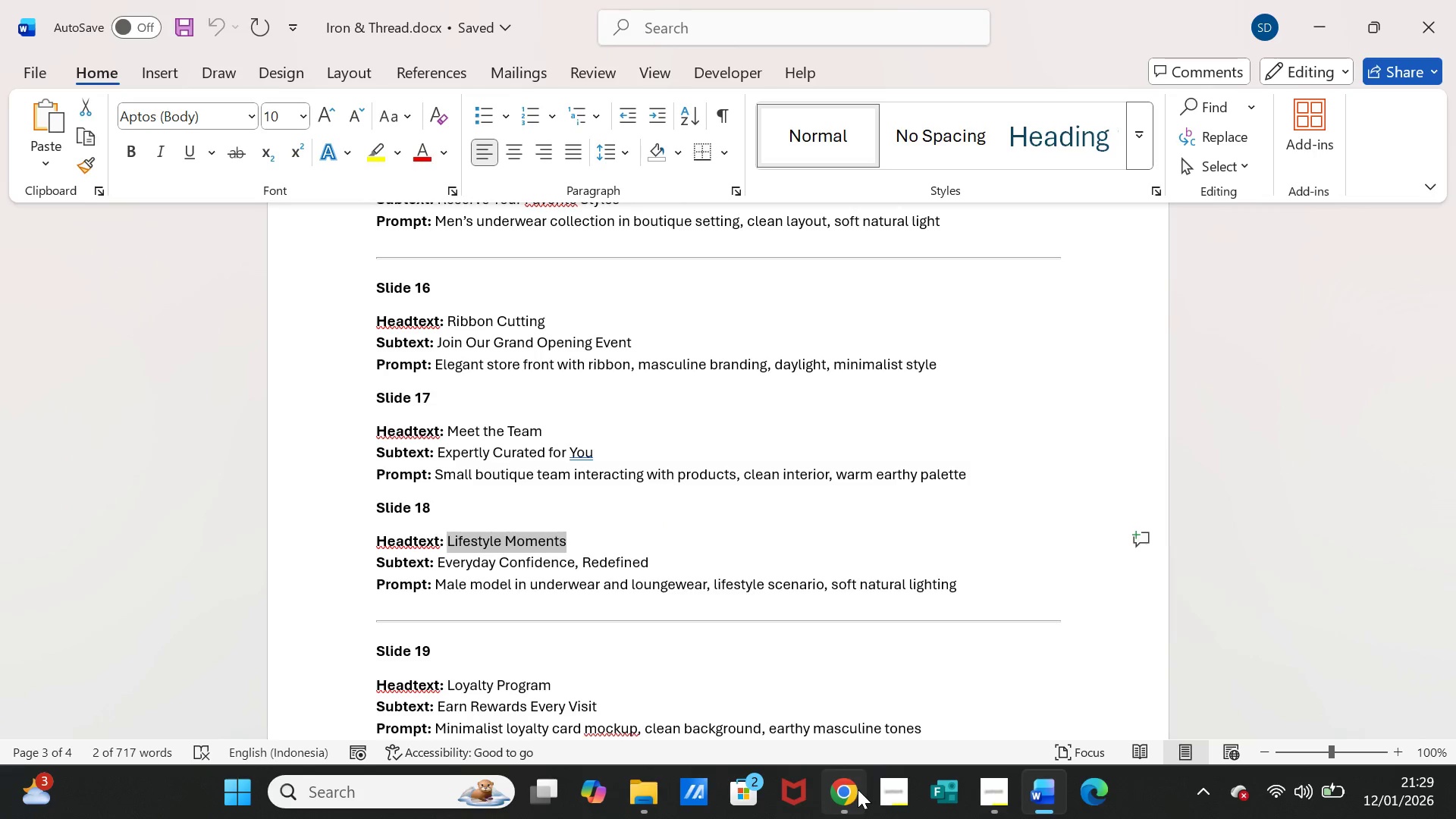 
left_click([849, 789])
 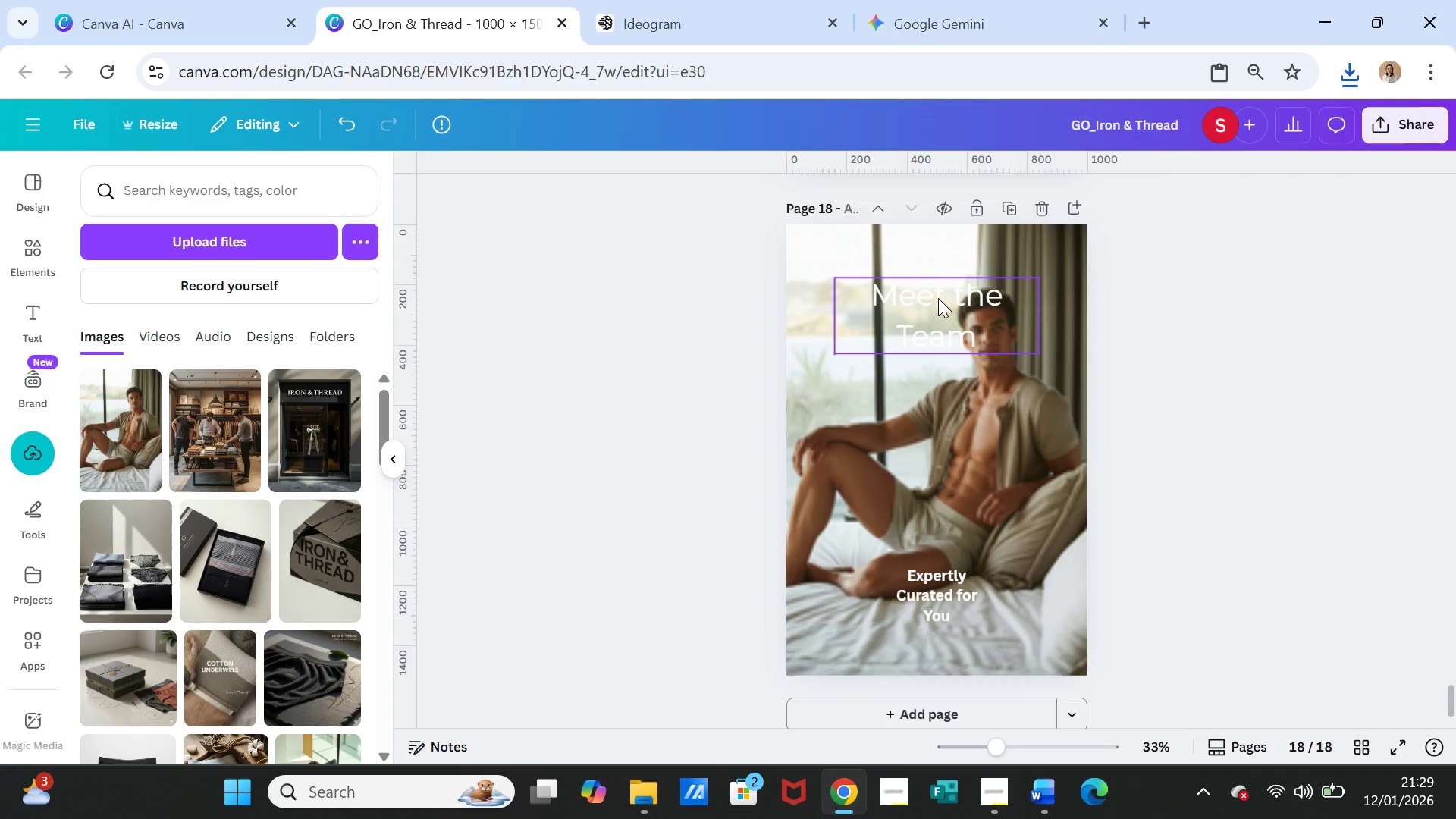 
double_click([938, 298])
 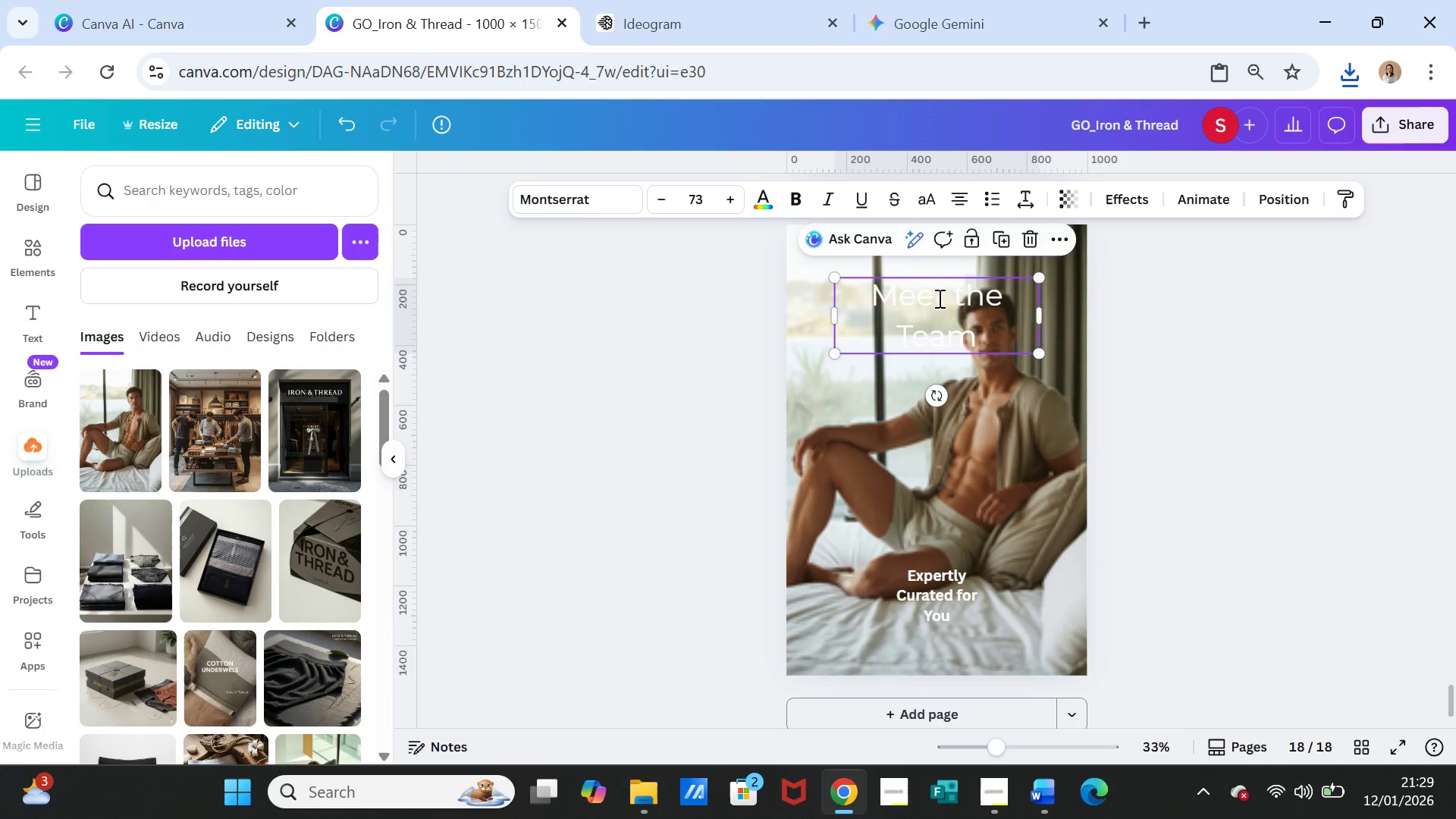 
triple_click([938, 298])
 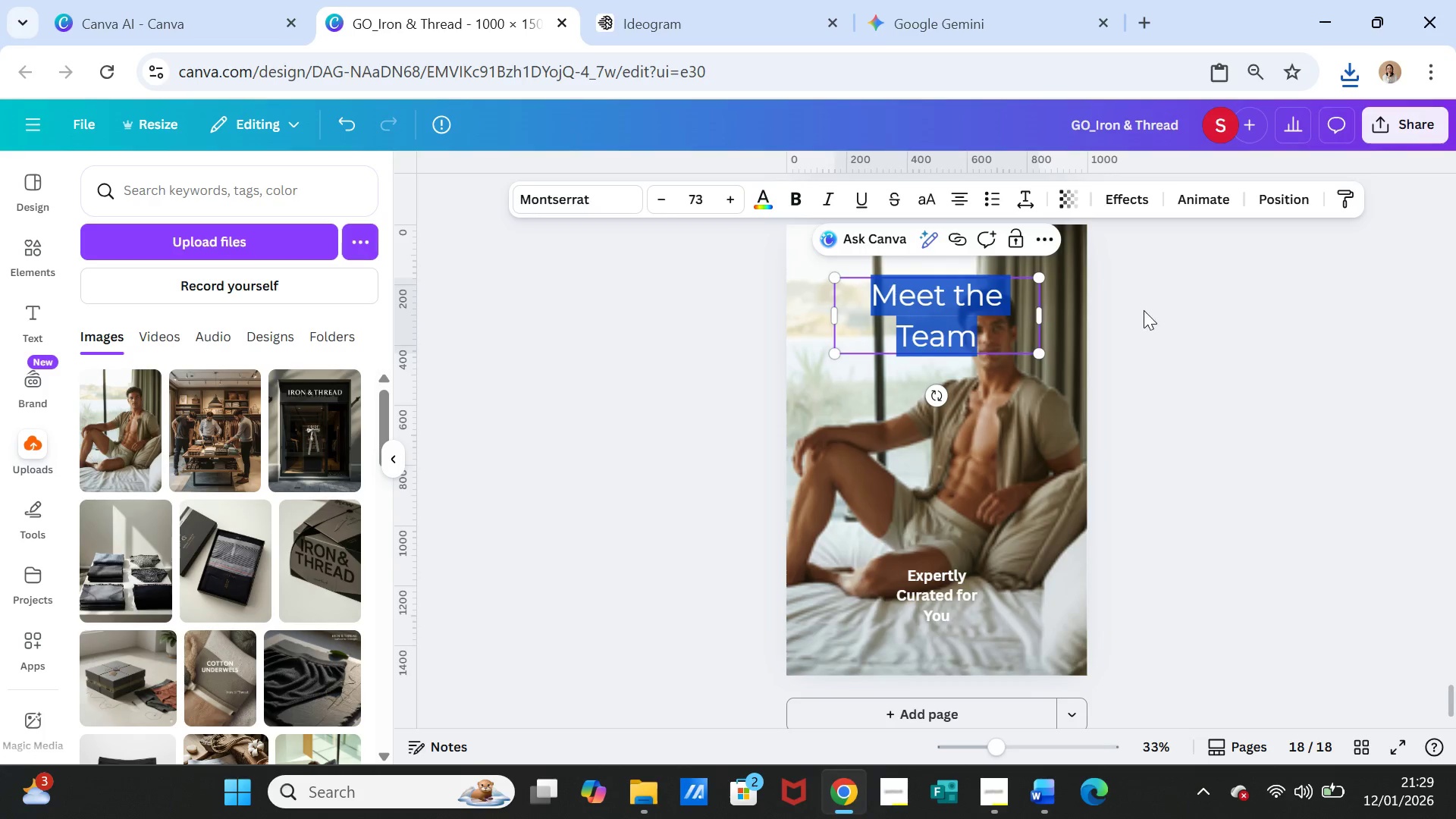 
key(Control+V)
 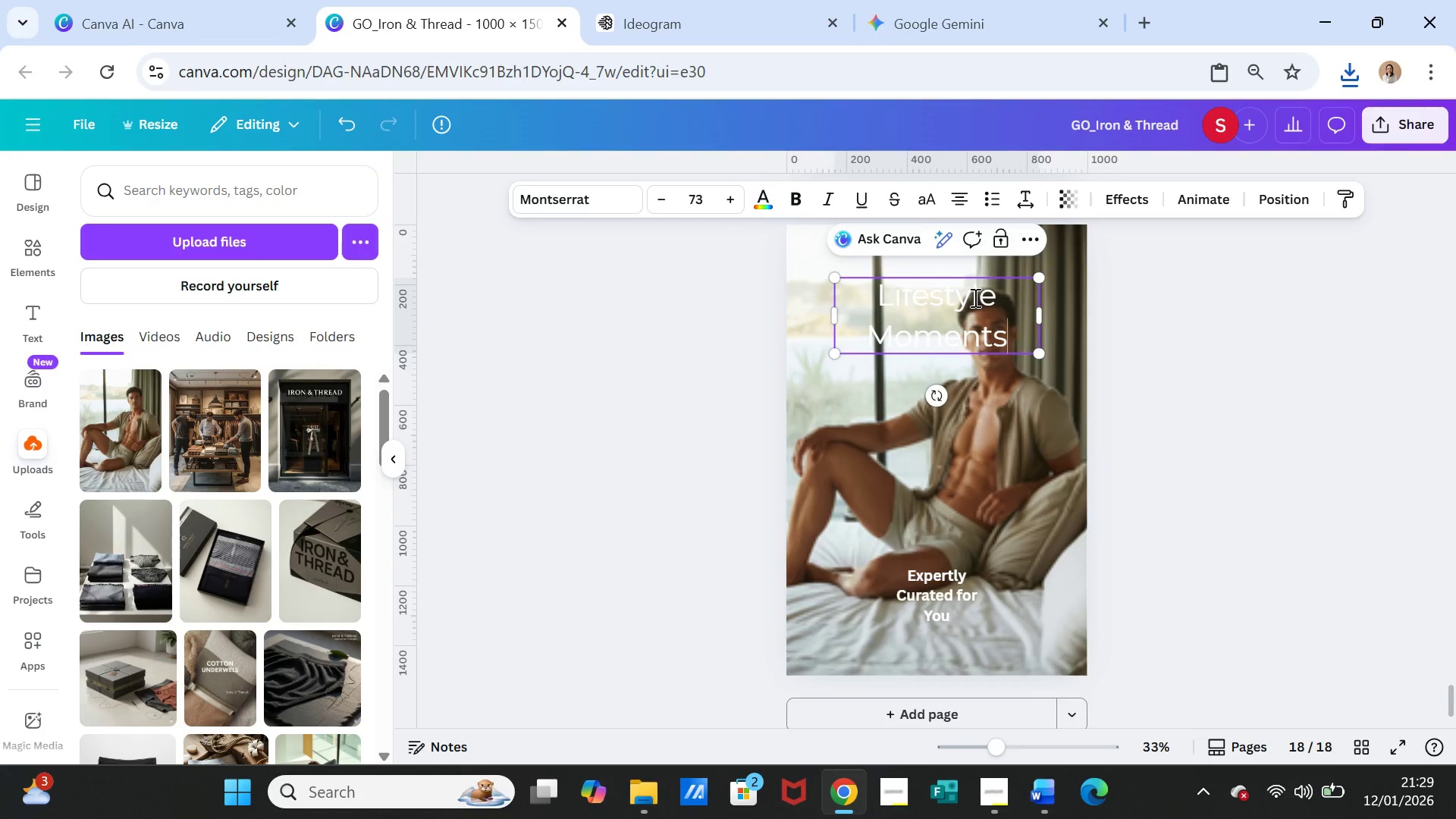 
double_click([974, 297])
 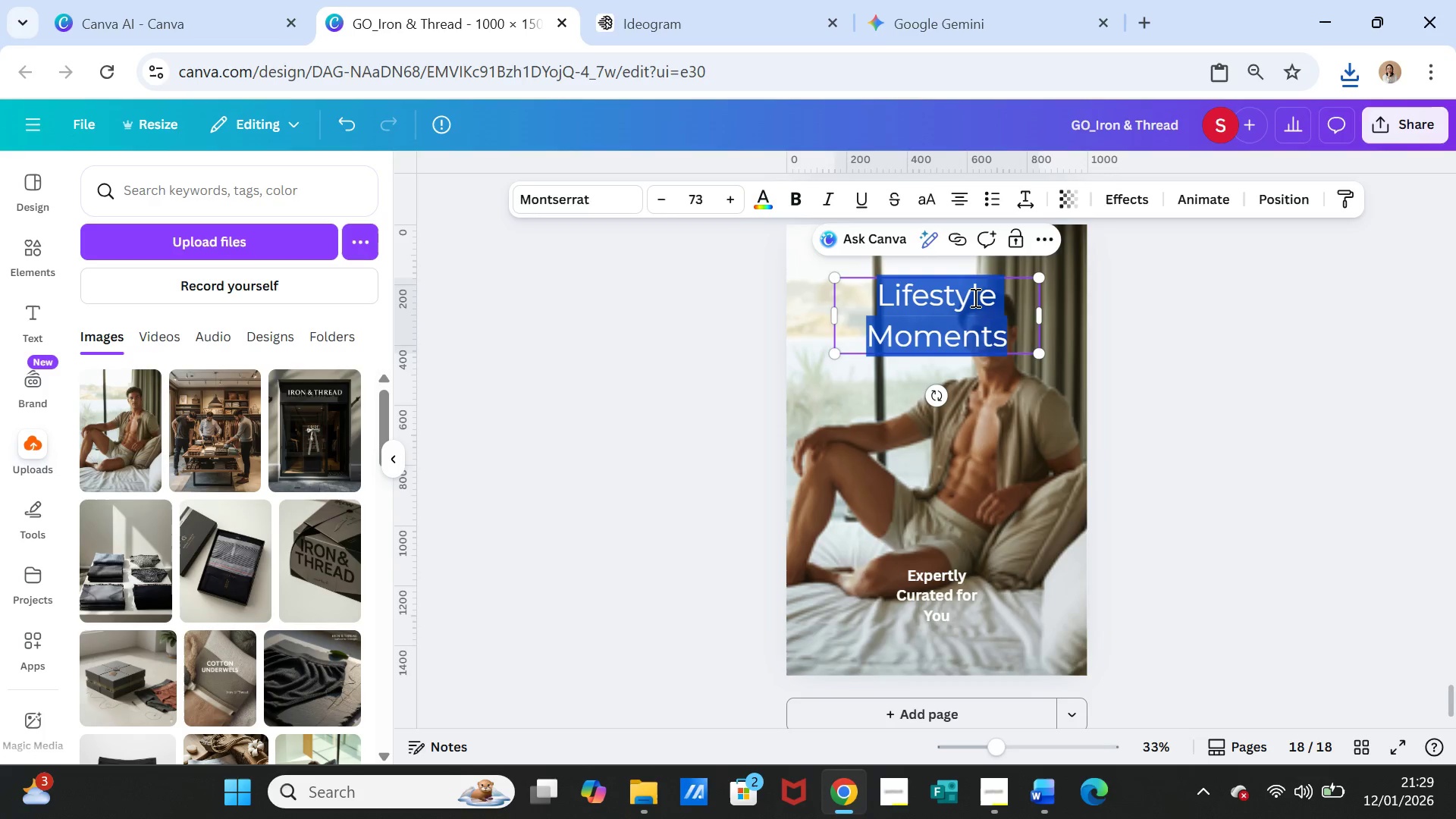 
triple_click([974, 297])
 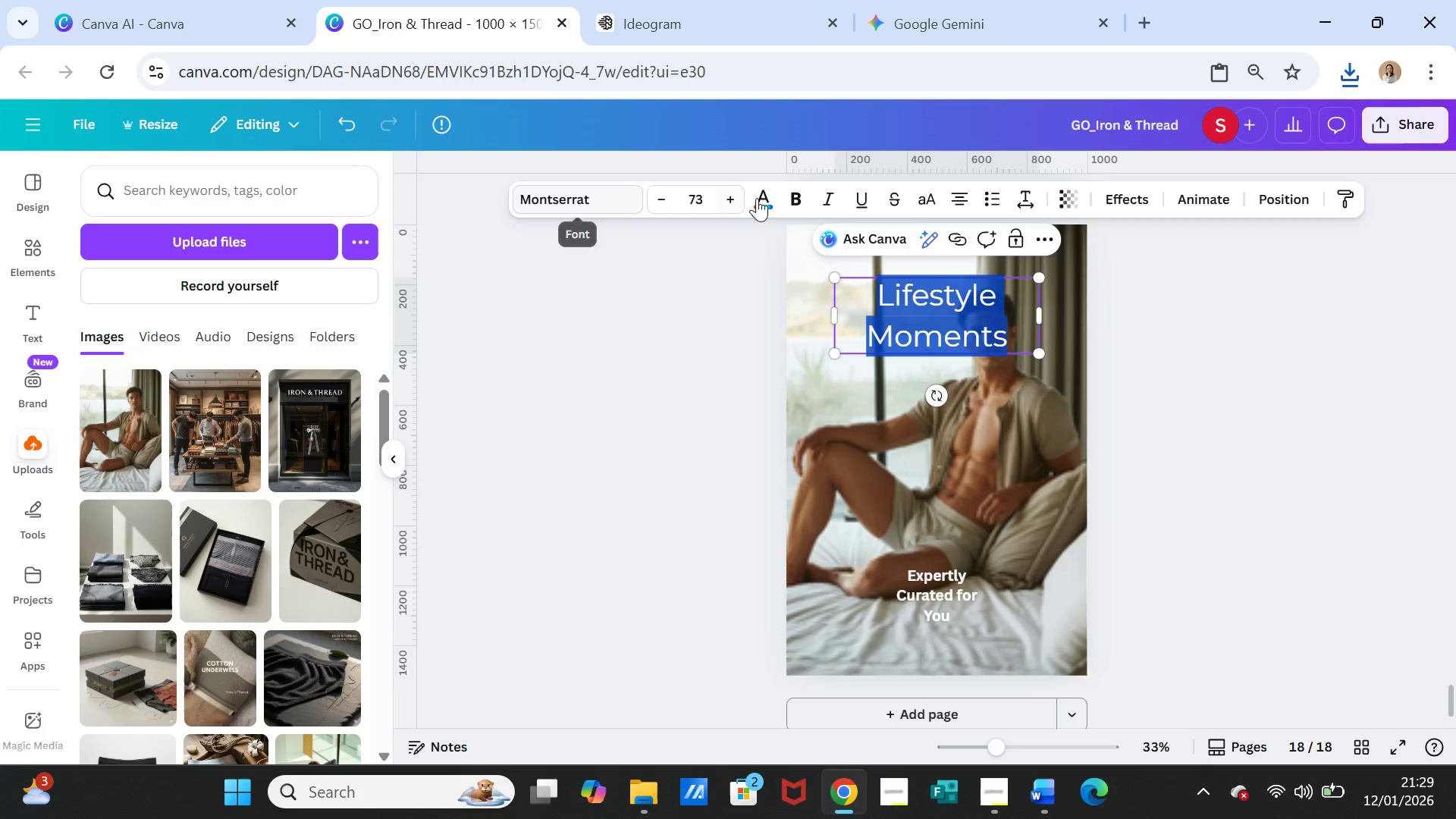 
left_click([764, 198])
 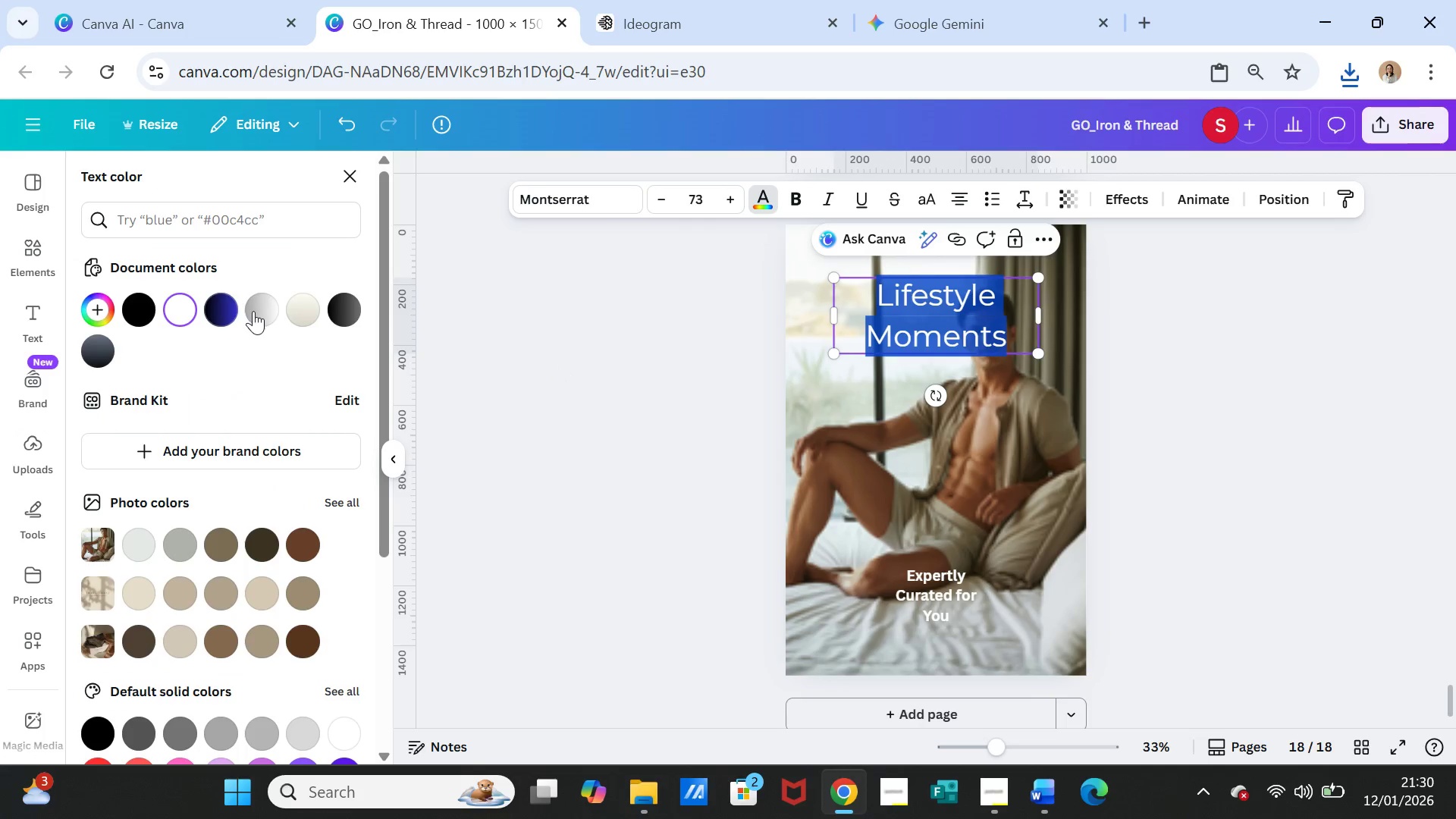 
left_click([262, 311])
 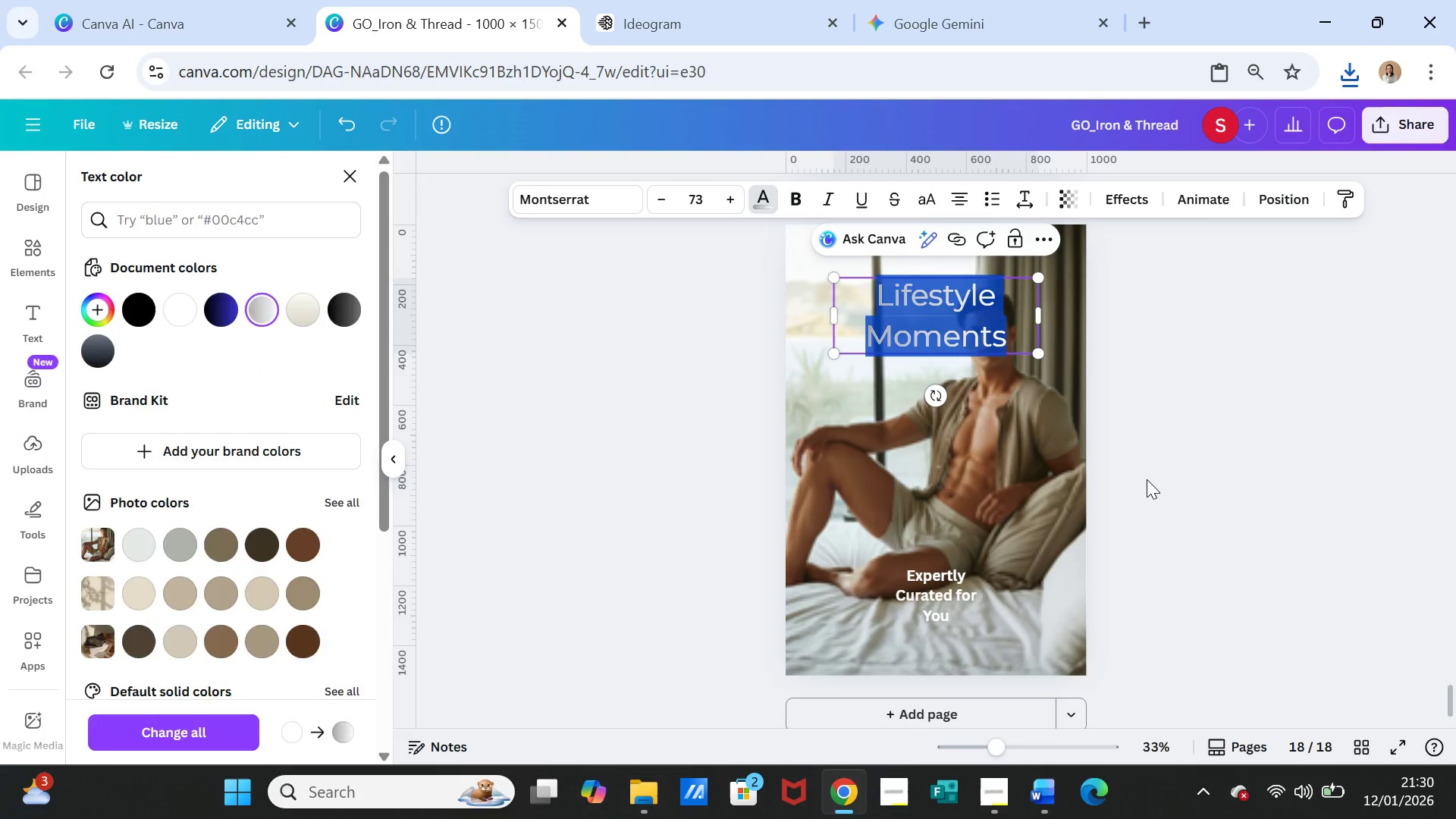 
double_click([1153, 478])
 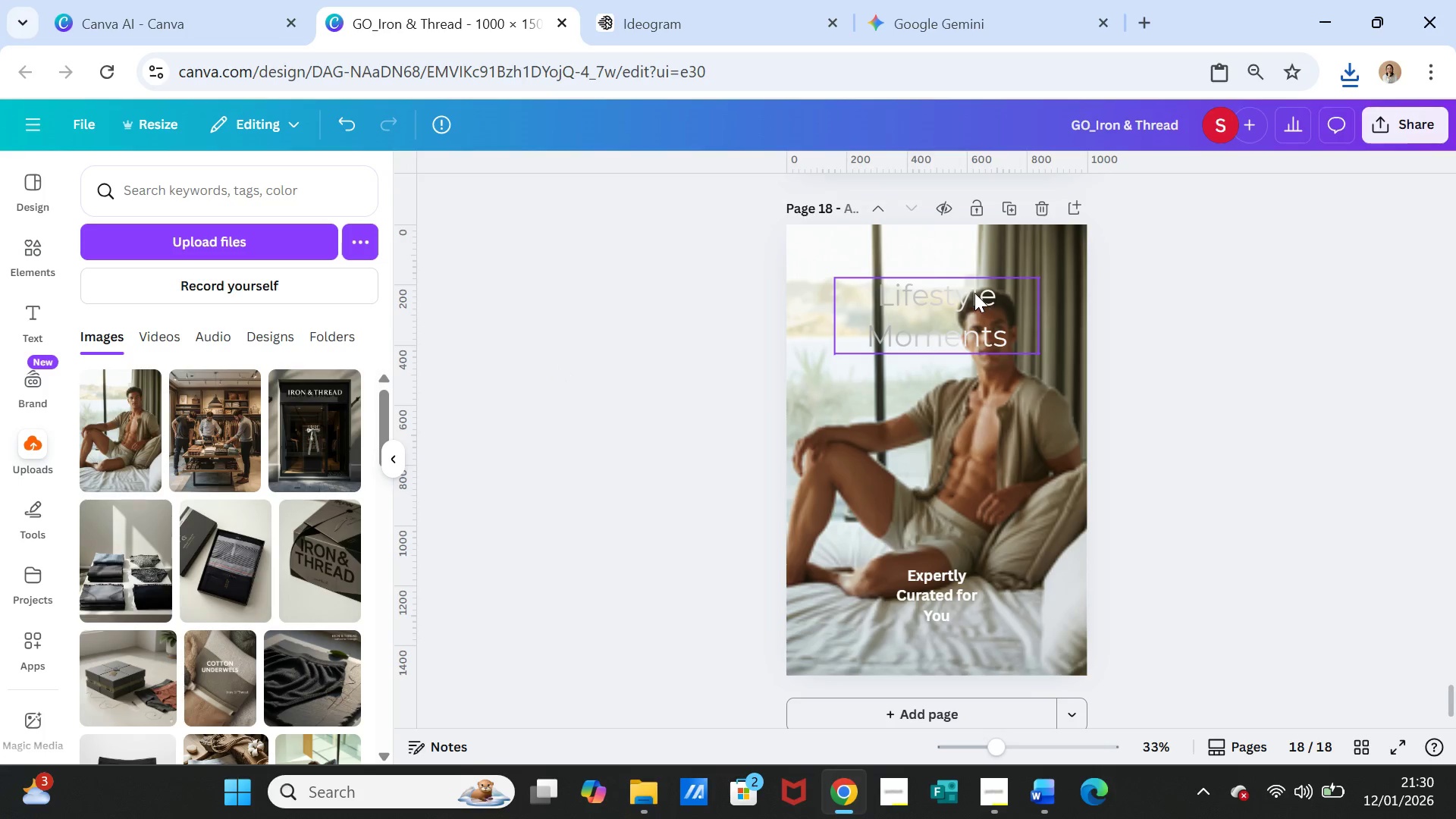 
double_click([974, 293])
 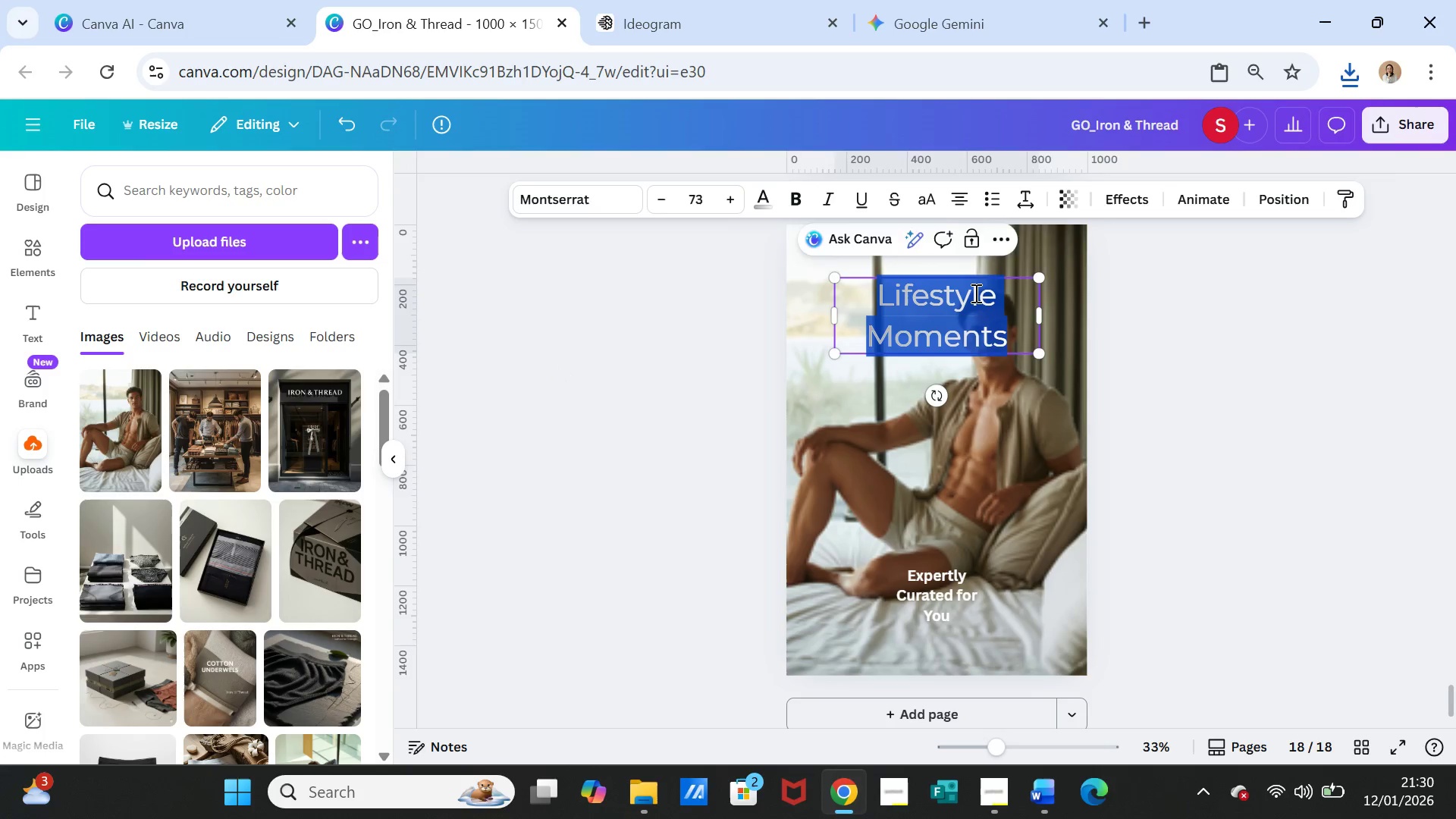 
triple_click([974, 293])
 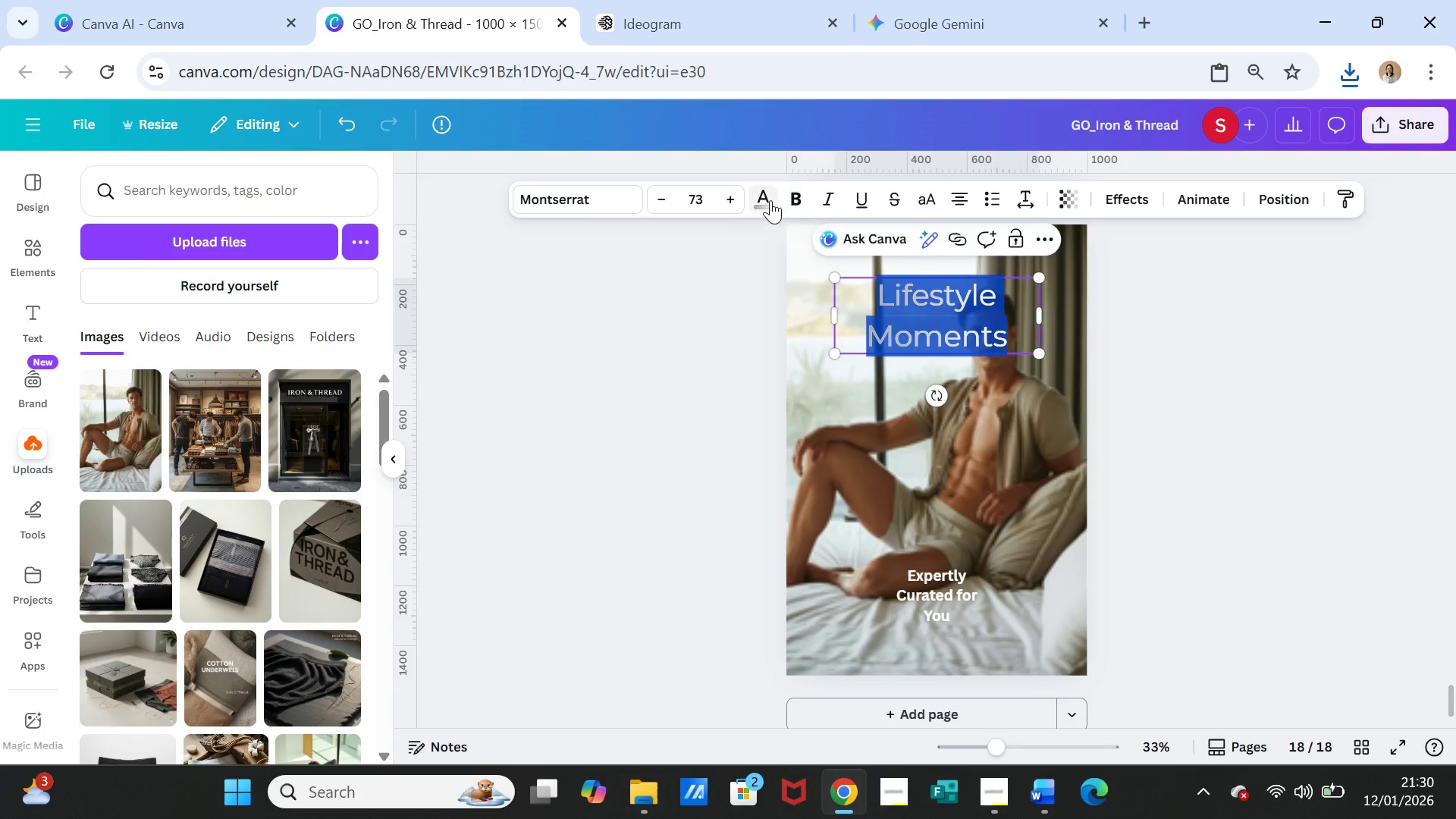 
left_click([770, 200])
 